 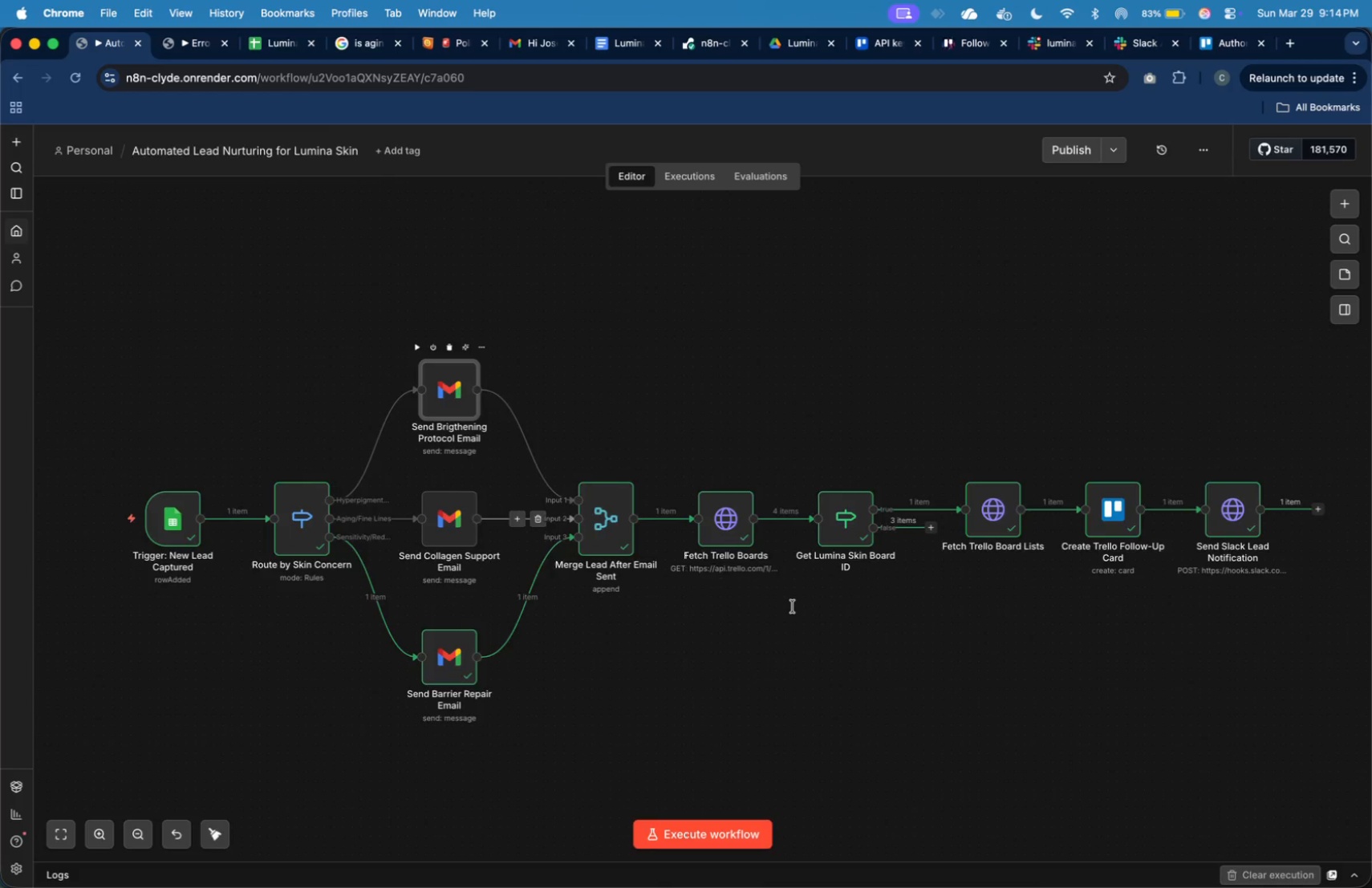 
left_click([663, 506])
 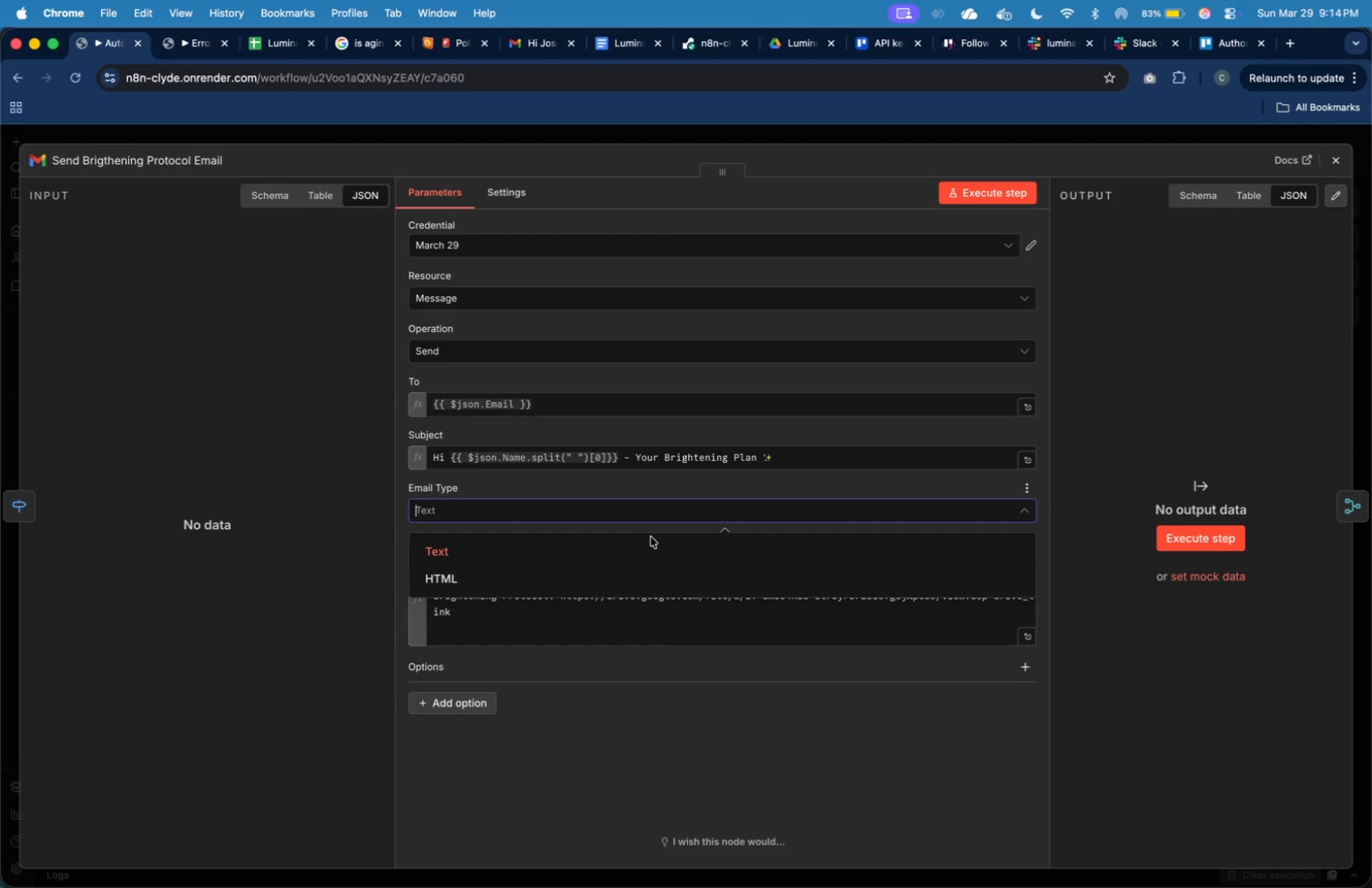 
mouse_move([653, 575])
 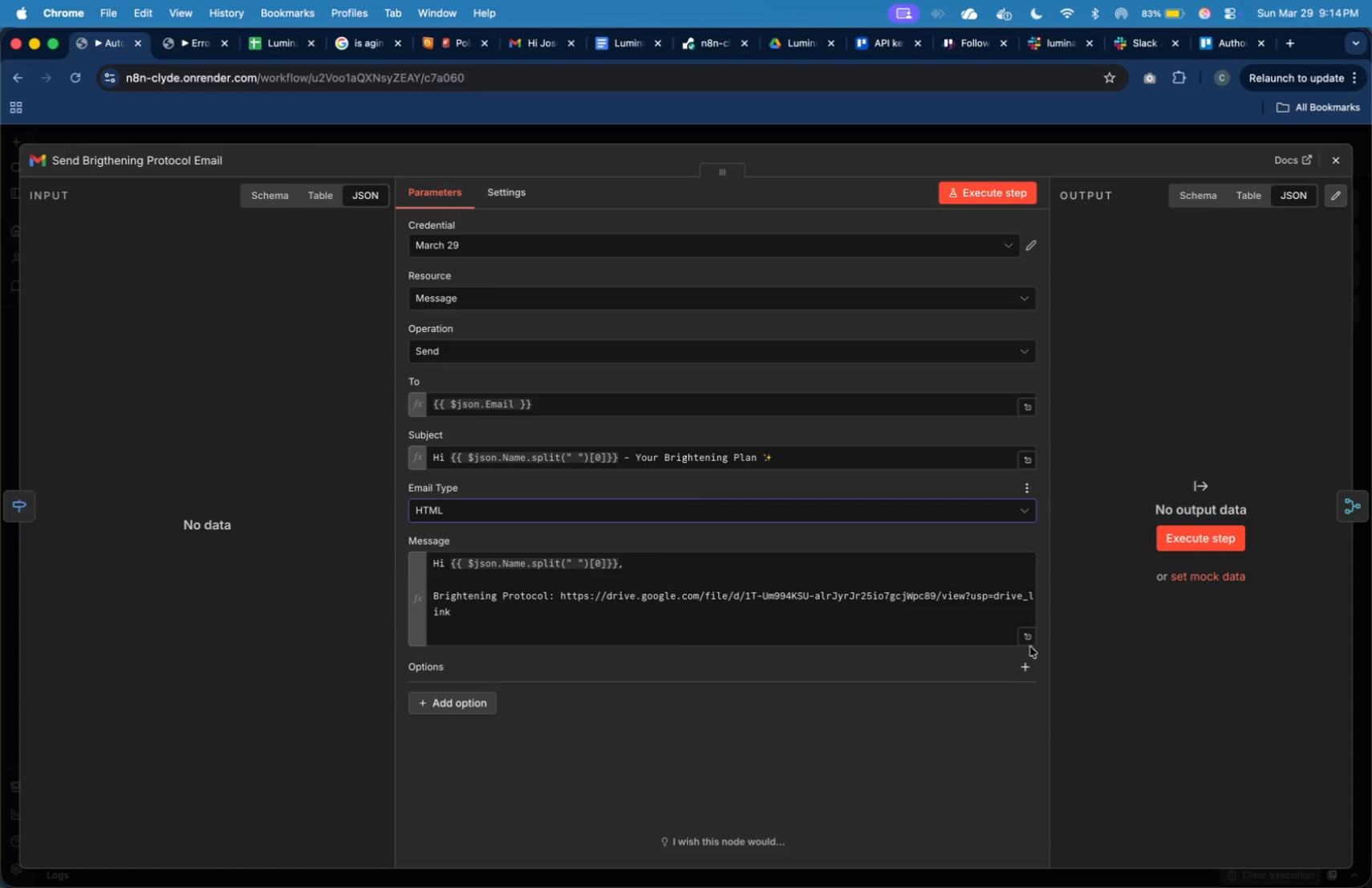 
left_click([1029, 640])
 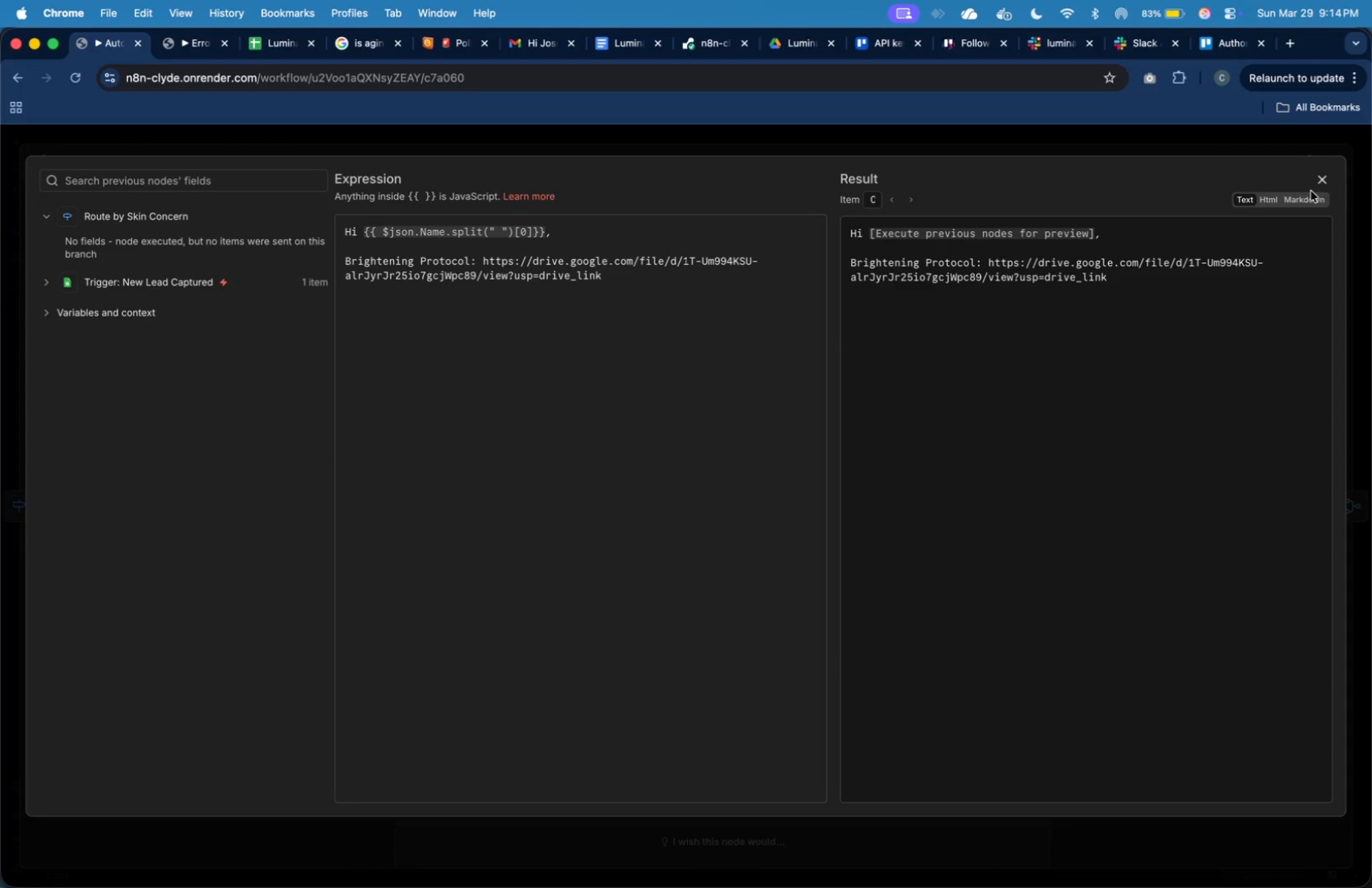 
left_click([1274, 200])
 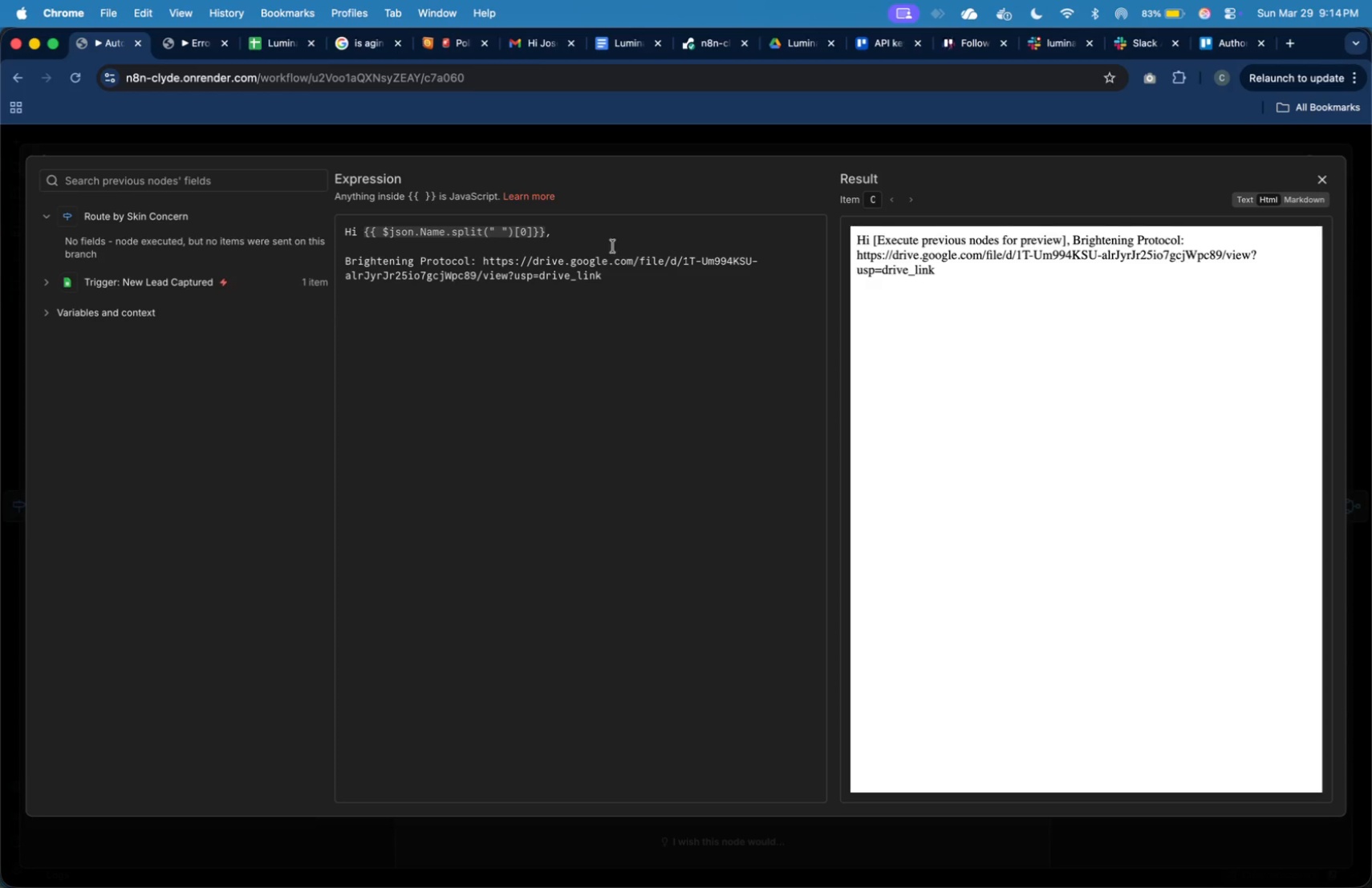 
left_click([610, 247])
 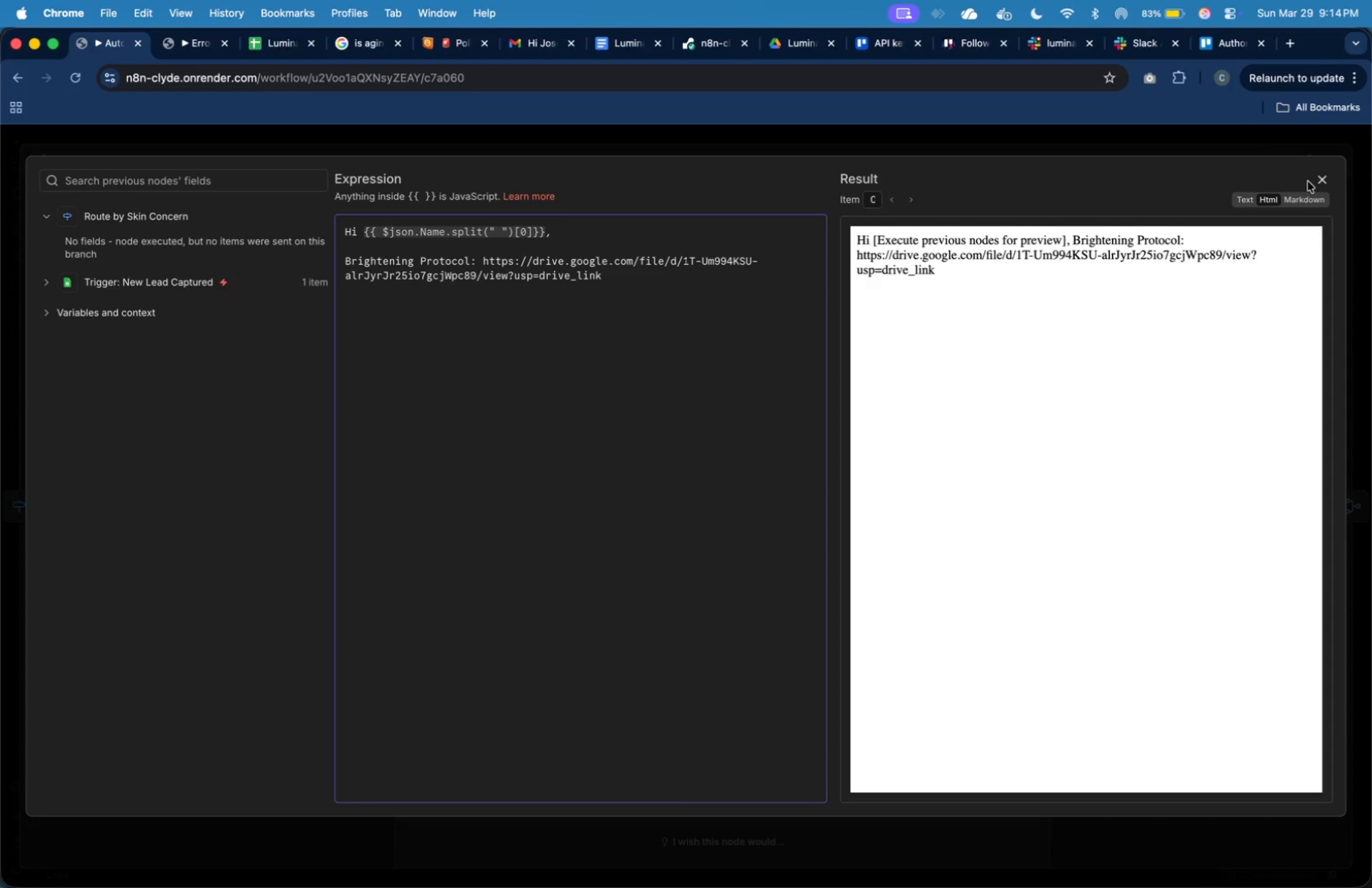 
left_click([1317, 181])
 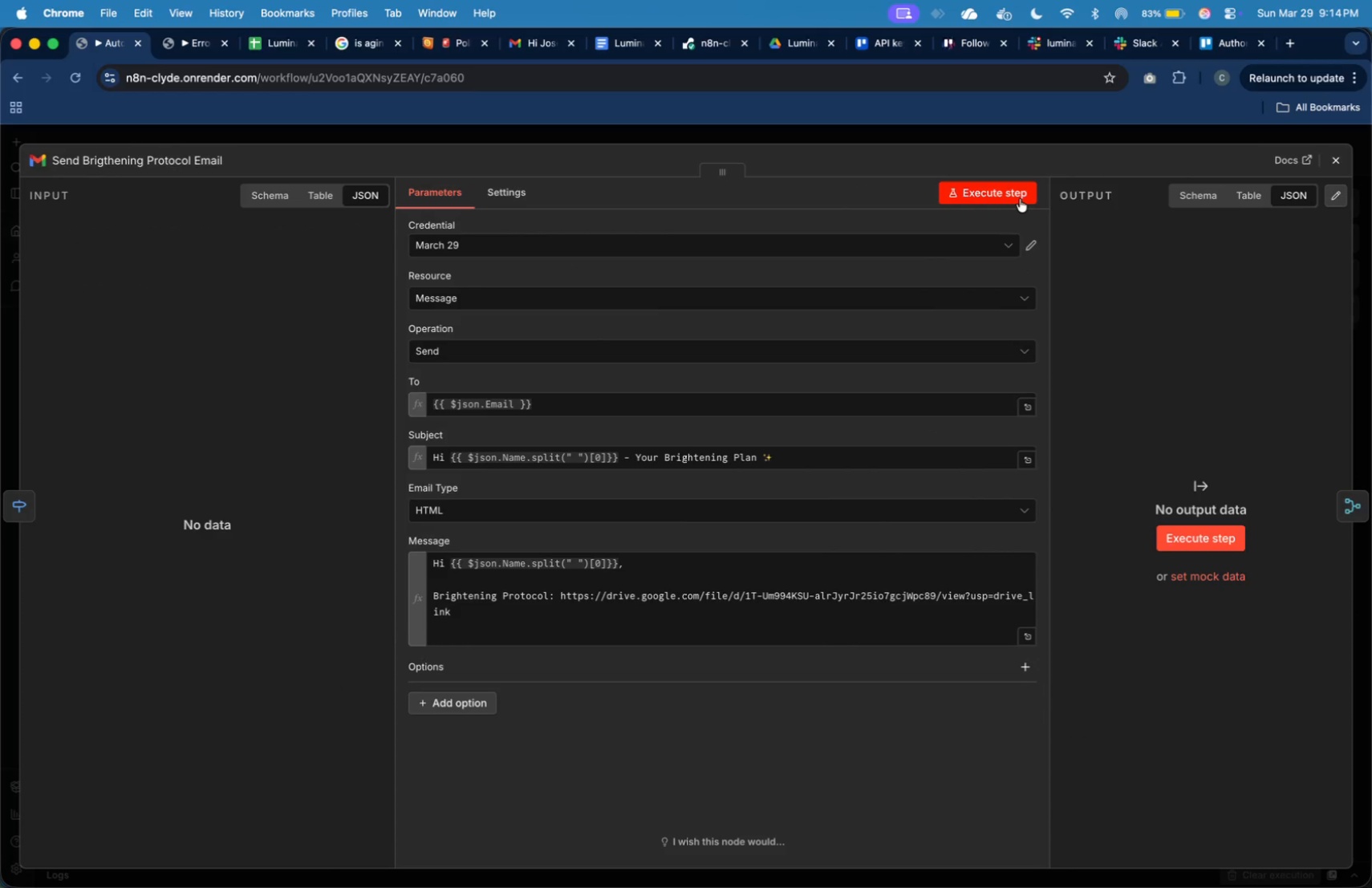 
wait(5.01)
 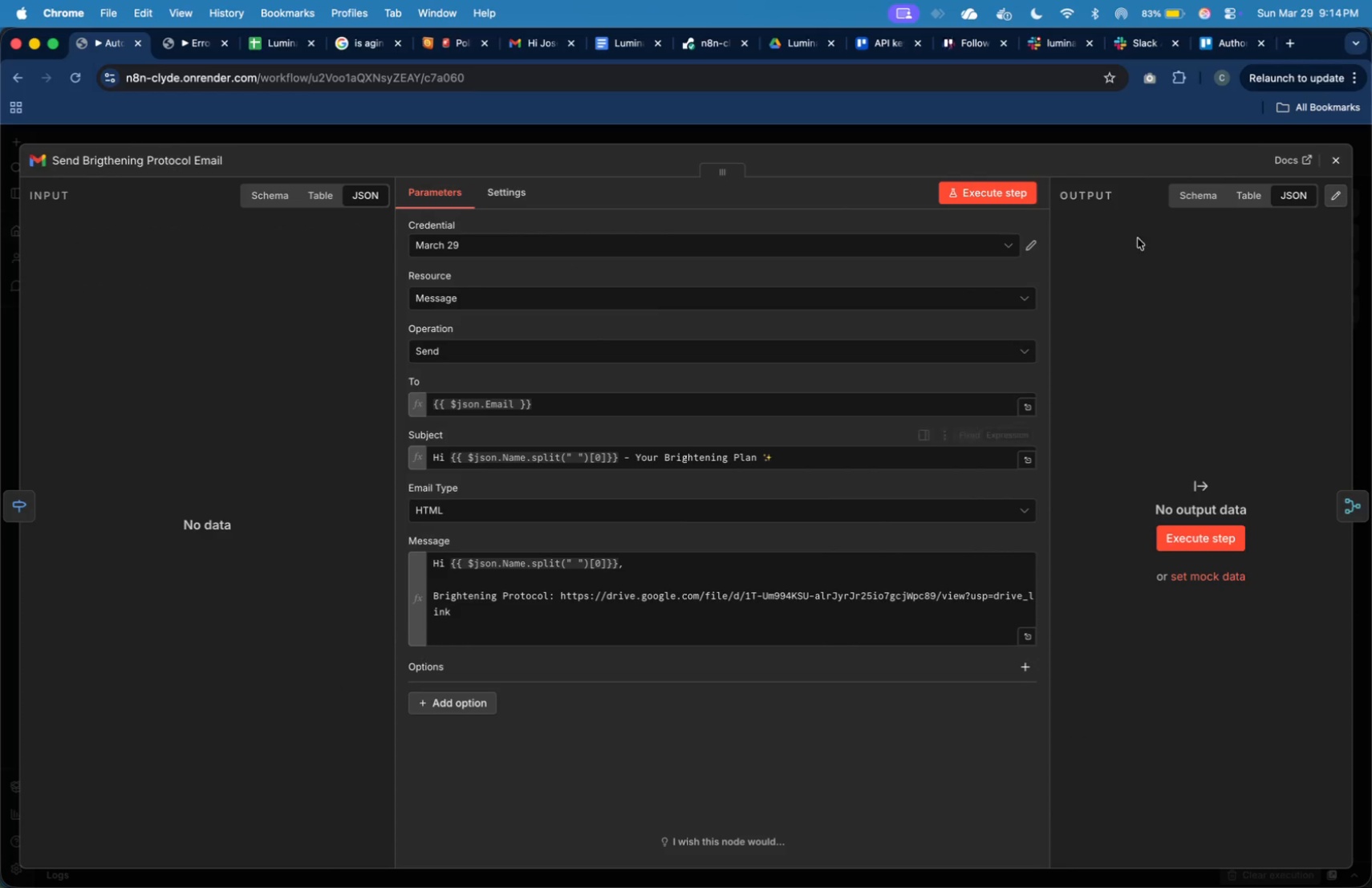 
left_click([1336, 153])
 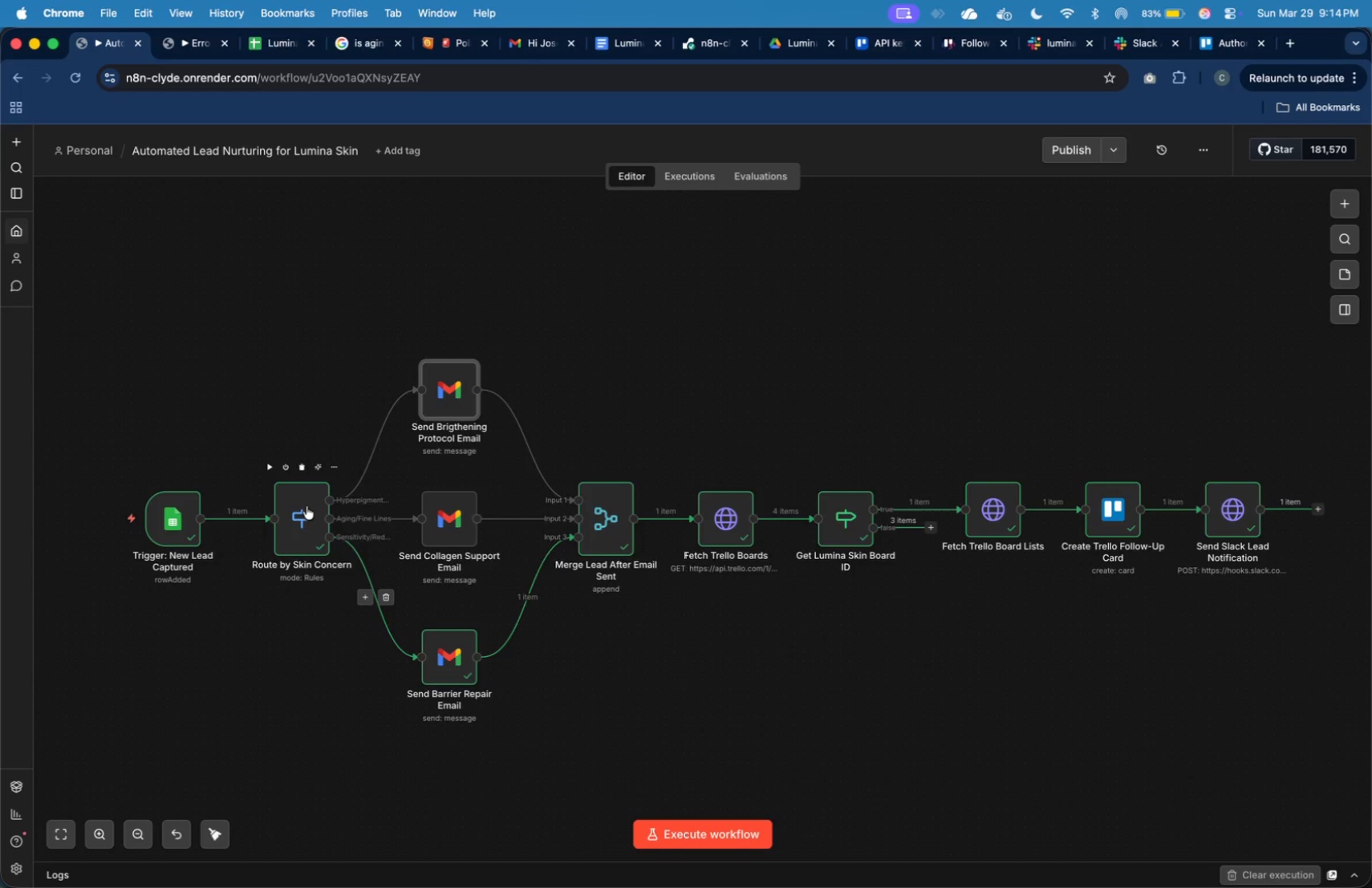 
left_click([273, 471])
 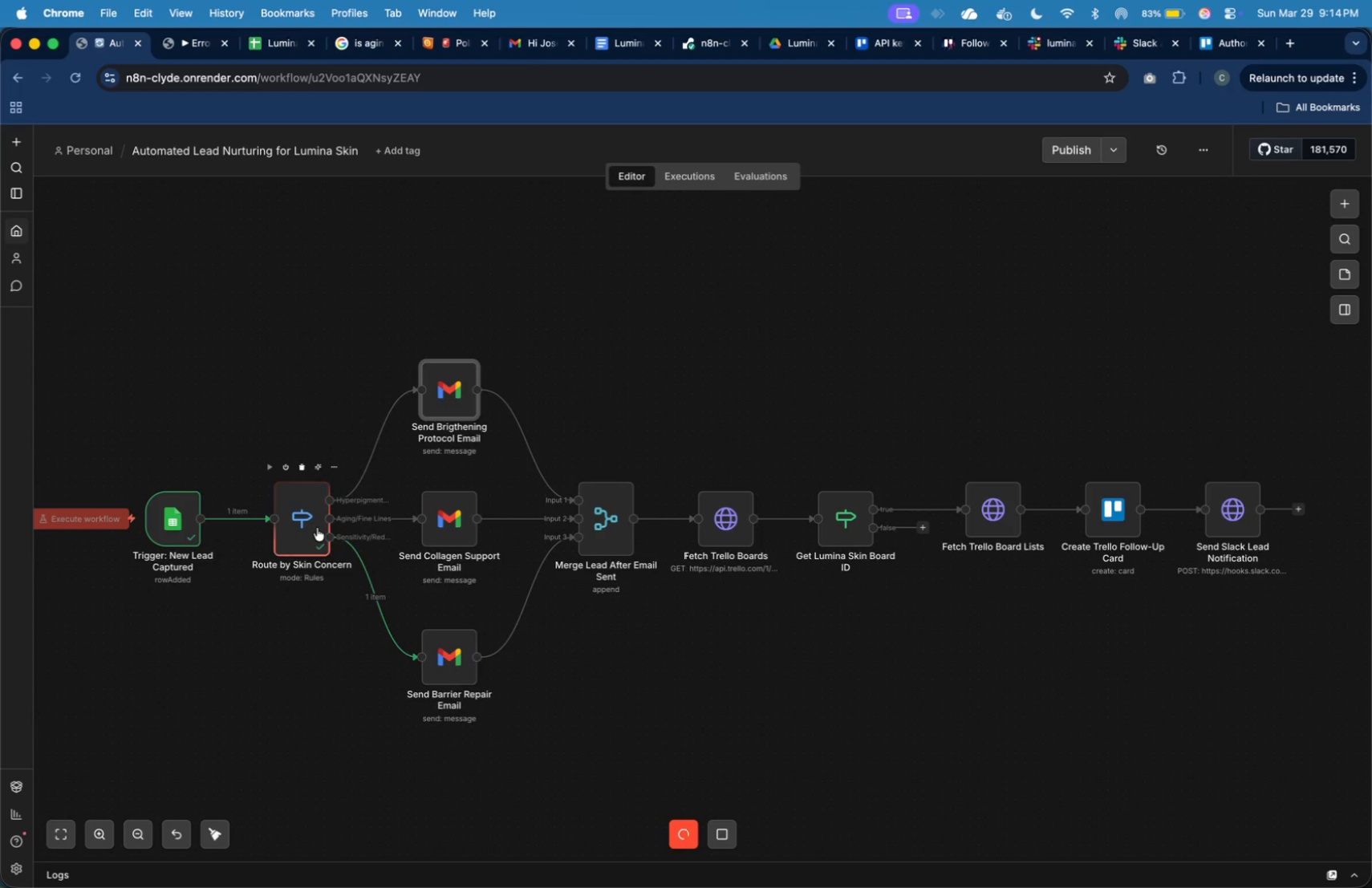 
wait(7.22)
 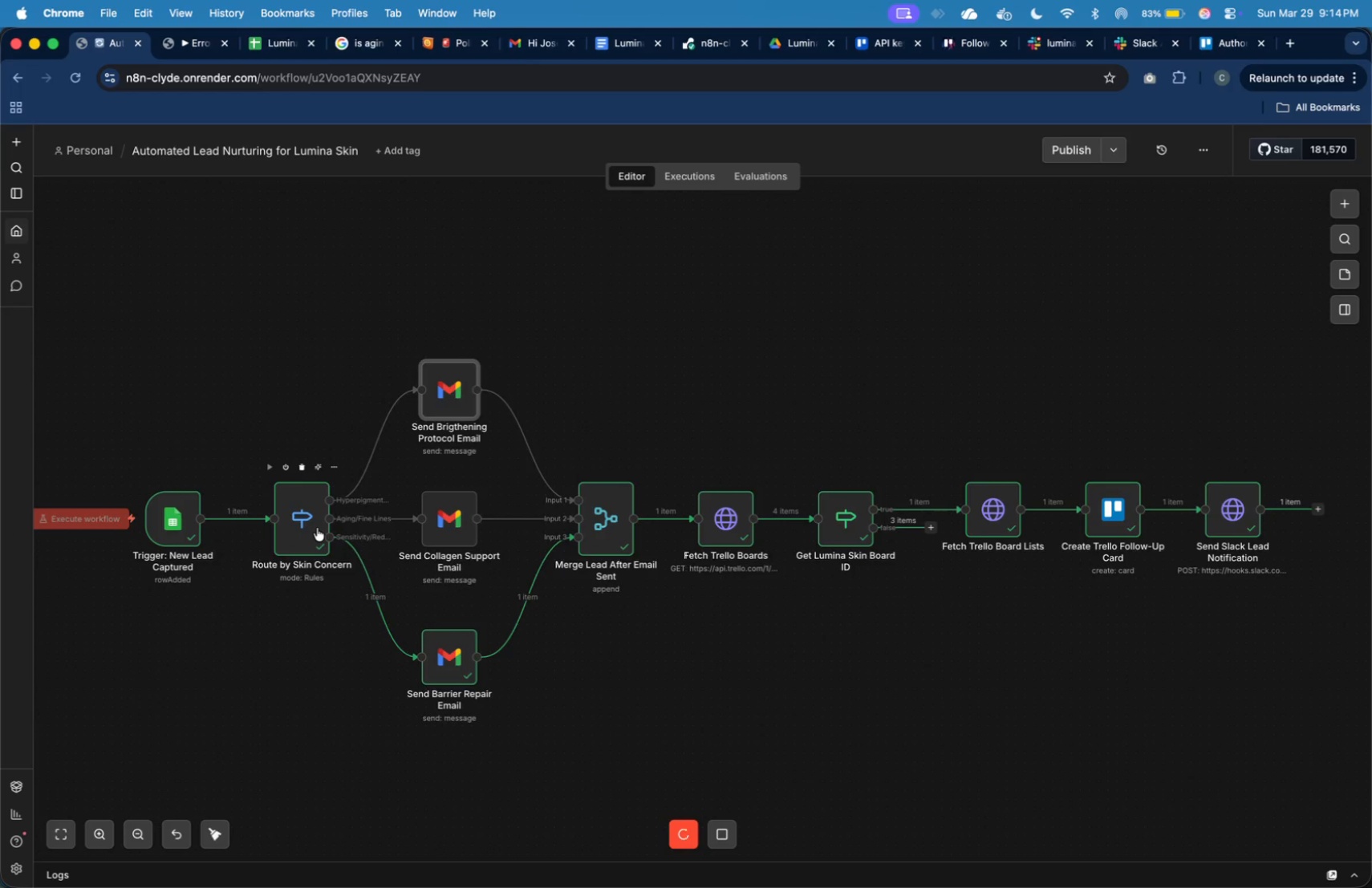 
mouse_move([469, 683])
 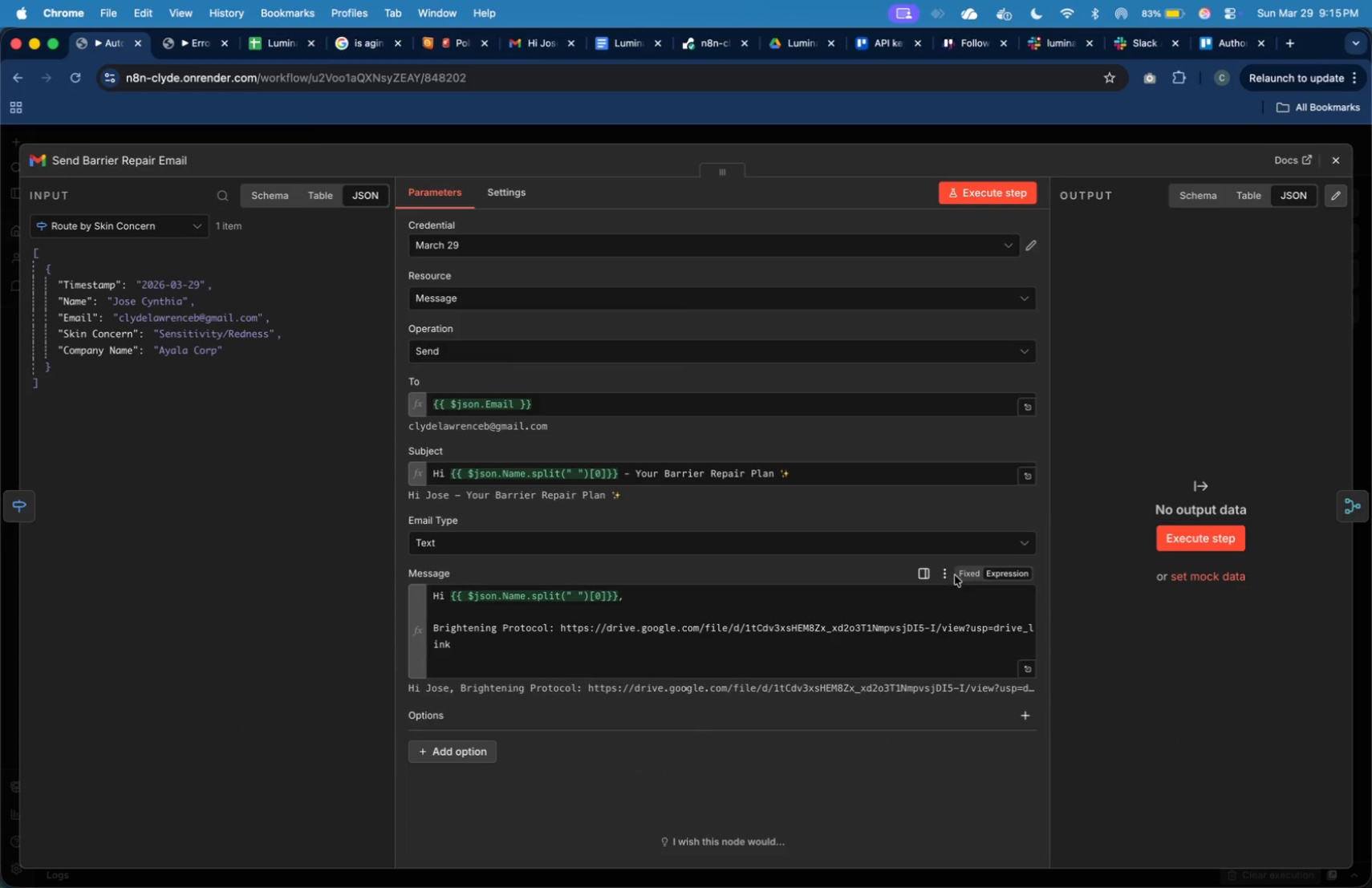 
left_click([956, 545])
 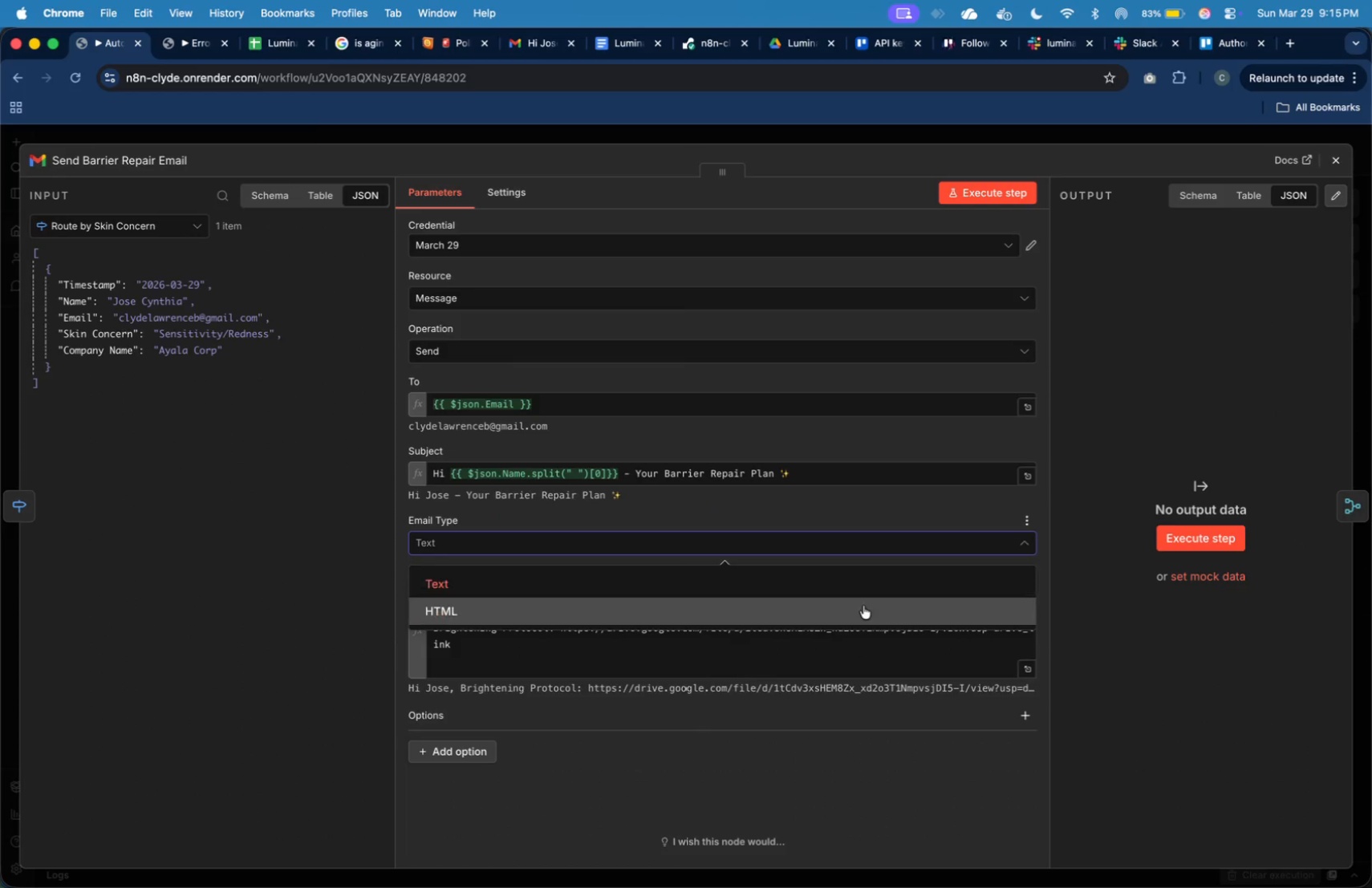 
left_click([863, 606])
 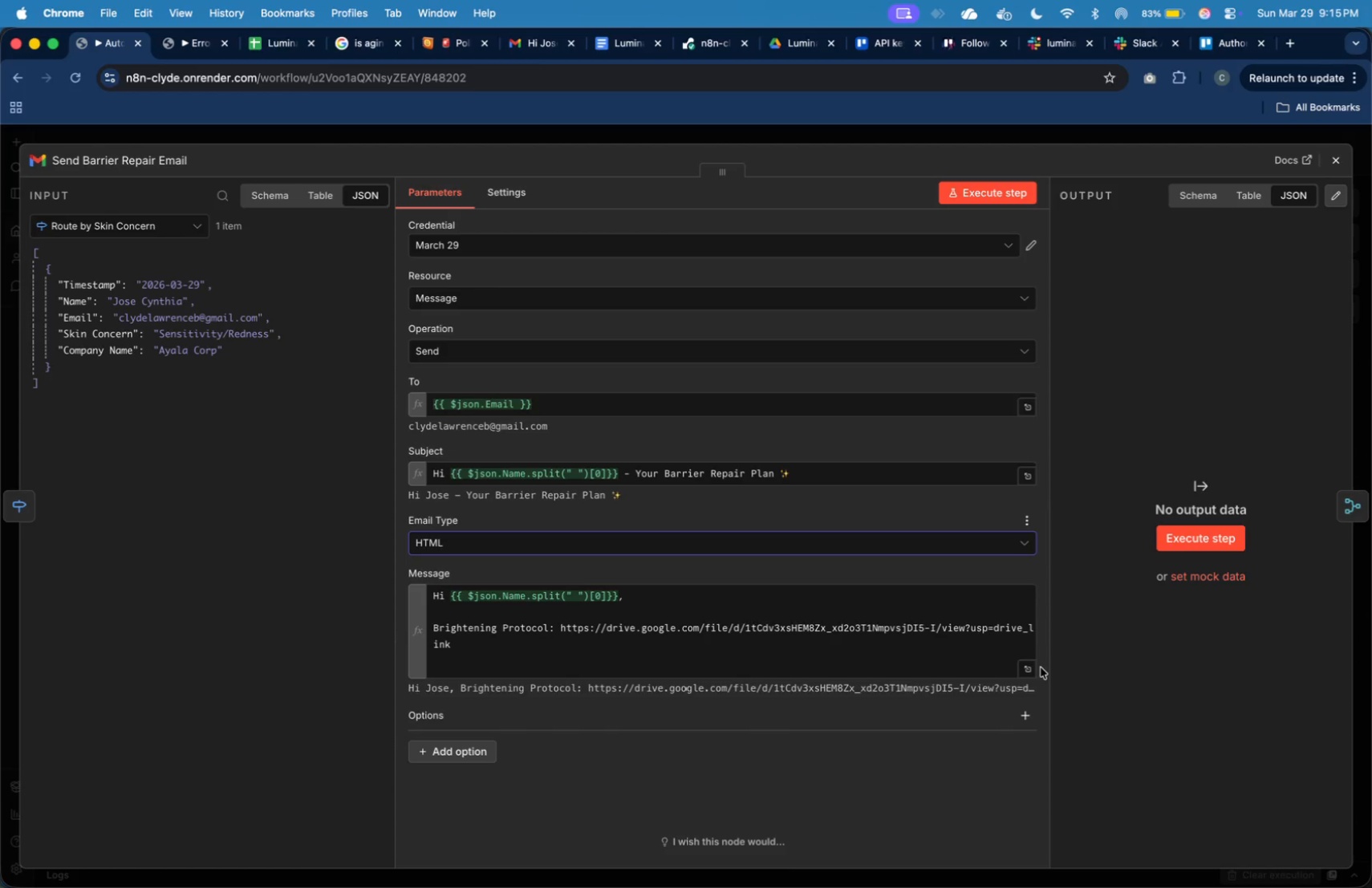 
left_click([1030, 671])
 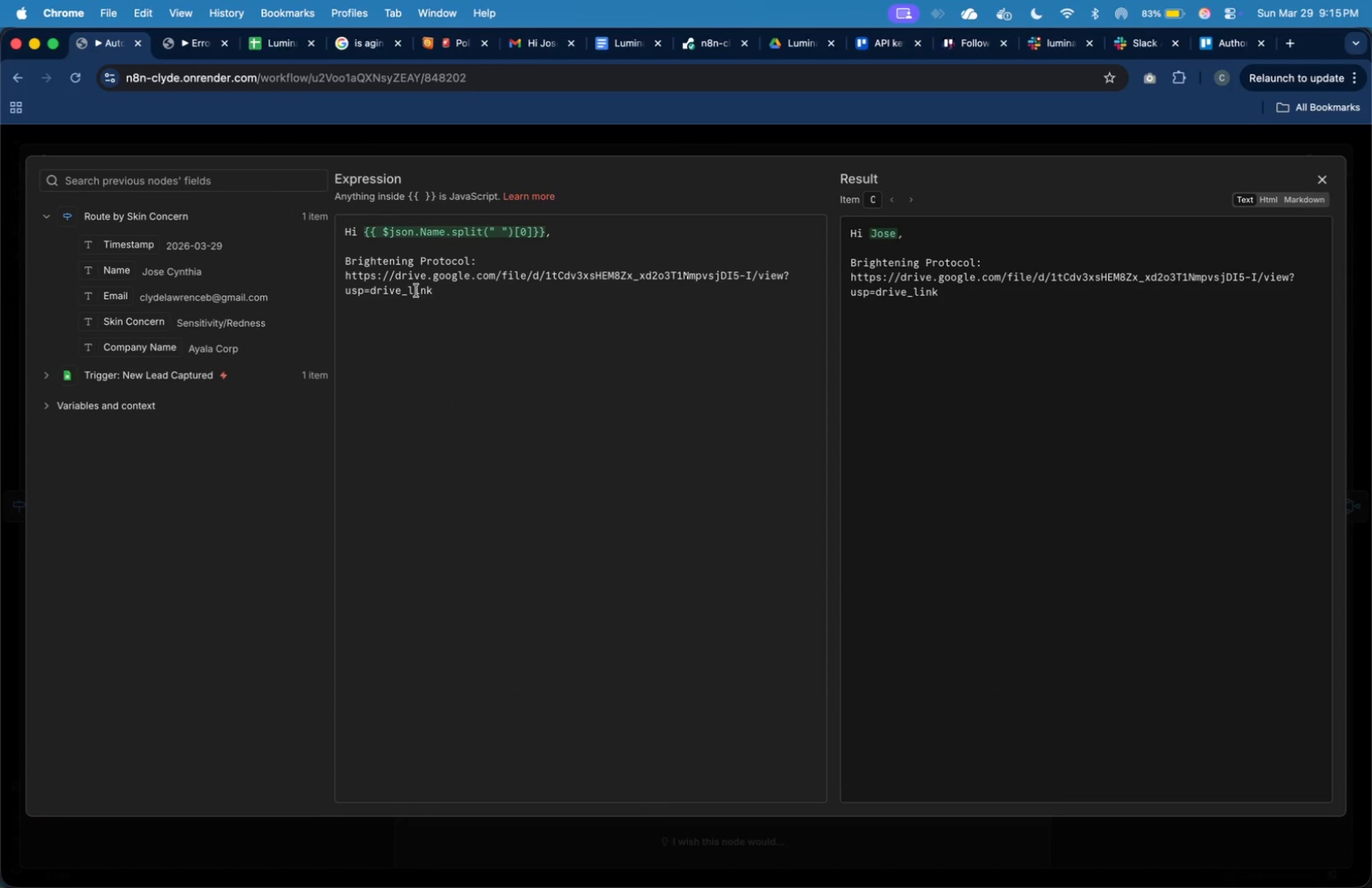 
left_click([446, 300])
 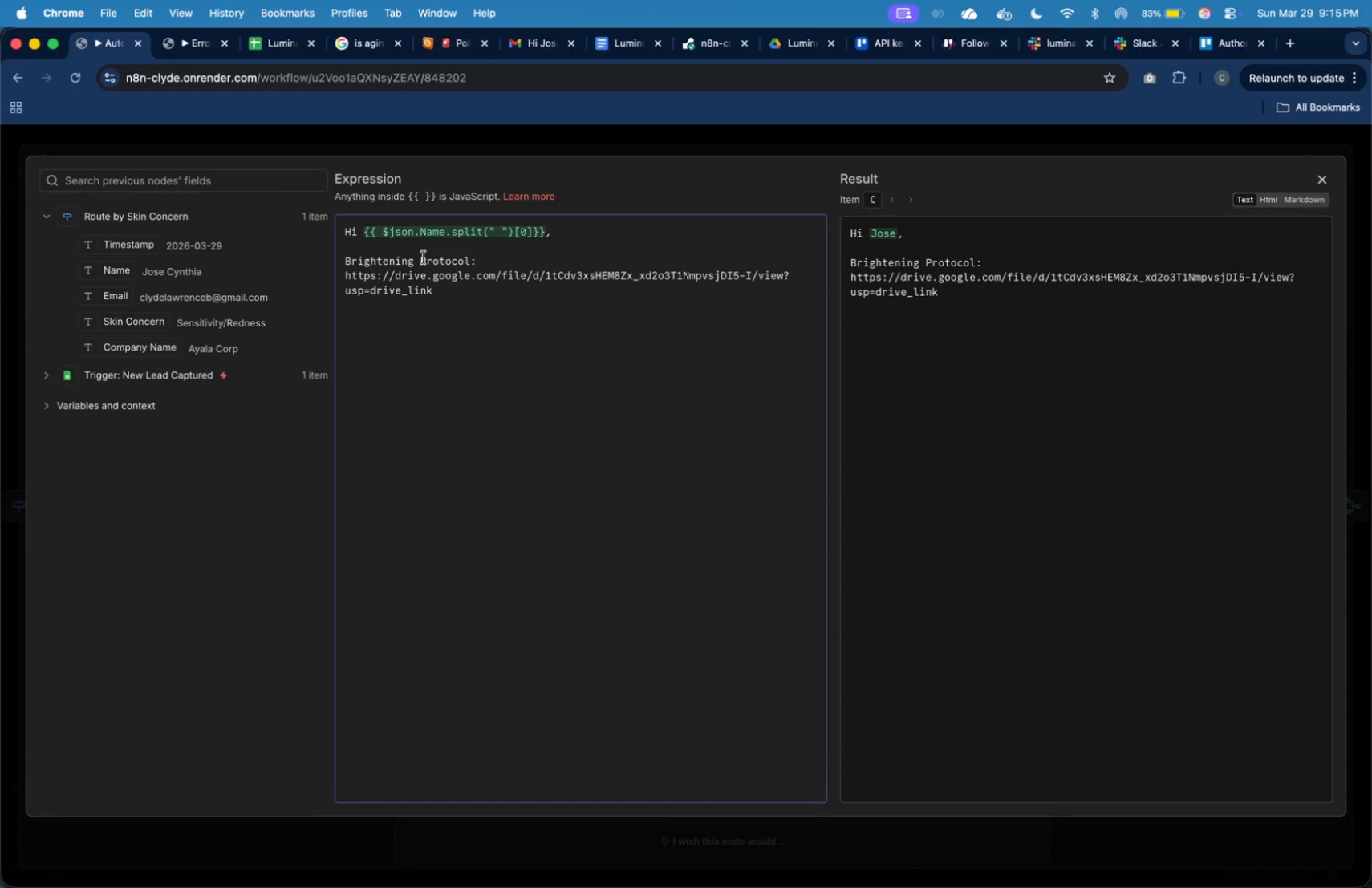 
left_click([343, 231])
 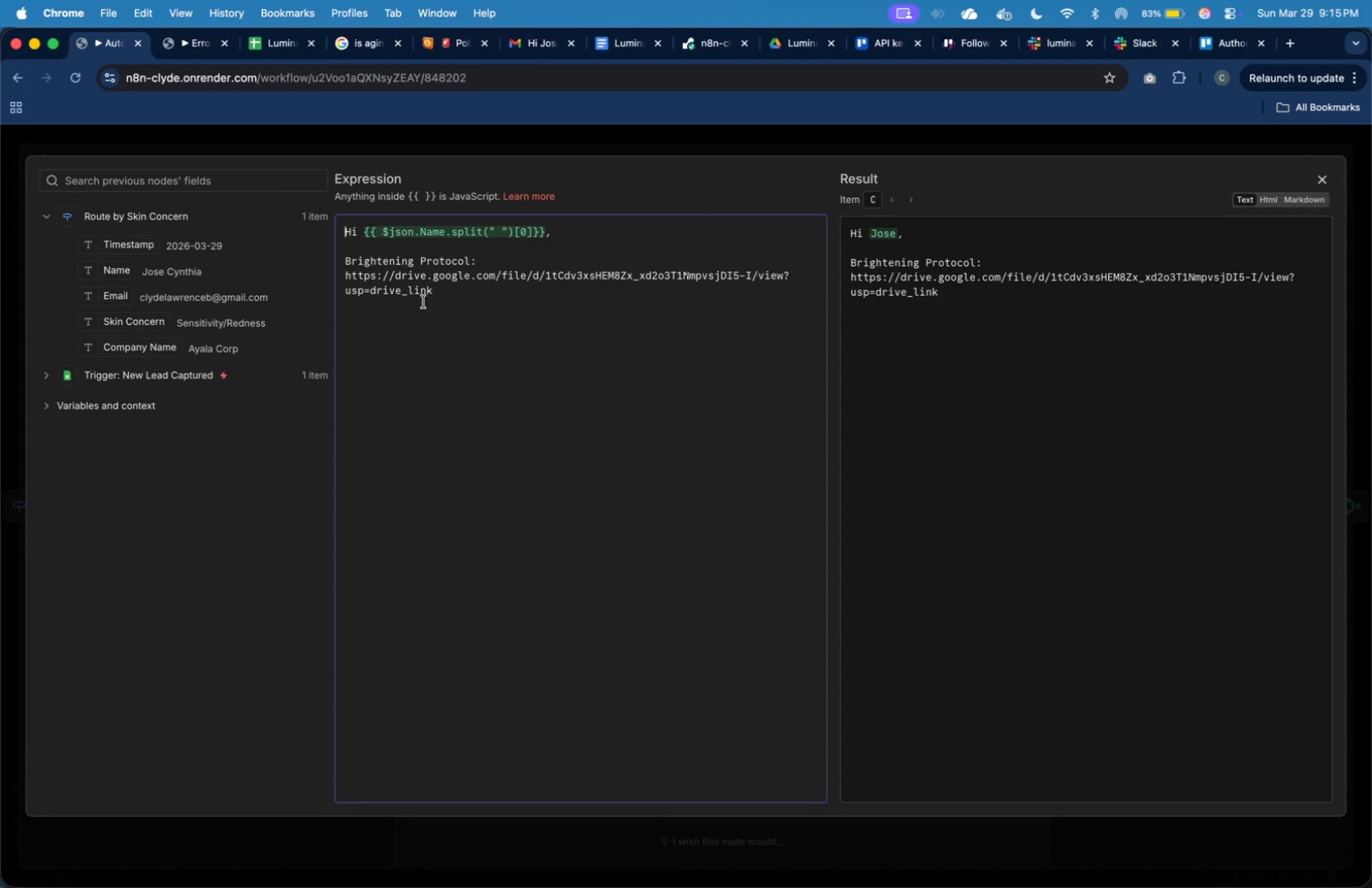 
key(Enter)
 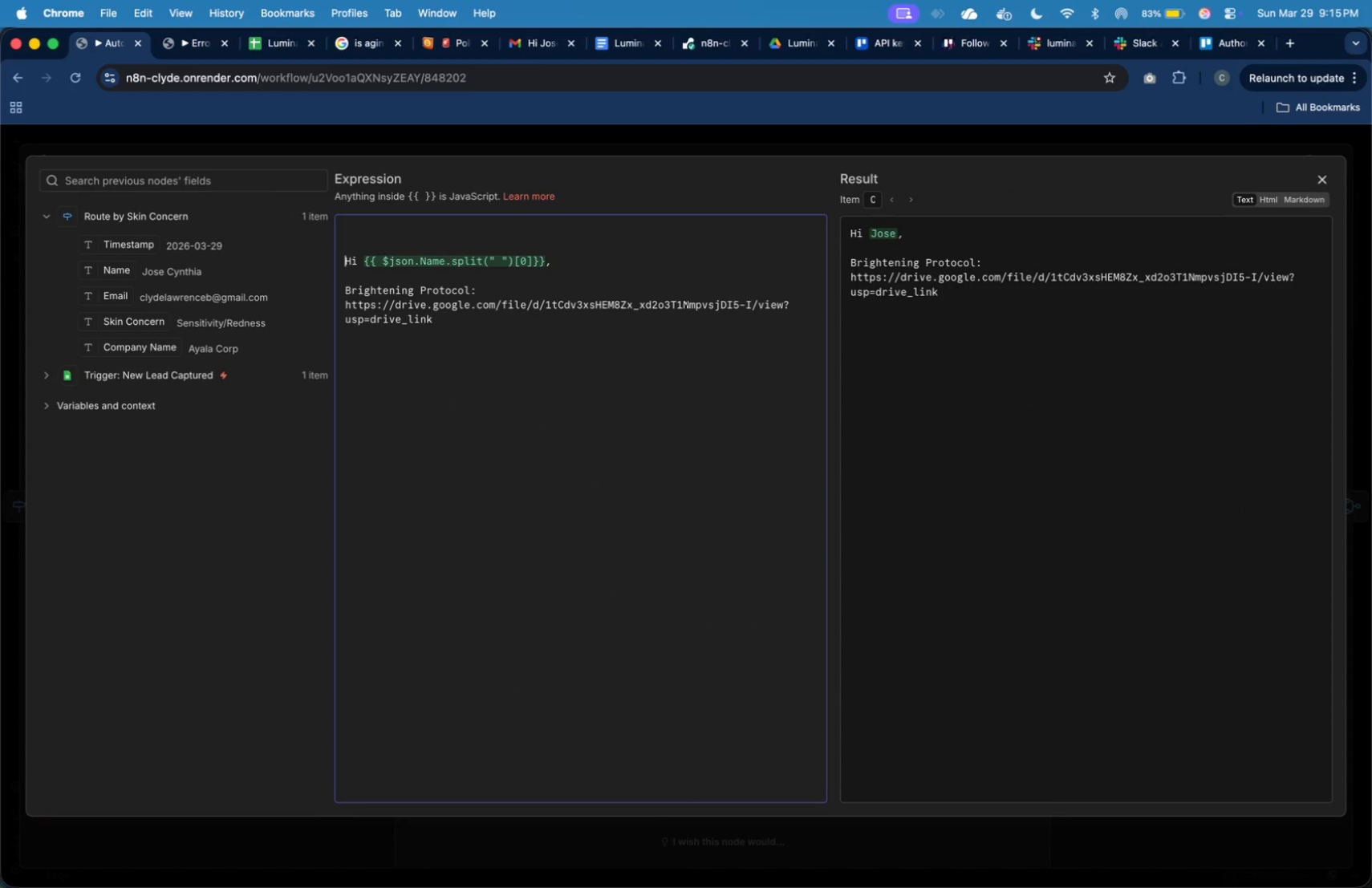 
key(Enter)
 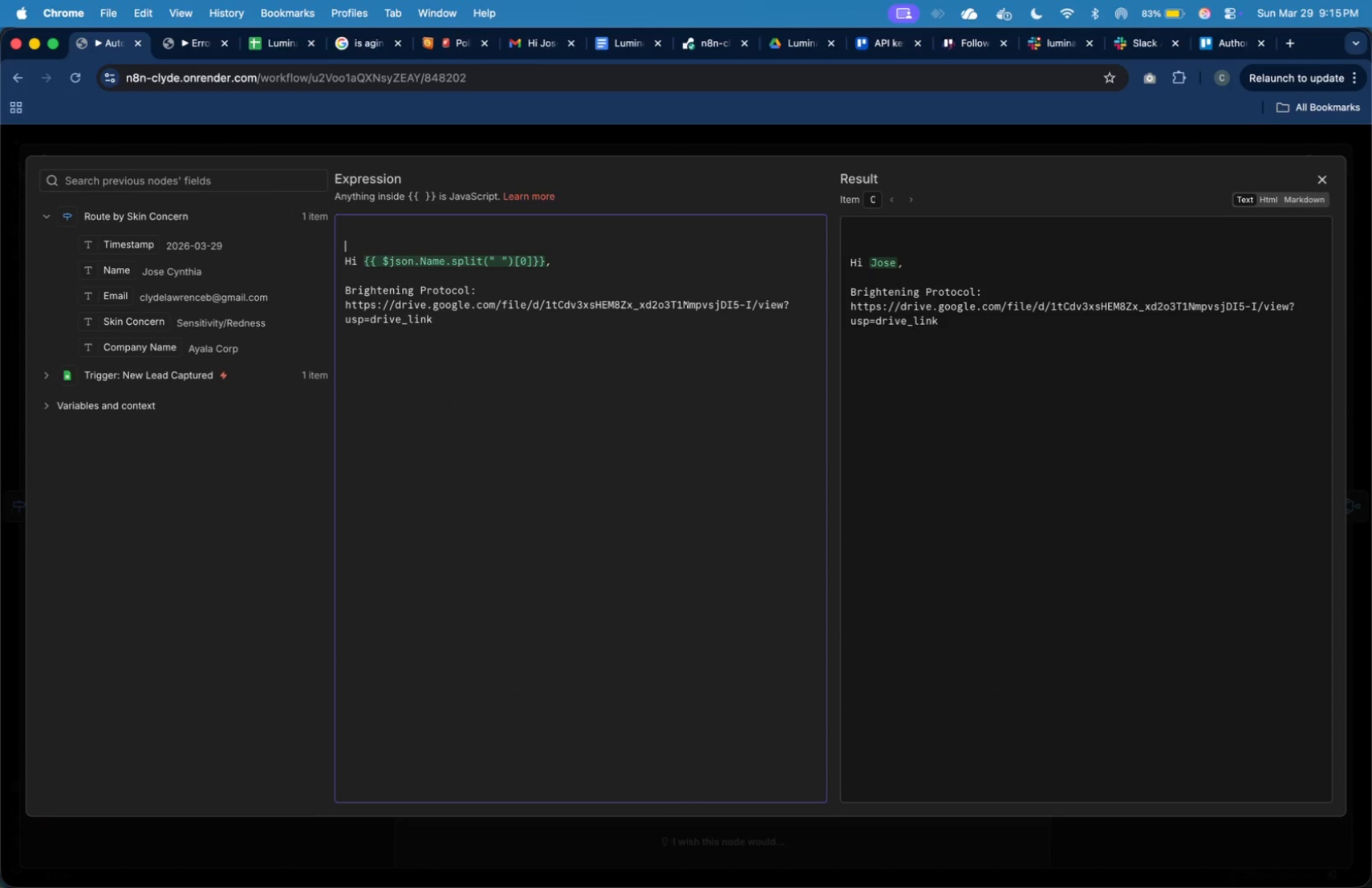 
key(ArrowUp)
 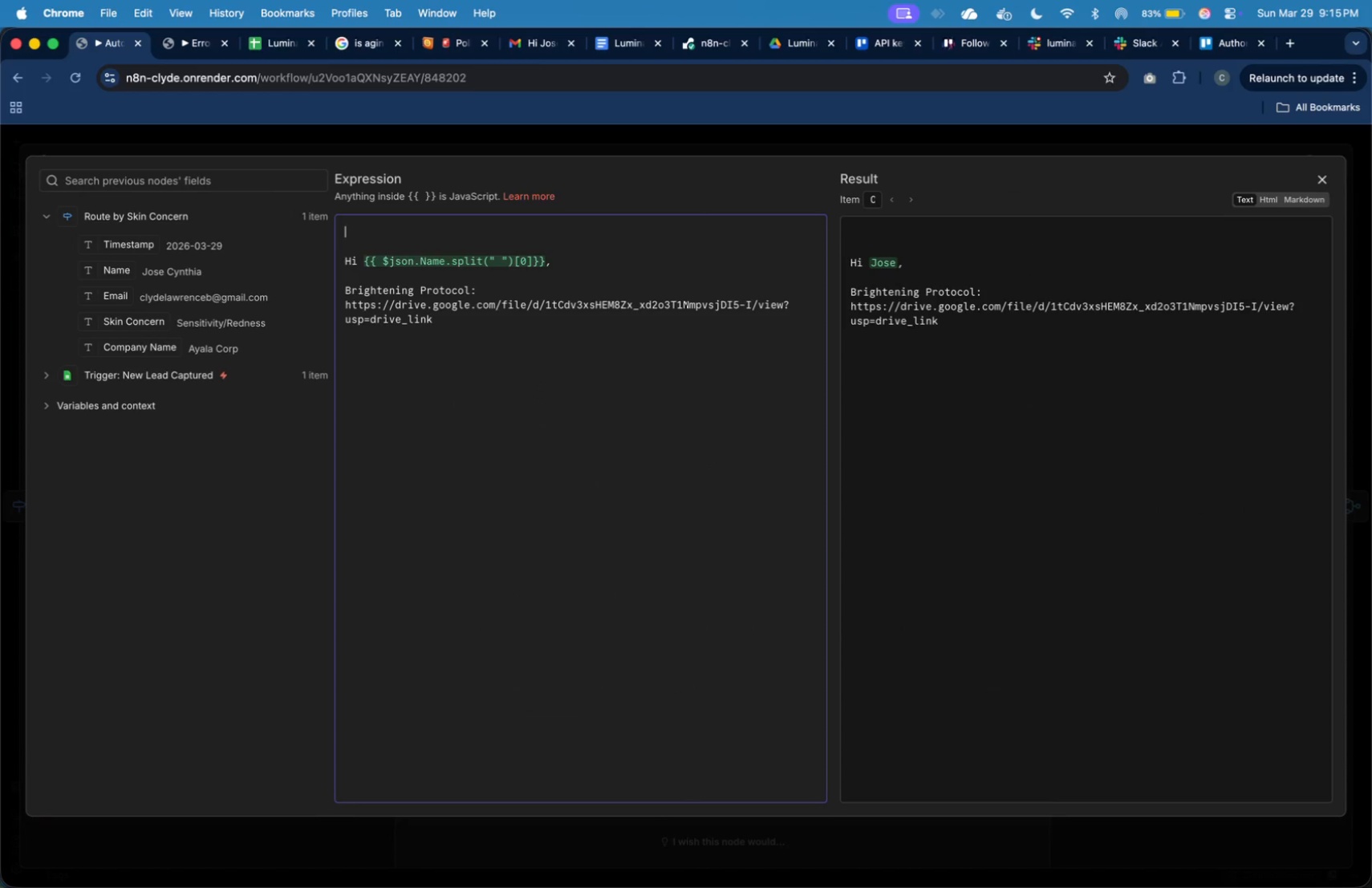 
key(ArrowUp)
 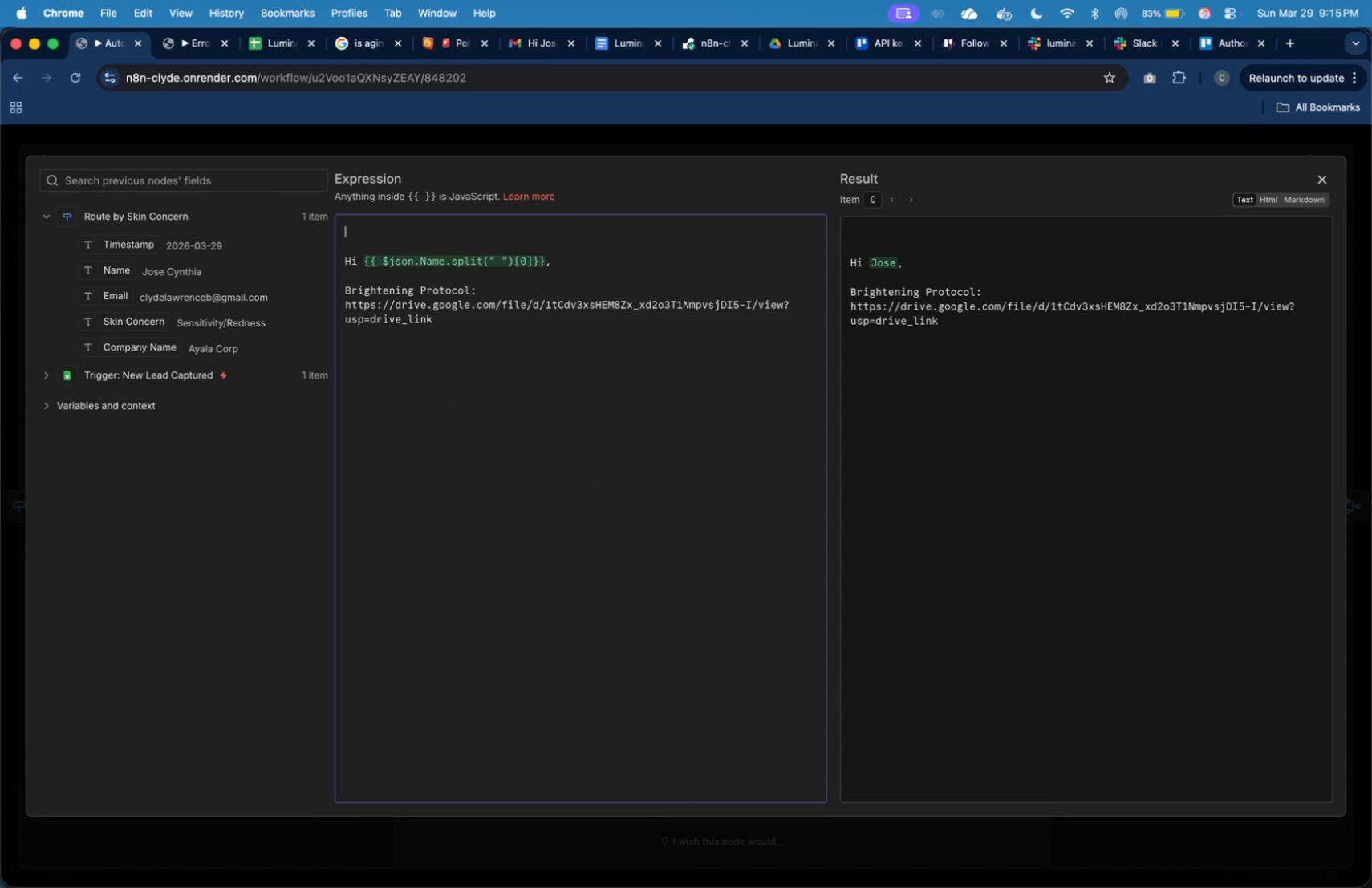 
key(ArrowUp)
 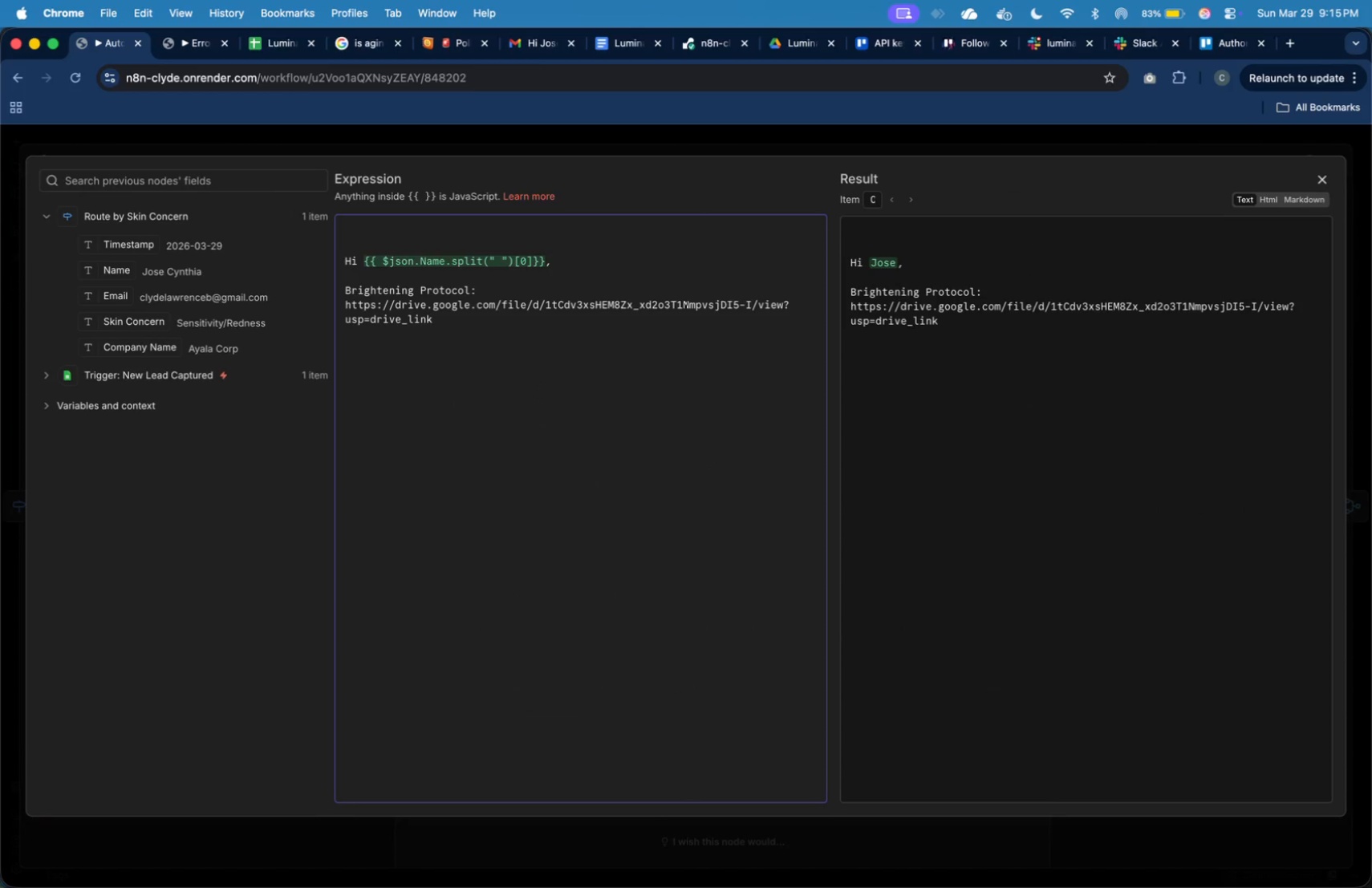 
type(<div style="font-family: Arial, sn)
key(Backspace)
type(ans-serif)
 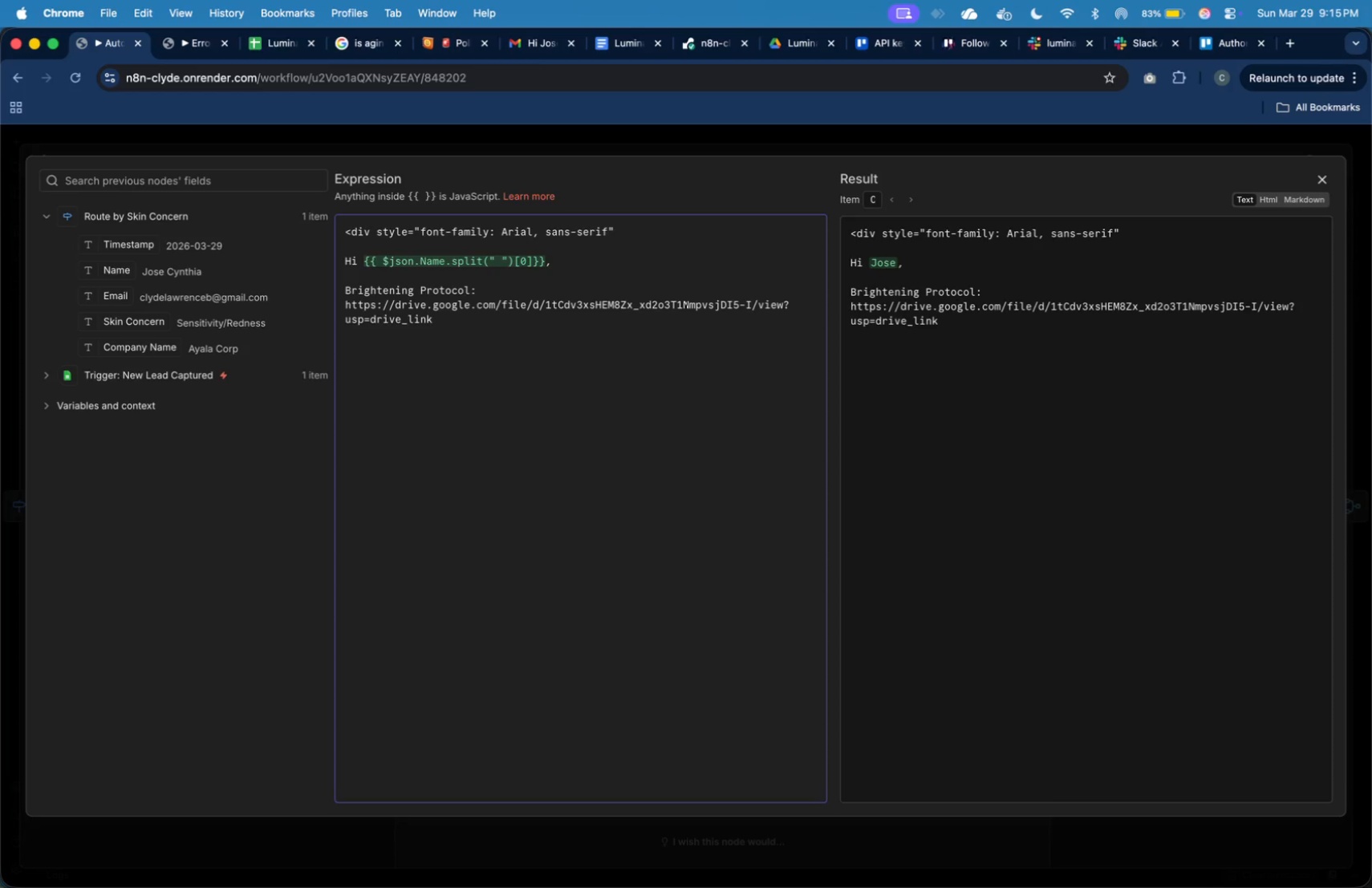 
wait(5.2)
 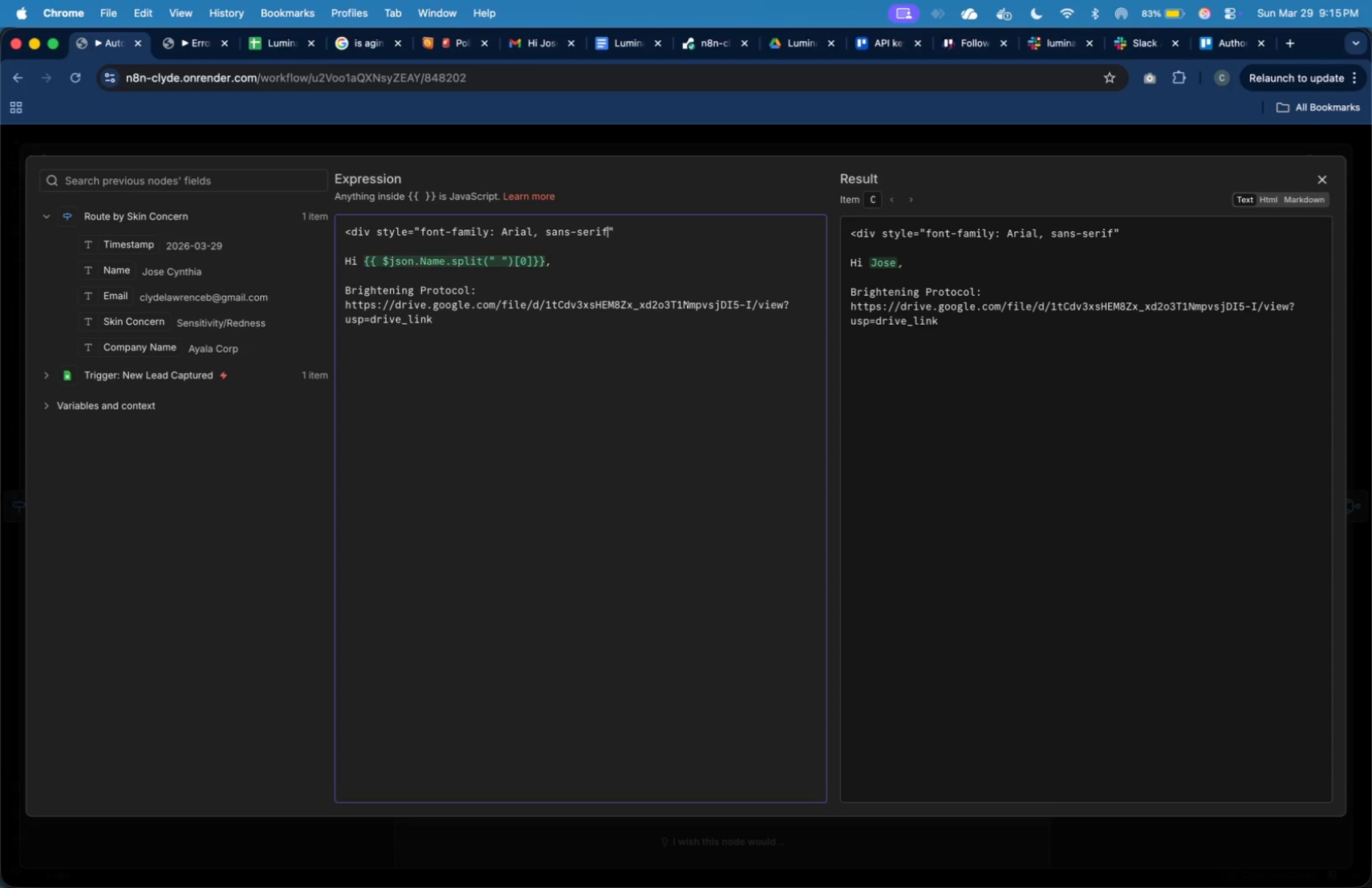 
type(; color)
 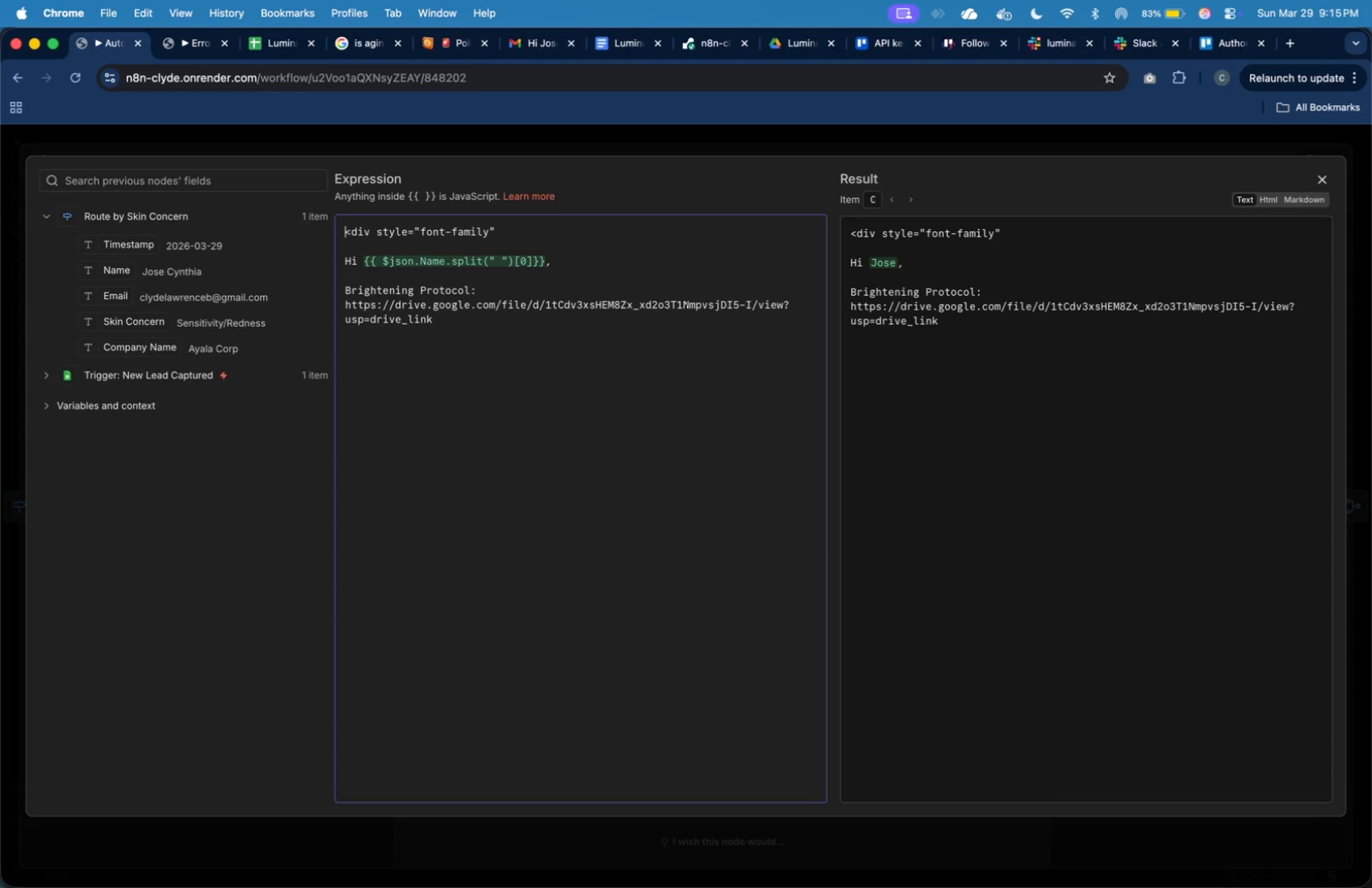 
hold_key(key=ShiftLeft, duration=0.36)
 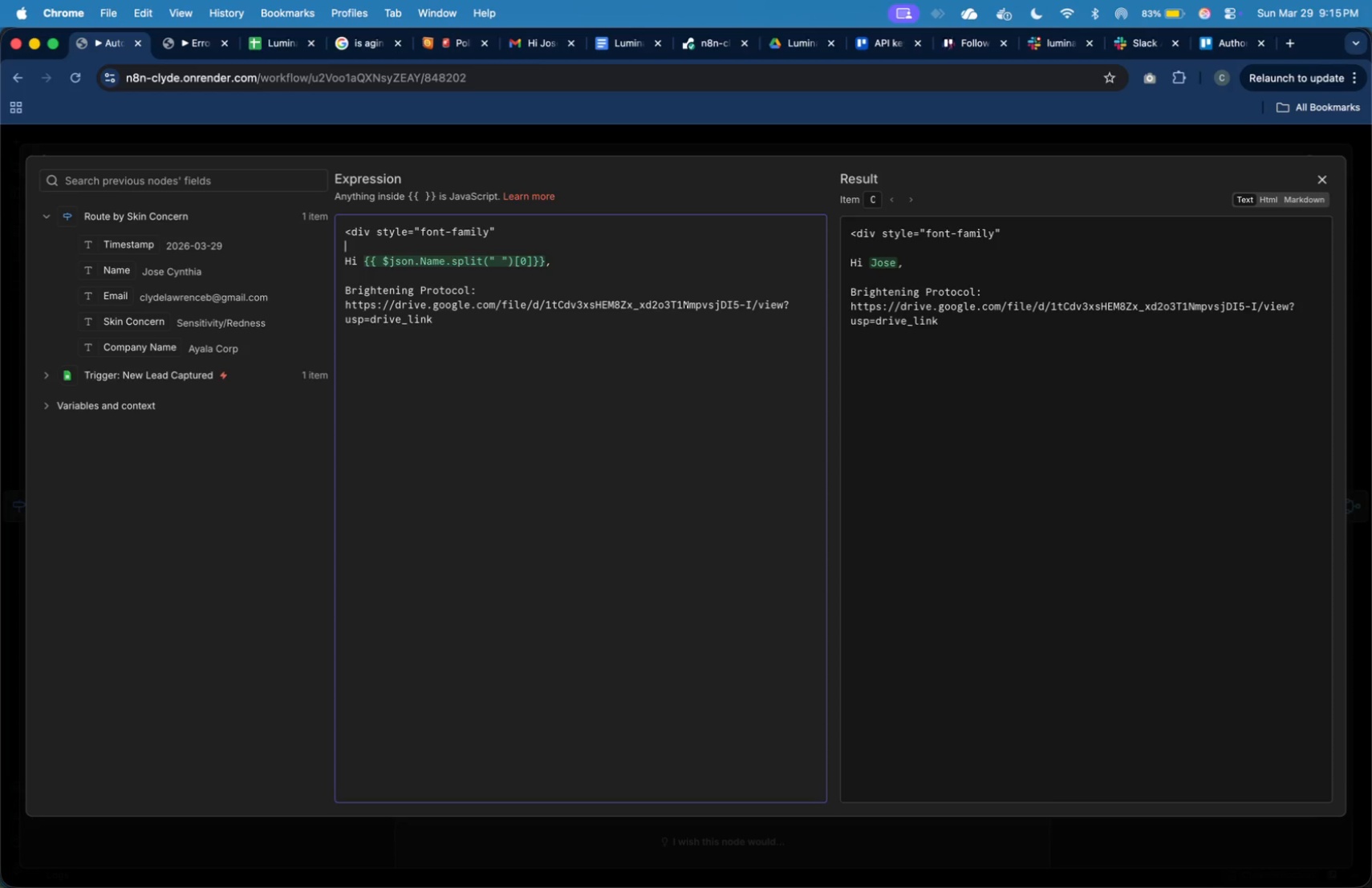 
key(ArrowDown)
 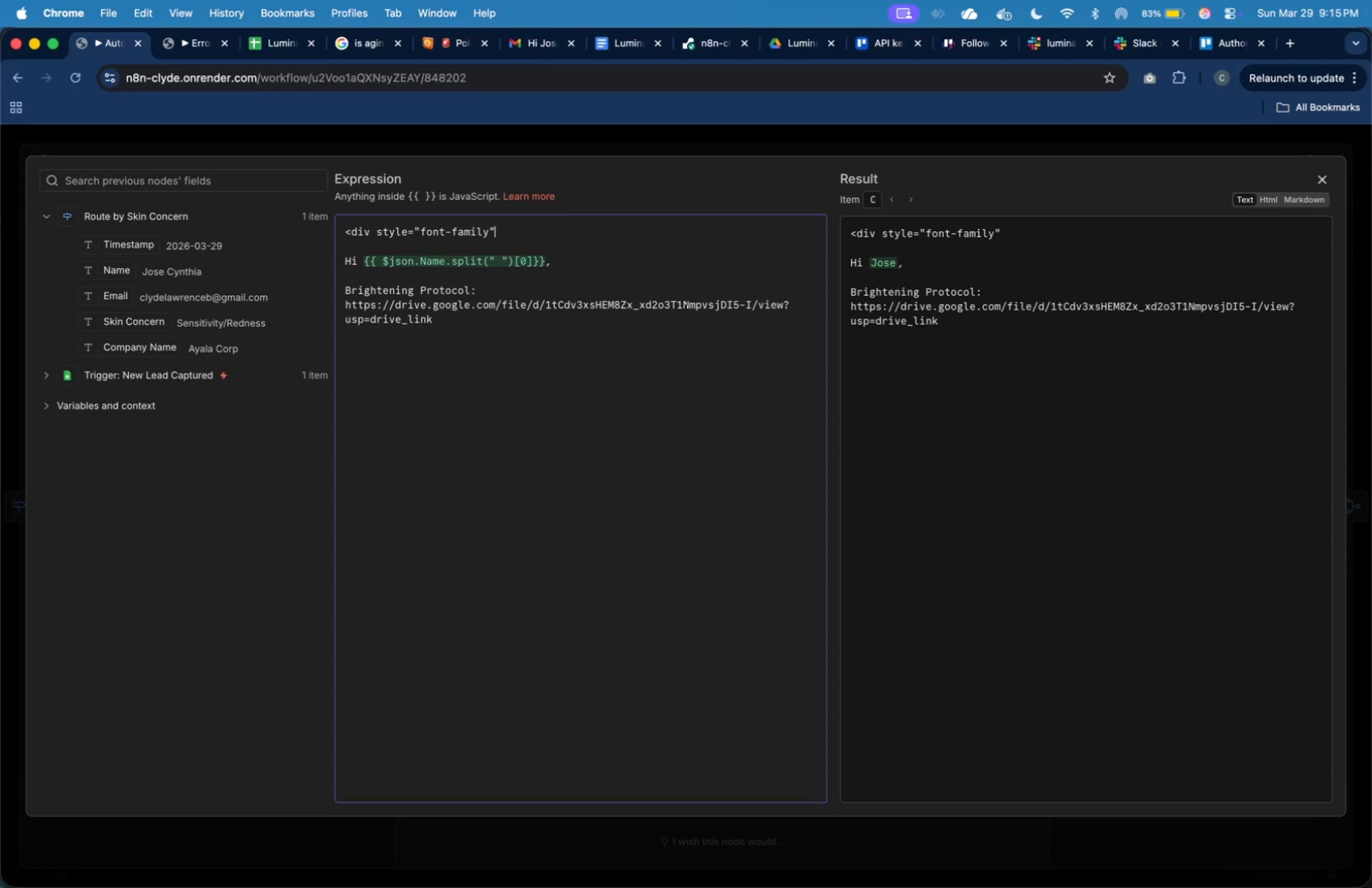 
key(ArrowLeft)
 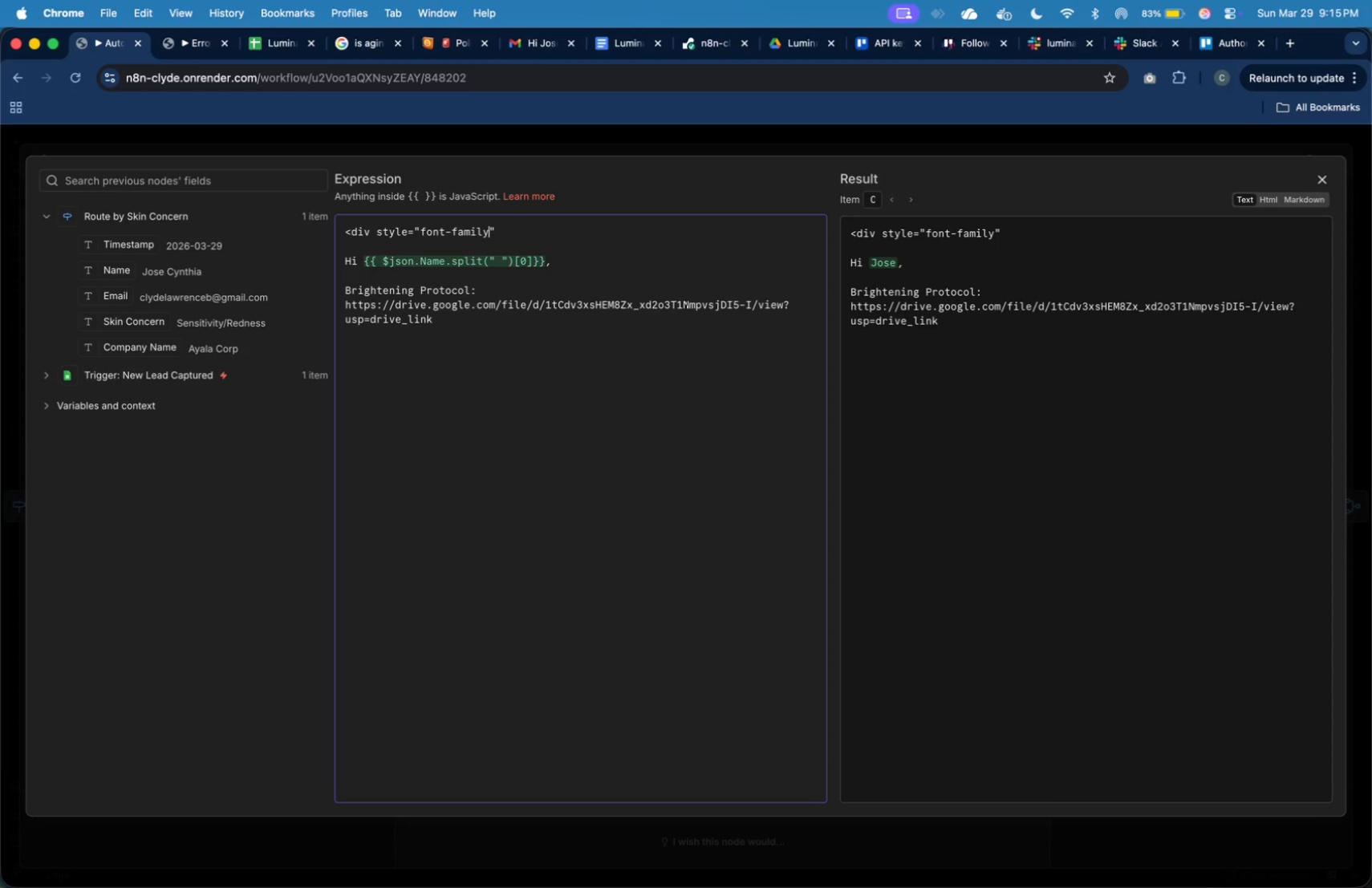 
key(ArrowLeft)
 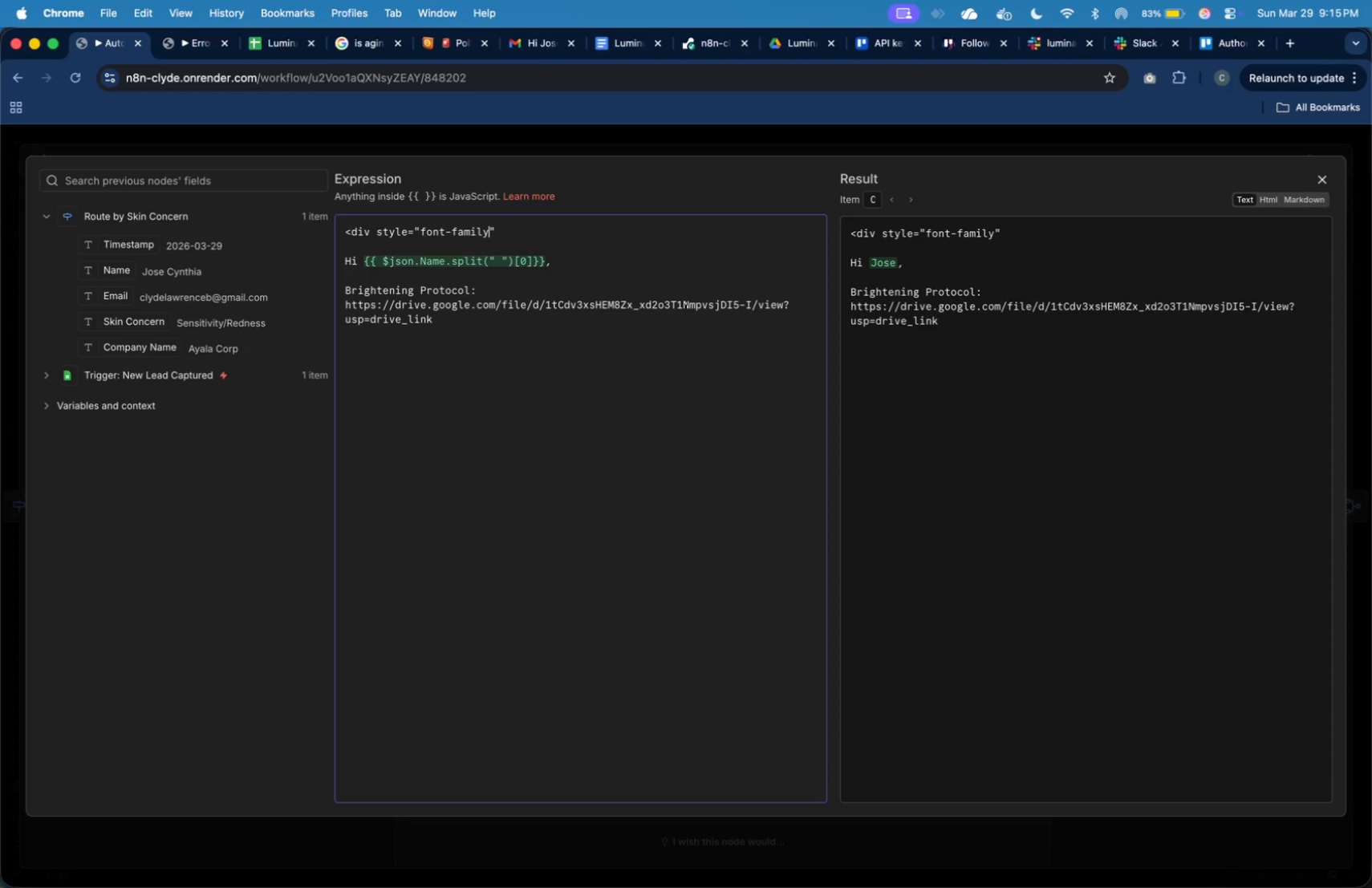 
type(: Arial, sans-serif; color: )
 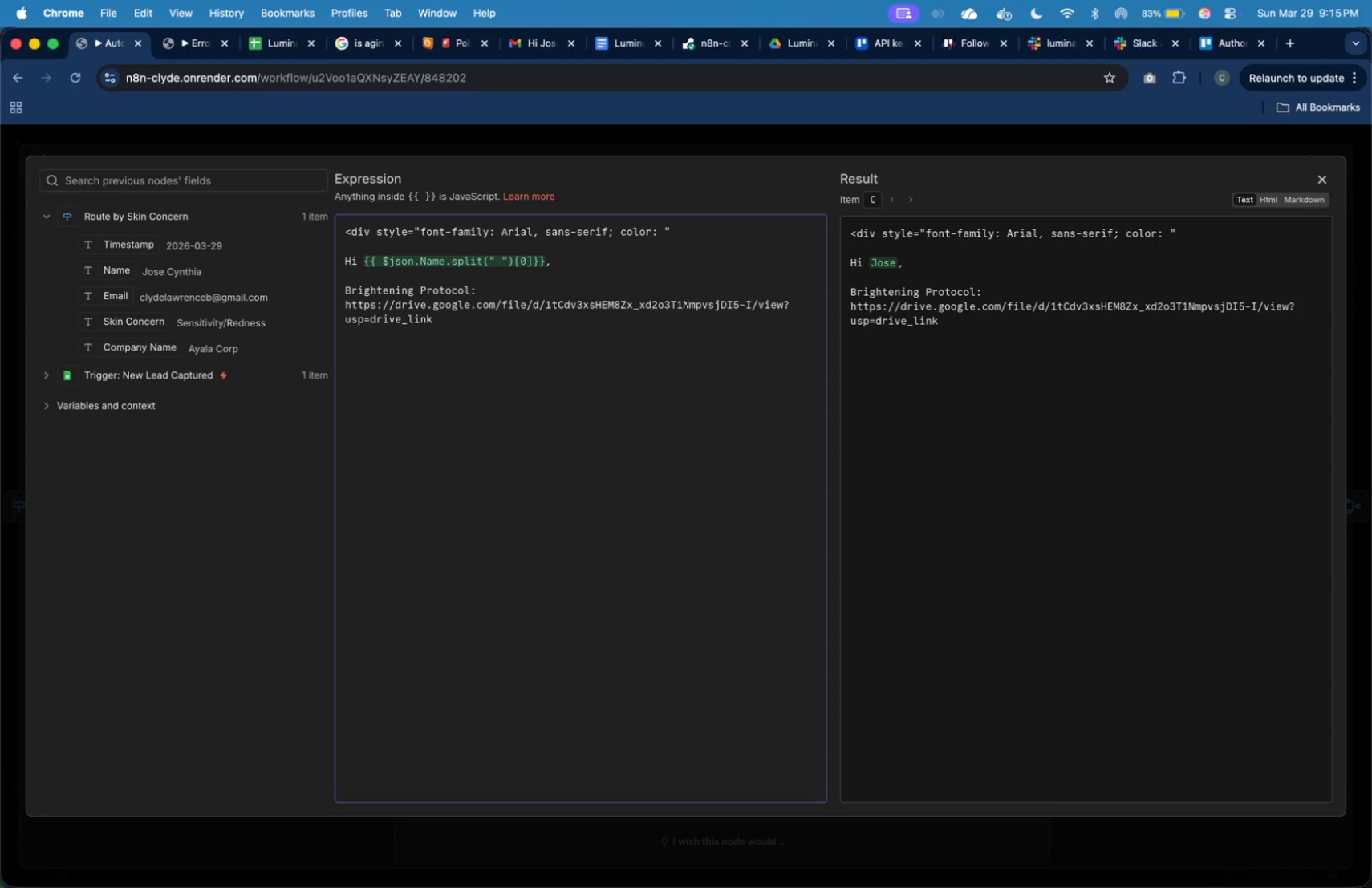 
type(#333; line-height: 1.6)
 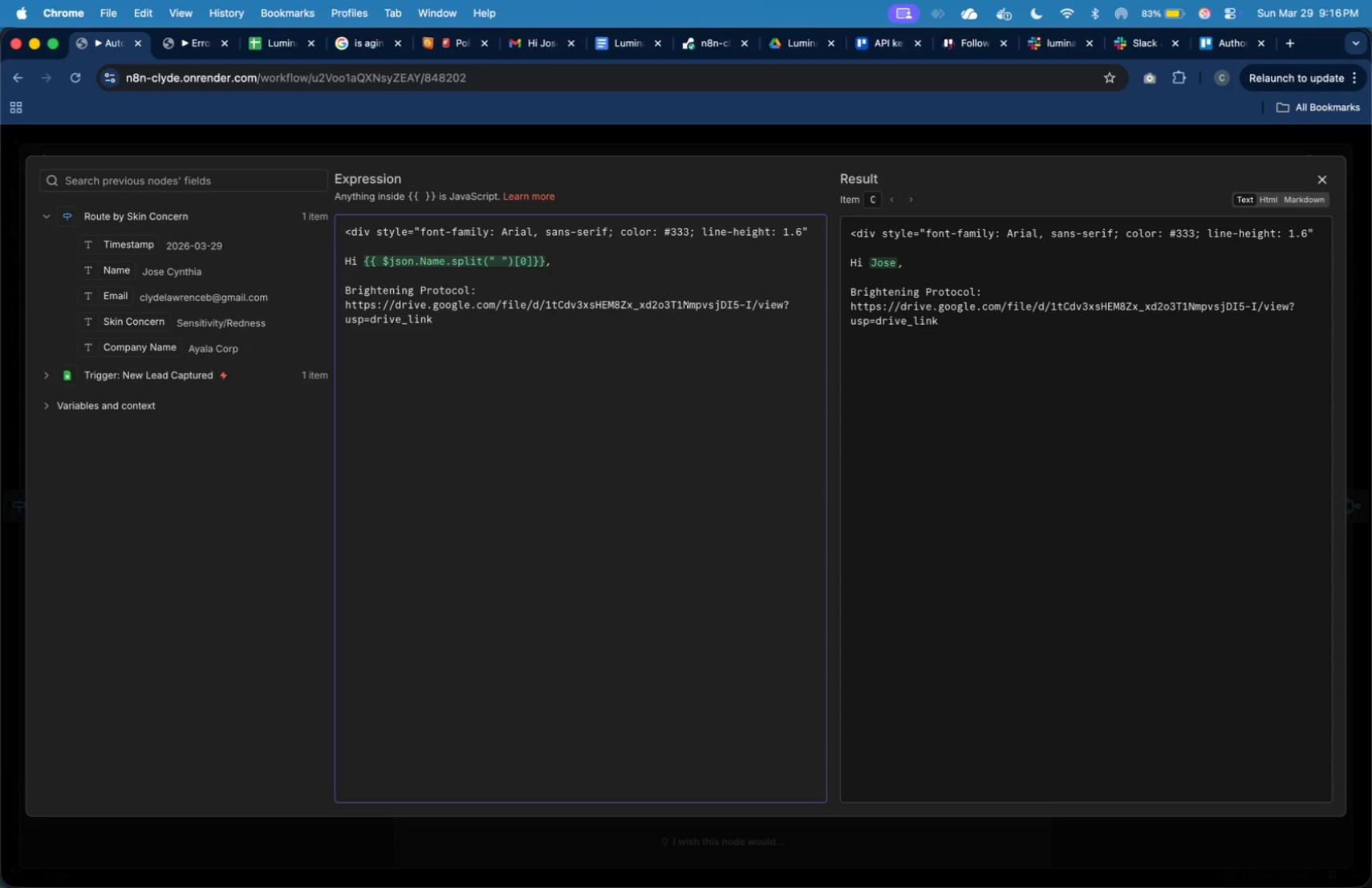 
key(ArrowRight)
 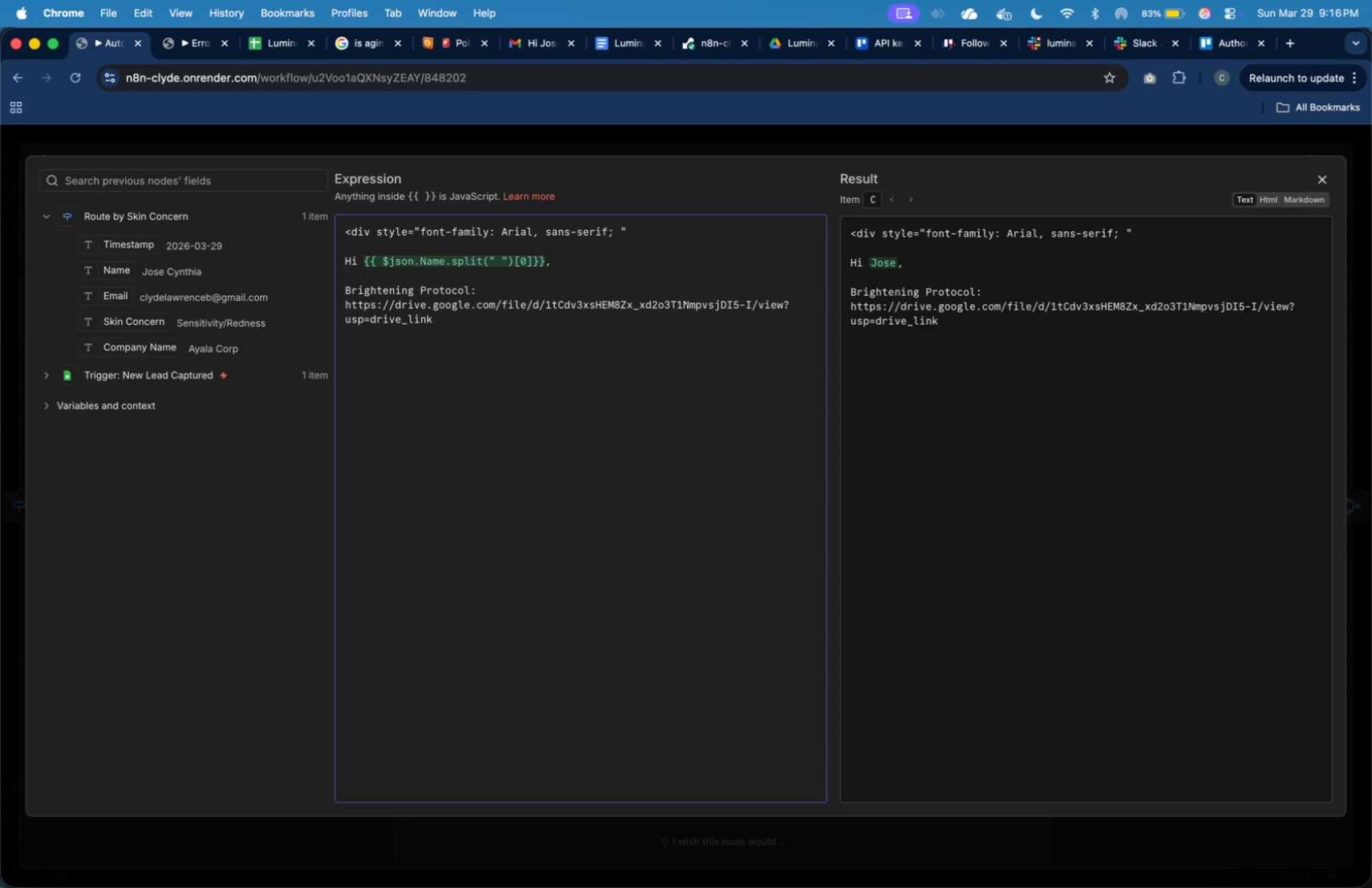 
key(Shift+Period)
 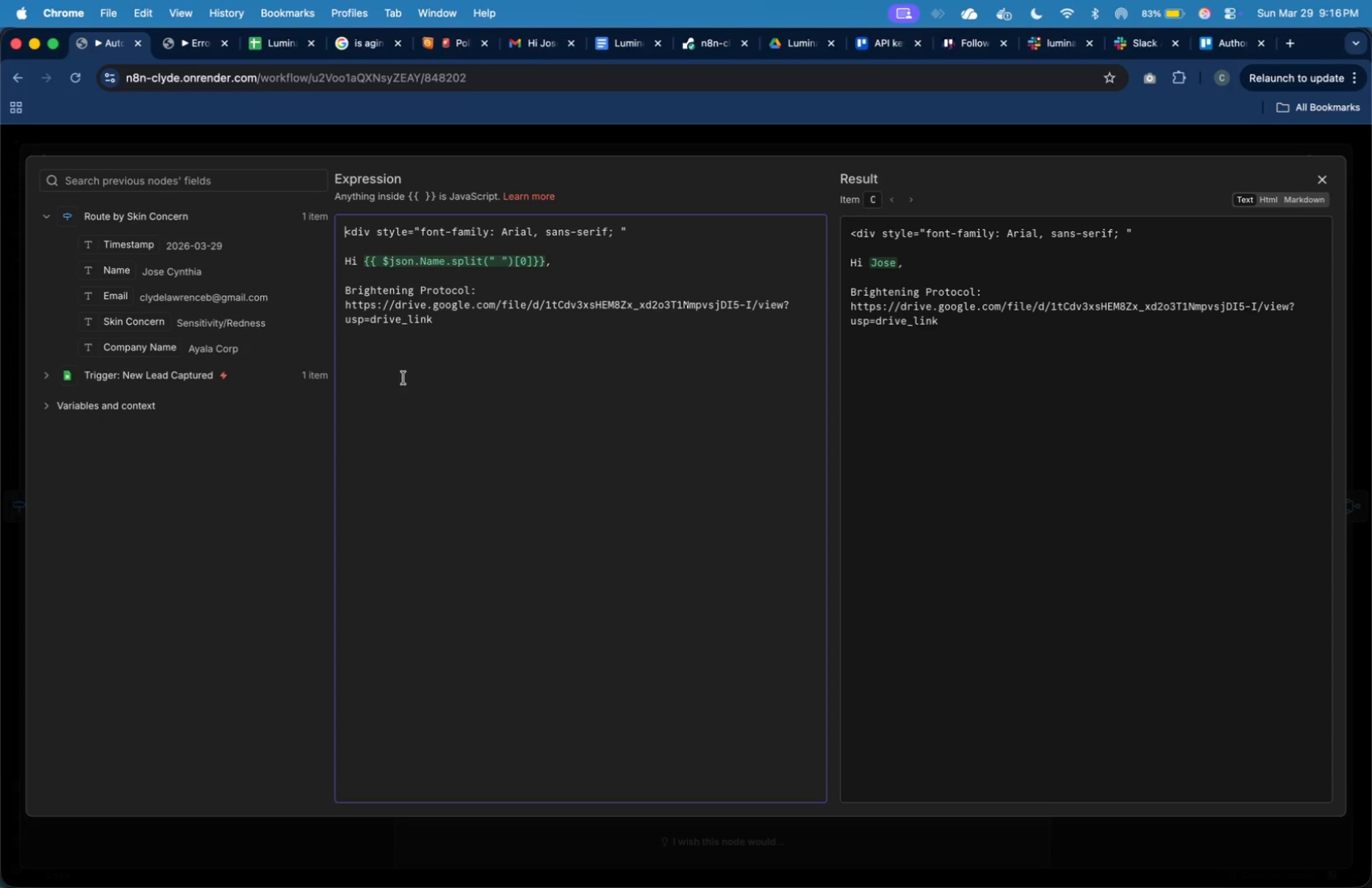 
wait(6.18)
 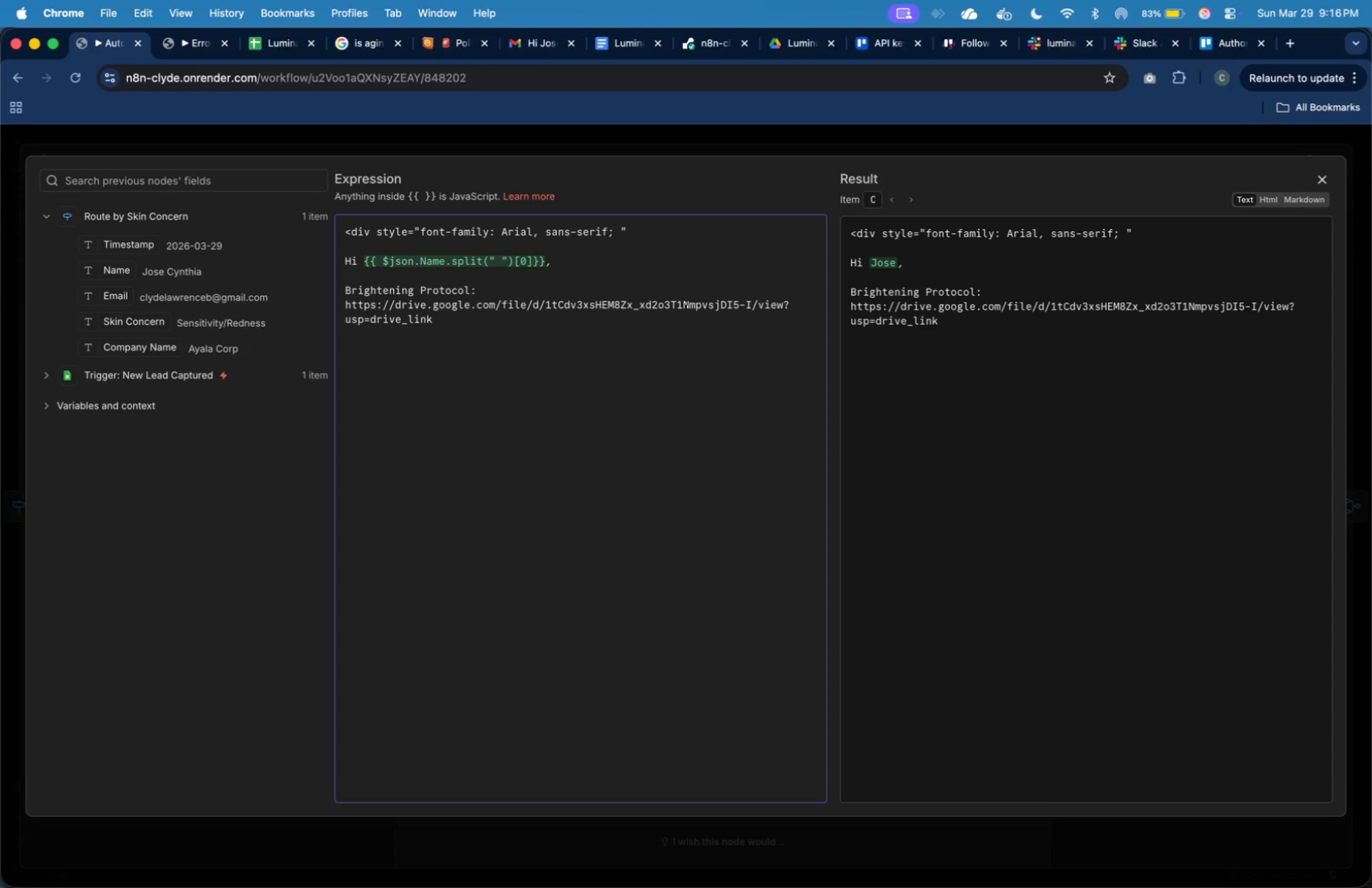 
key(Meta+Space)
 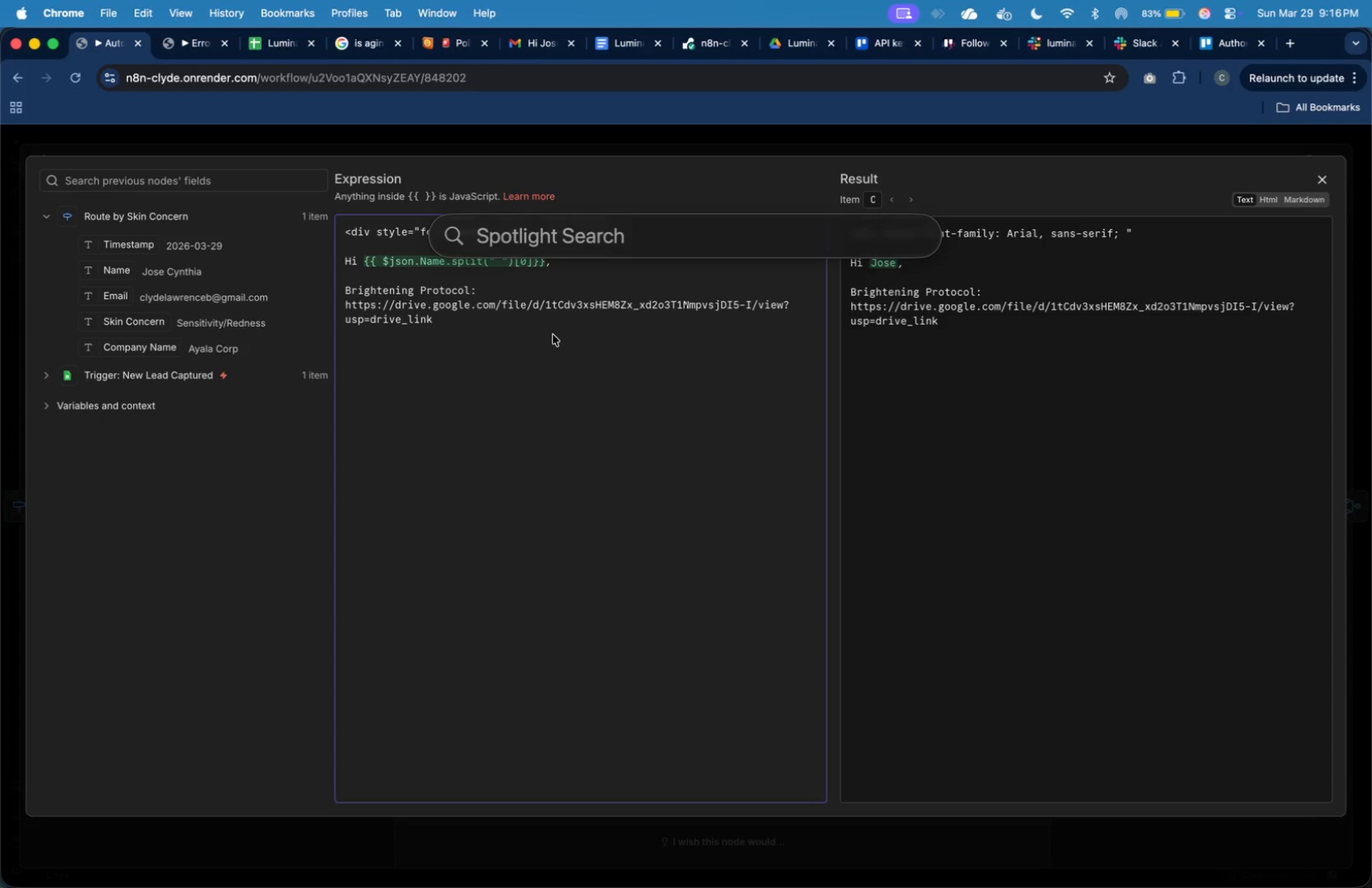 
type(vs)
 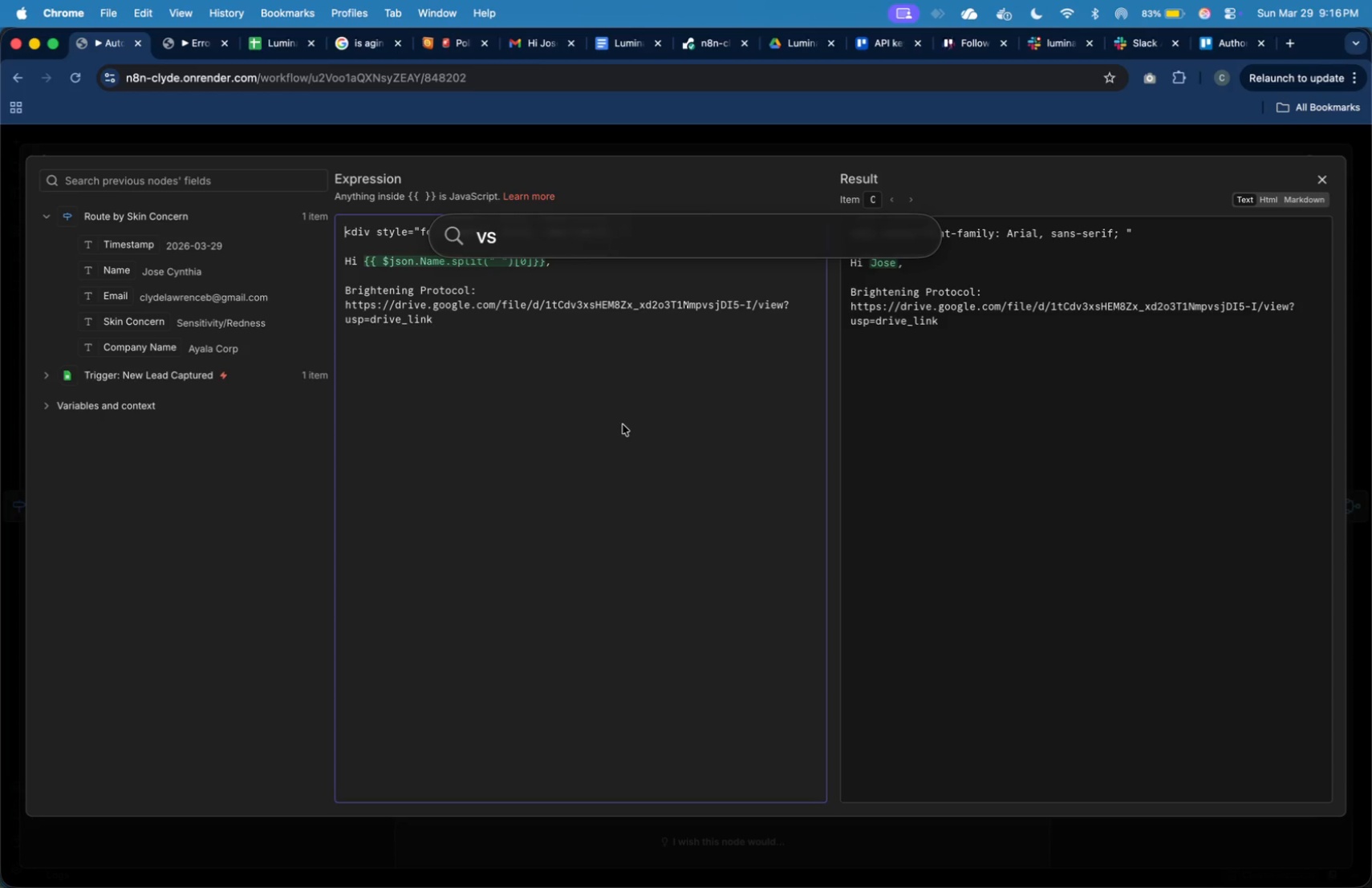 
key(Backspace)
 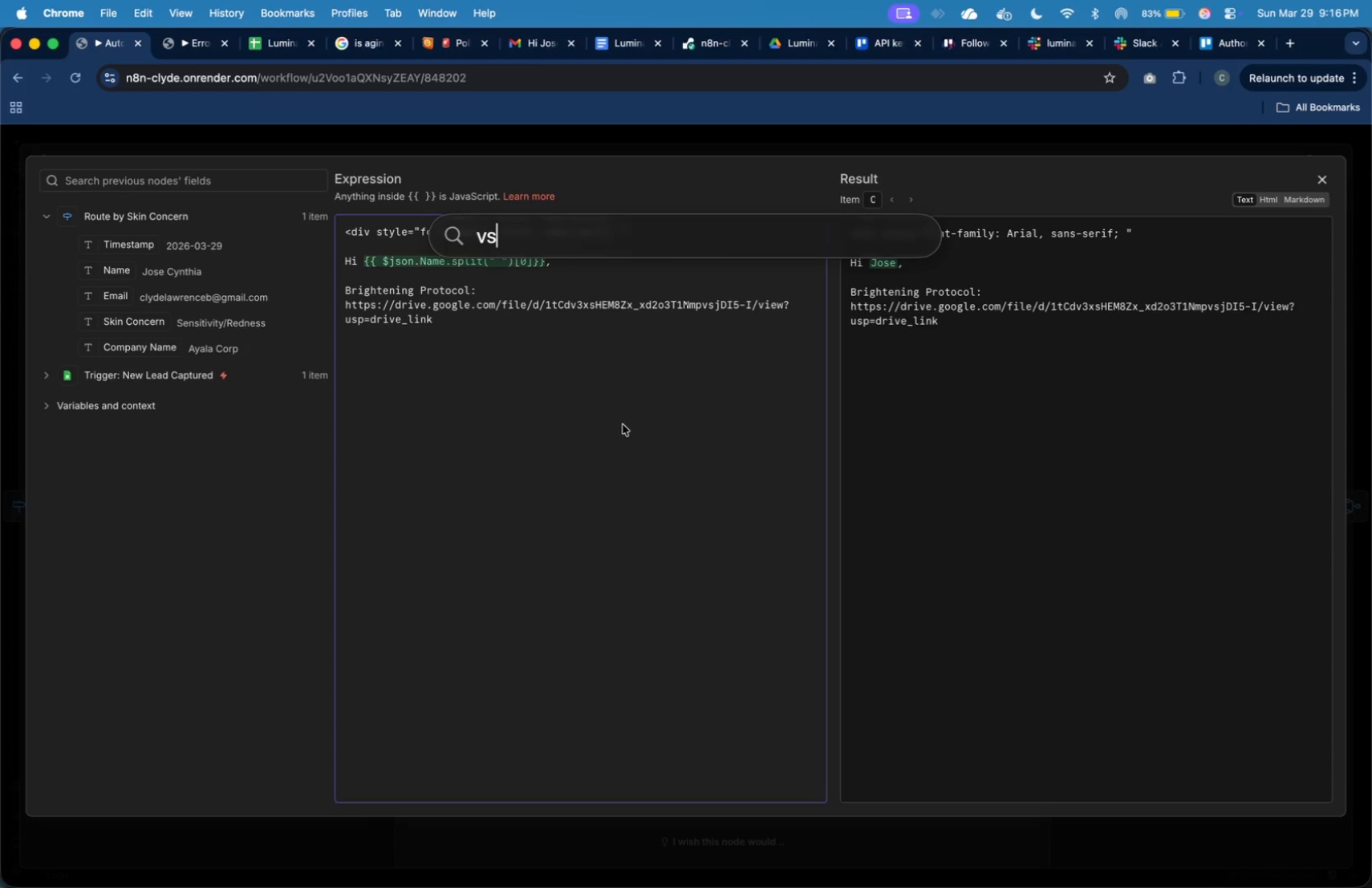 
key(Backspace)
 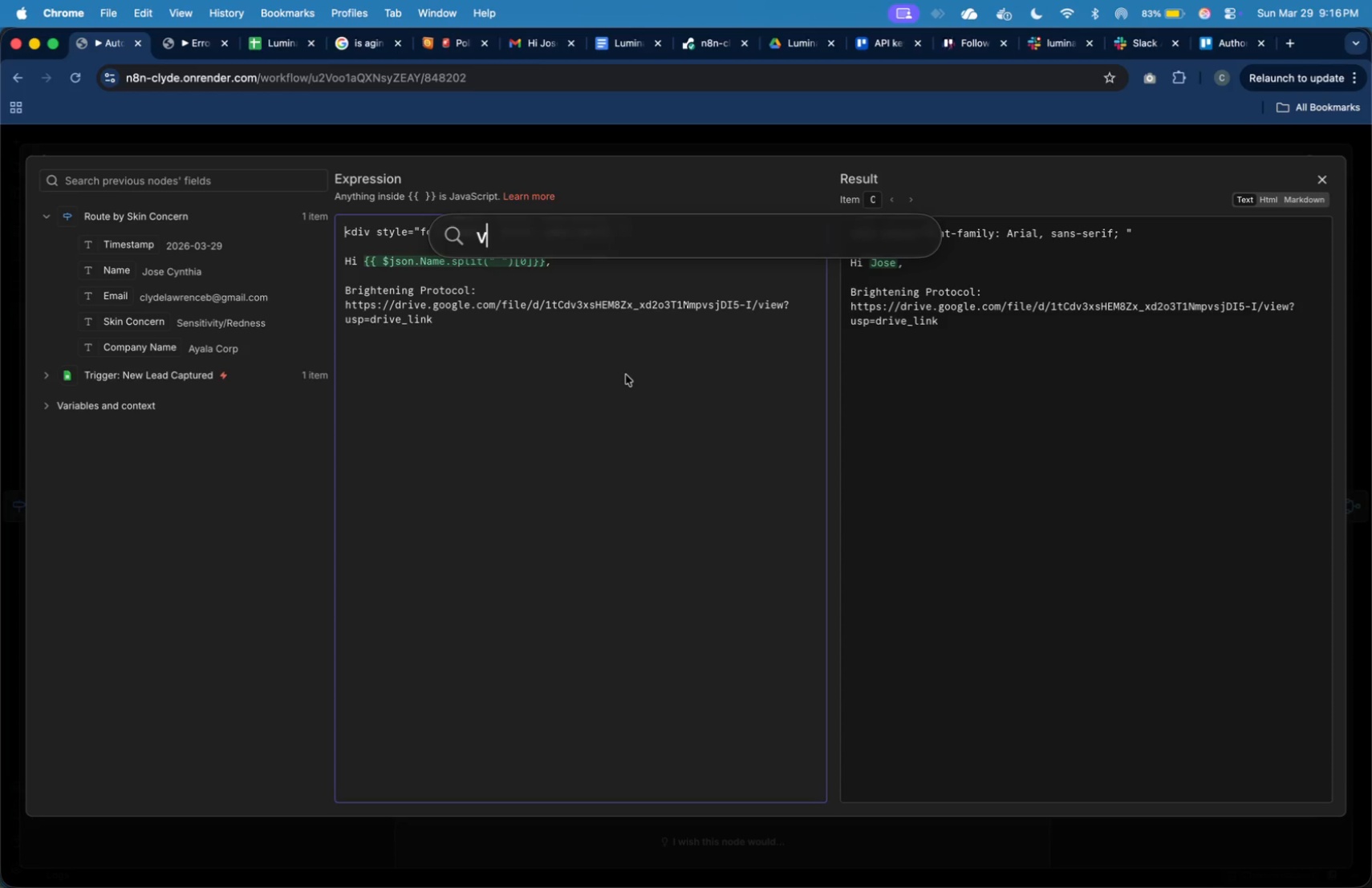 
left_click([619, 343])
 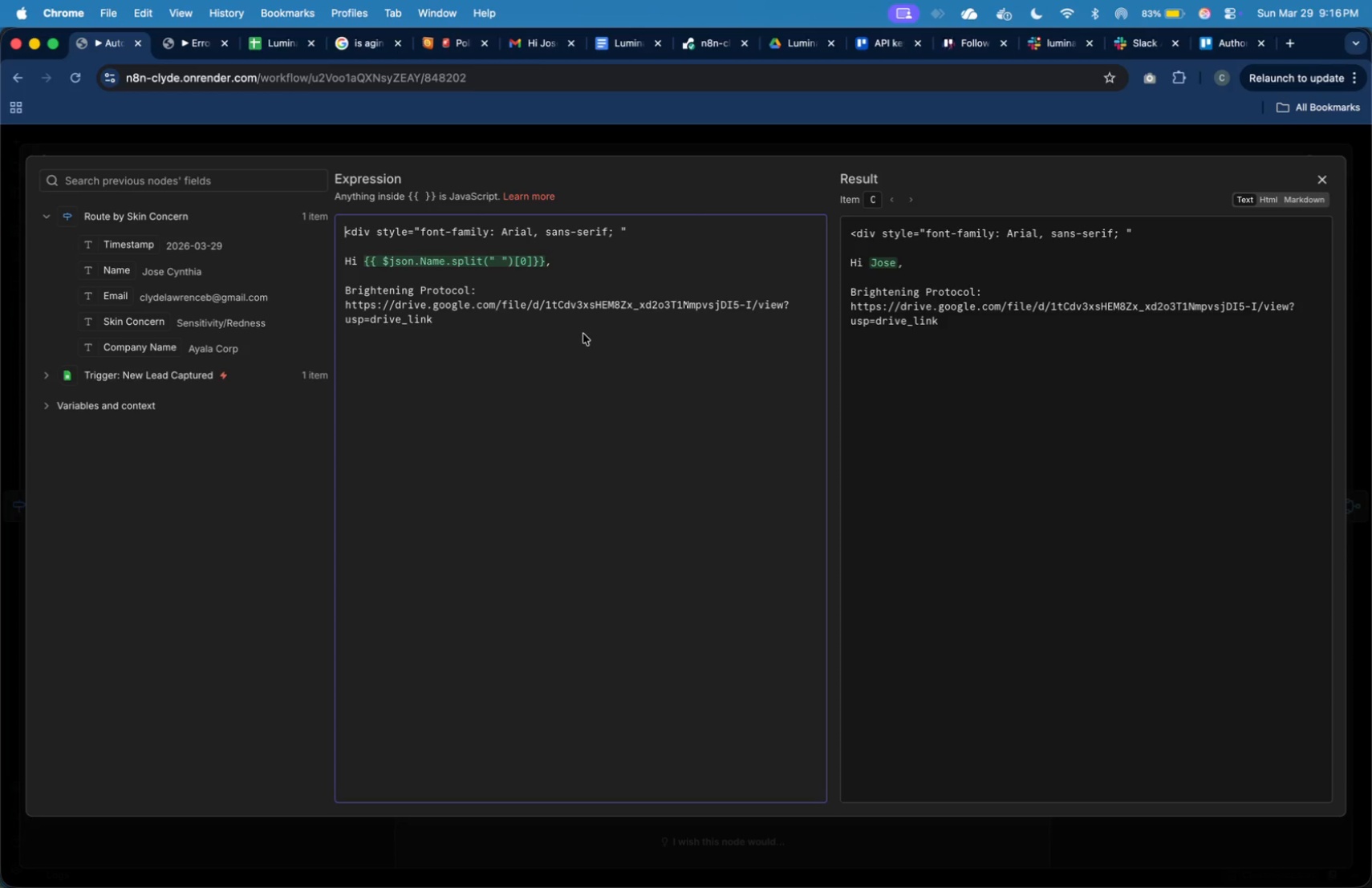 
key(Meta+Tab)
 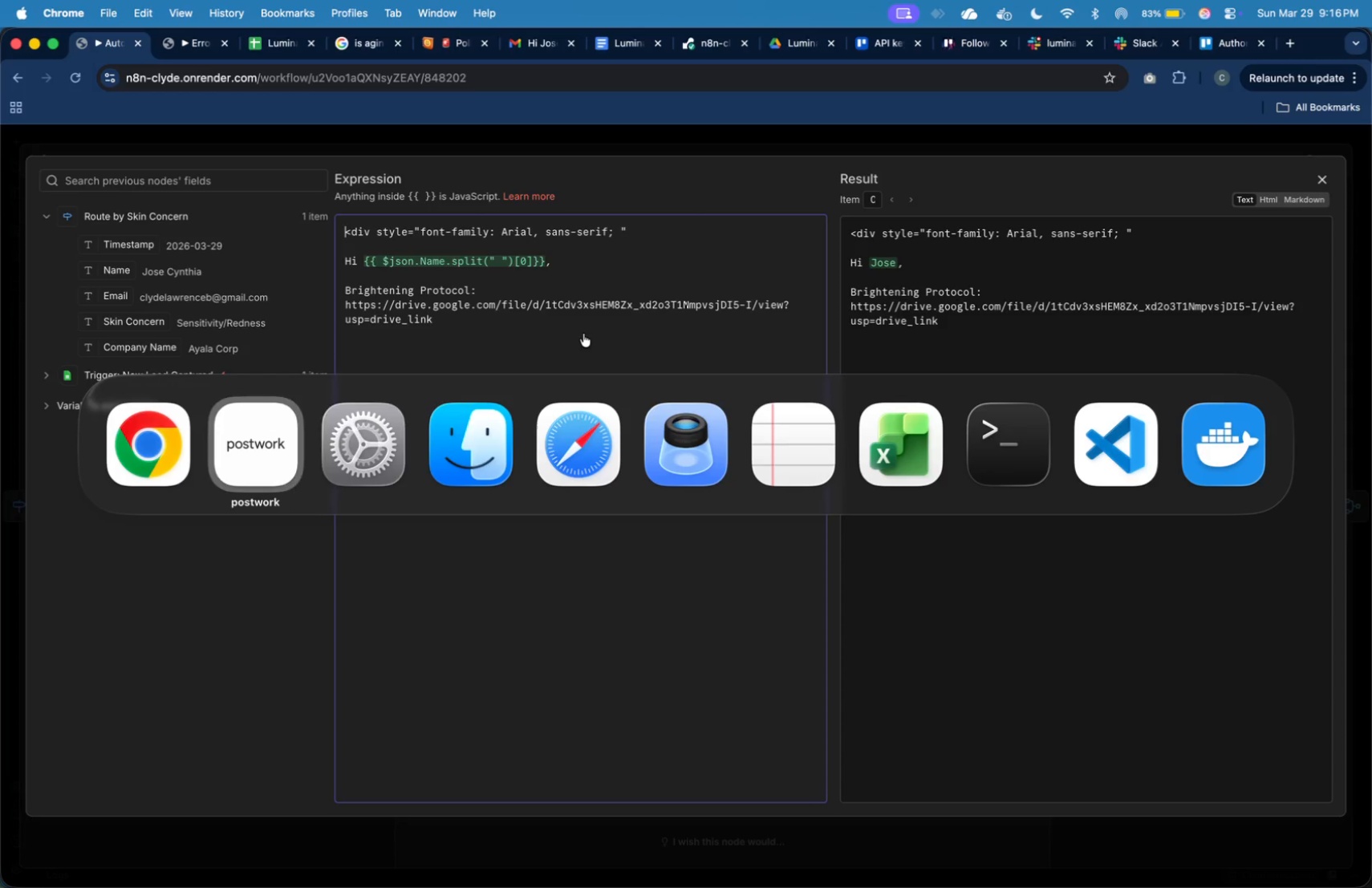 
key(Meta+Tab)
 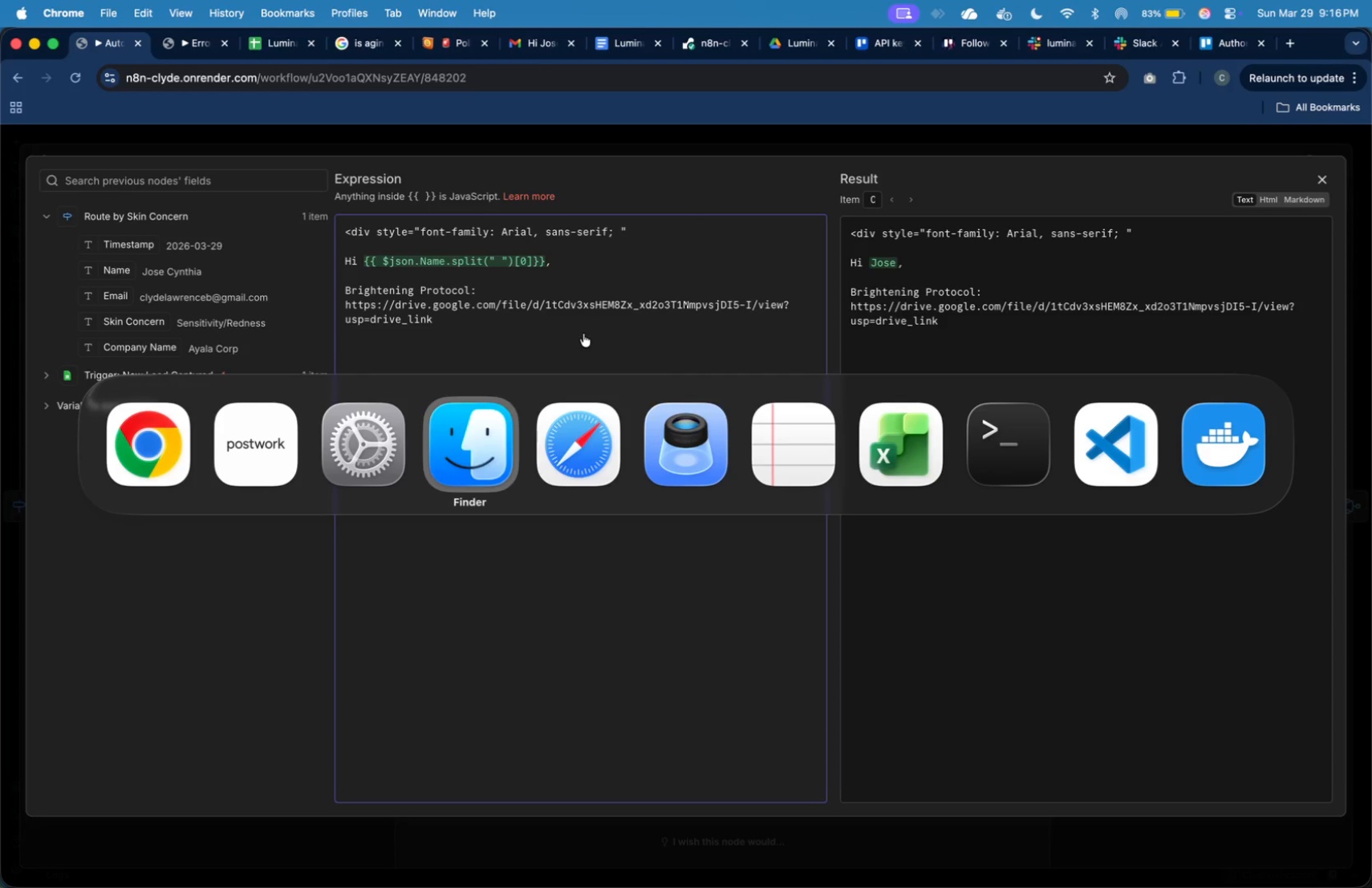 
key(Meta+Tab)
 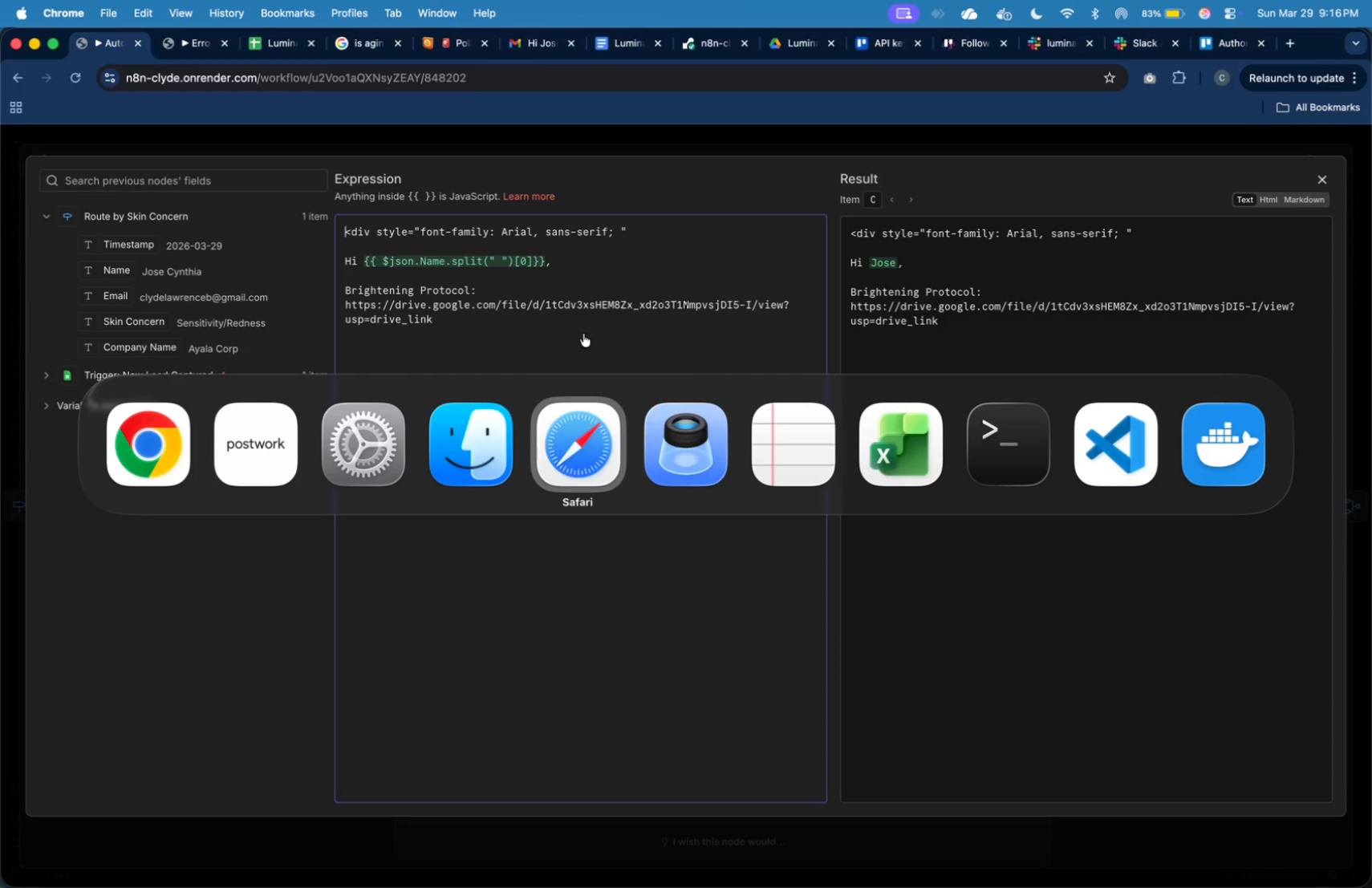 
key(Meta+Tab)
 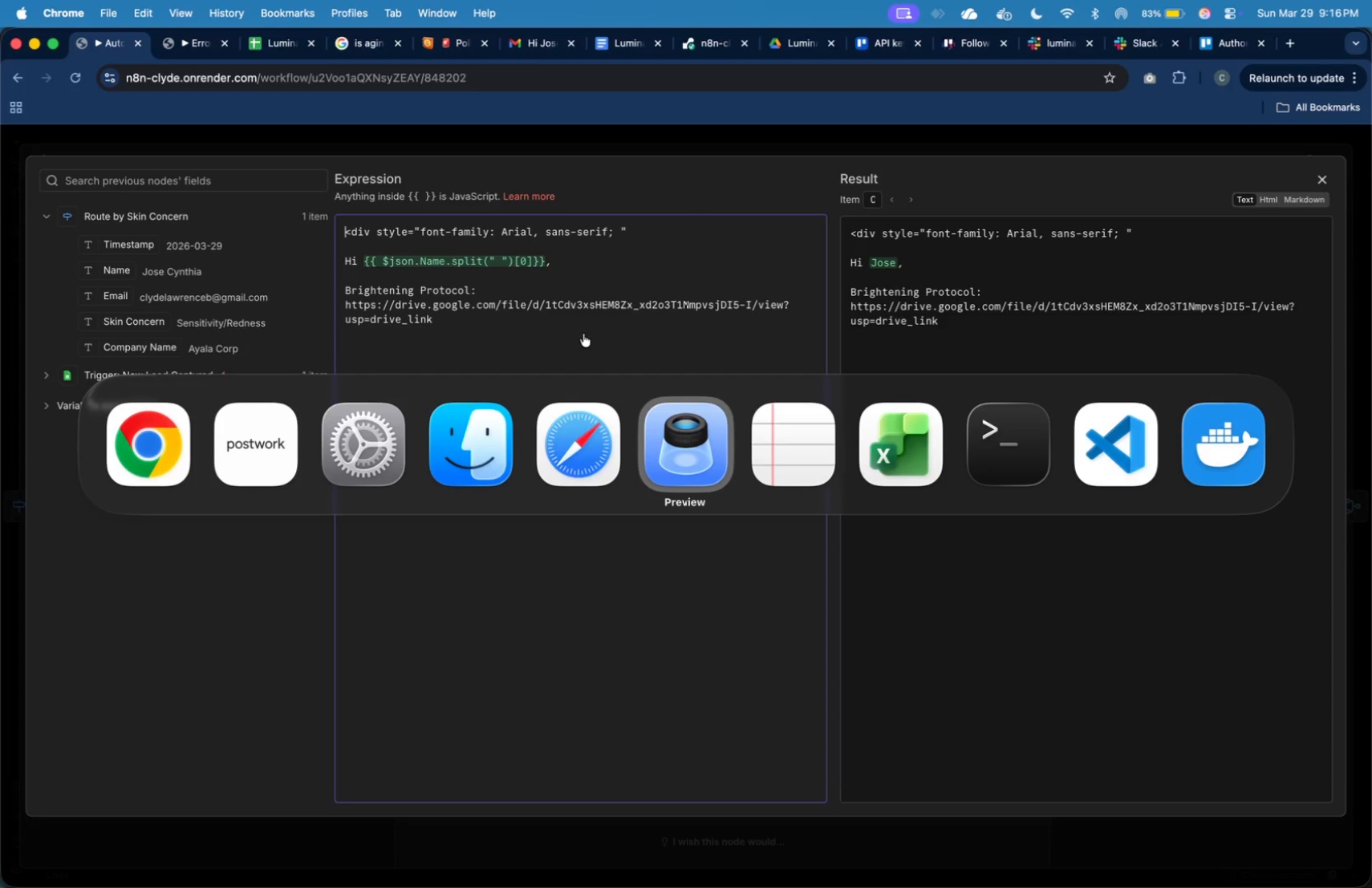 
key(Meta+Tab)
 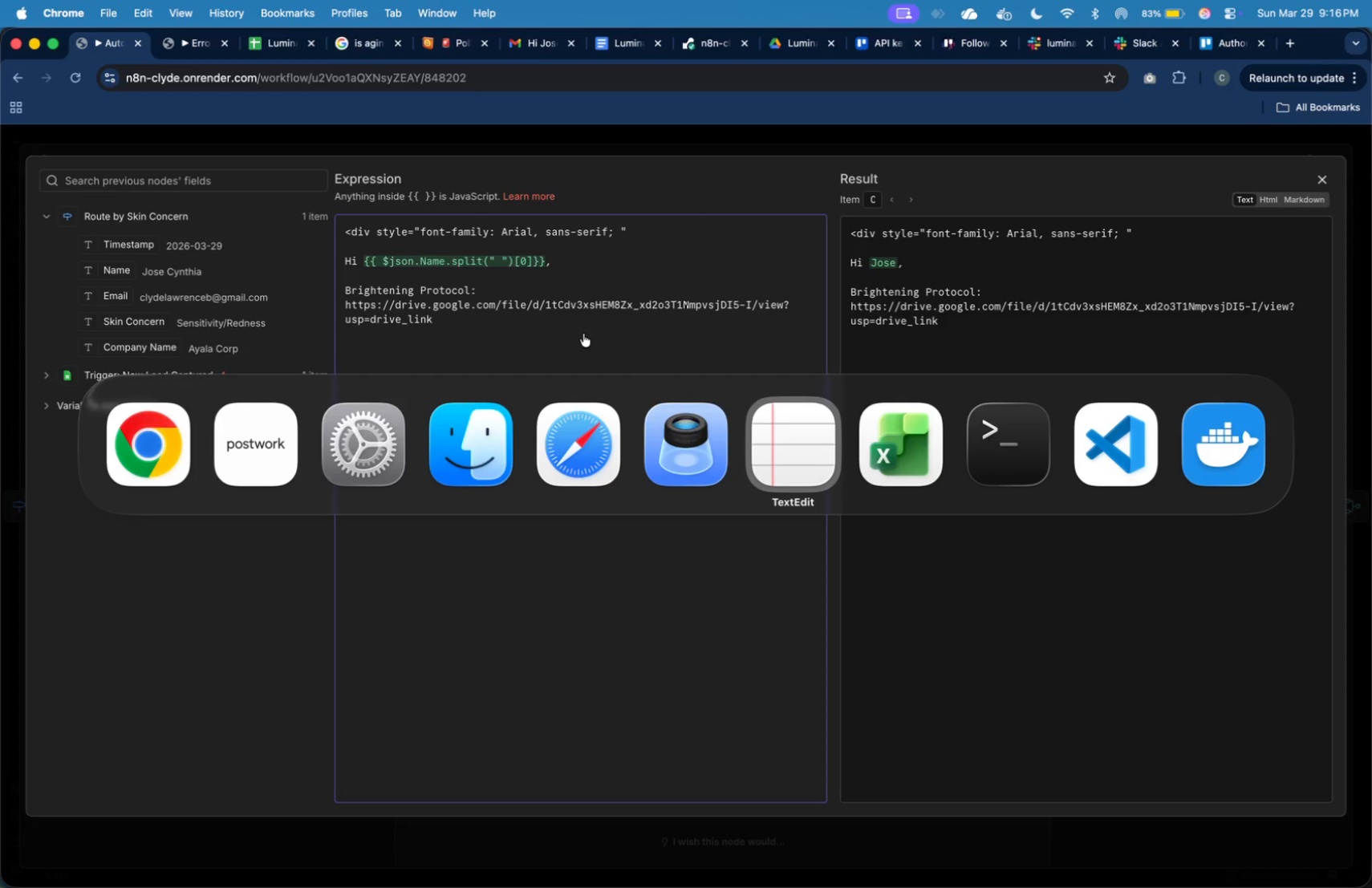 
key(Meta+Tab)
 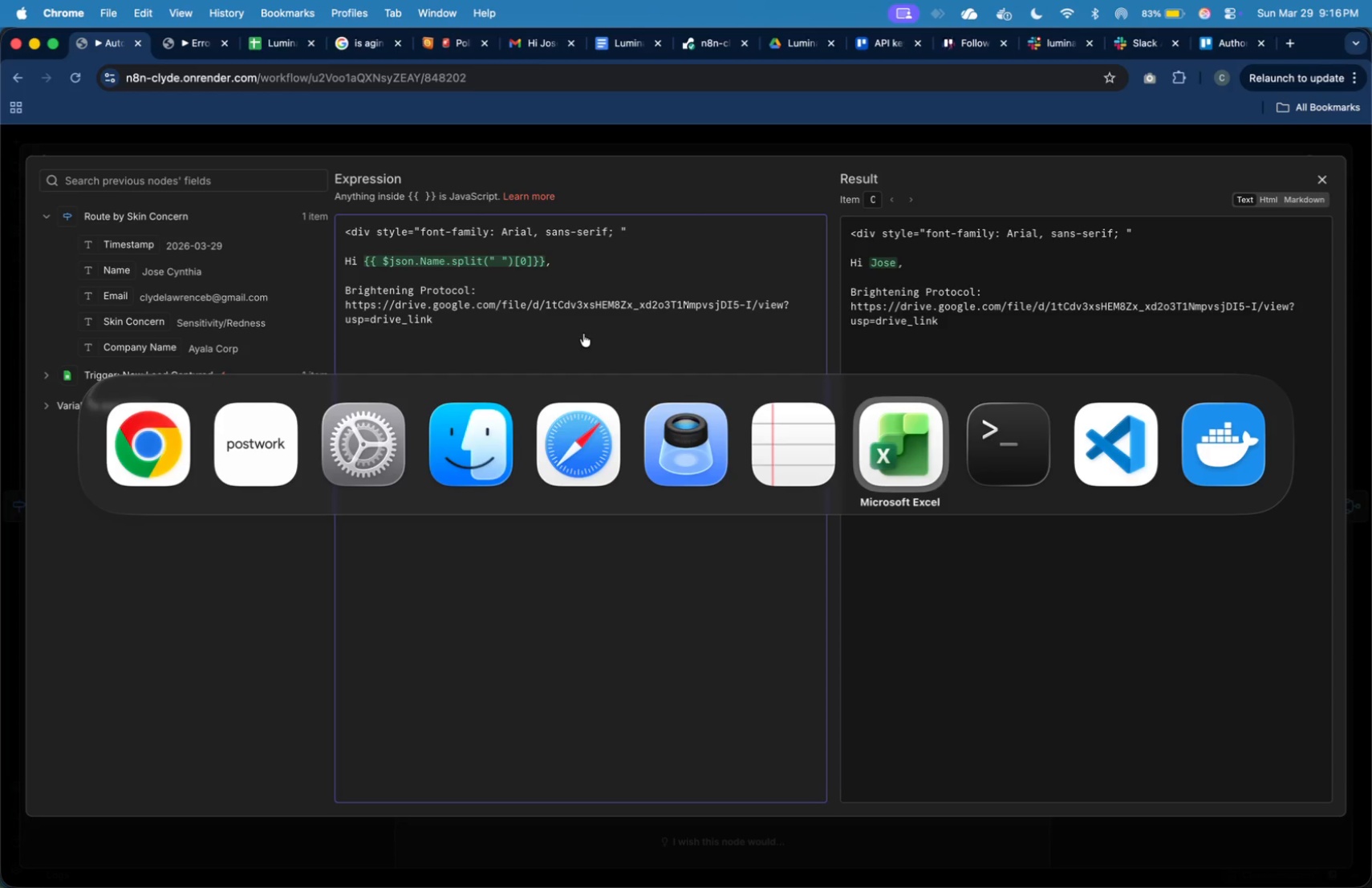 
key(Meta+Tab)
 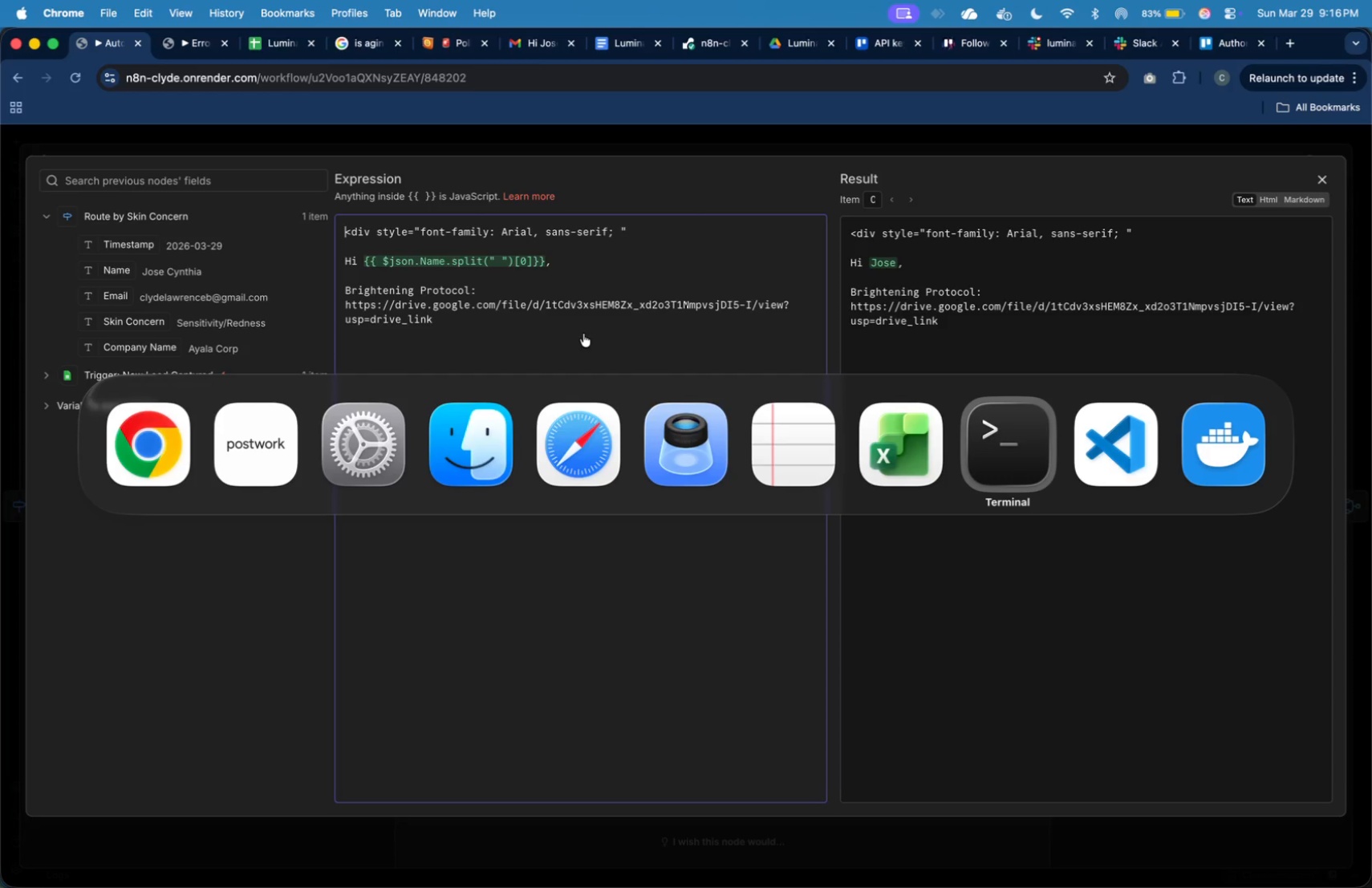 
key(Meta+Tab)
 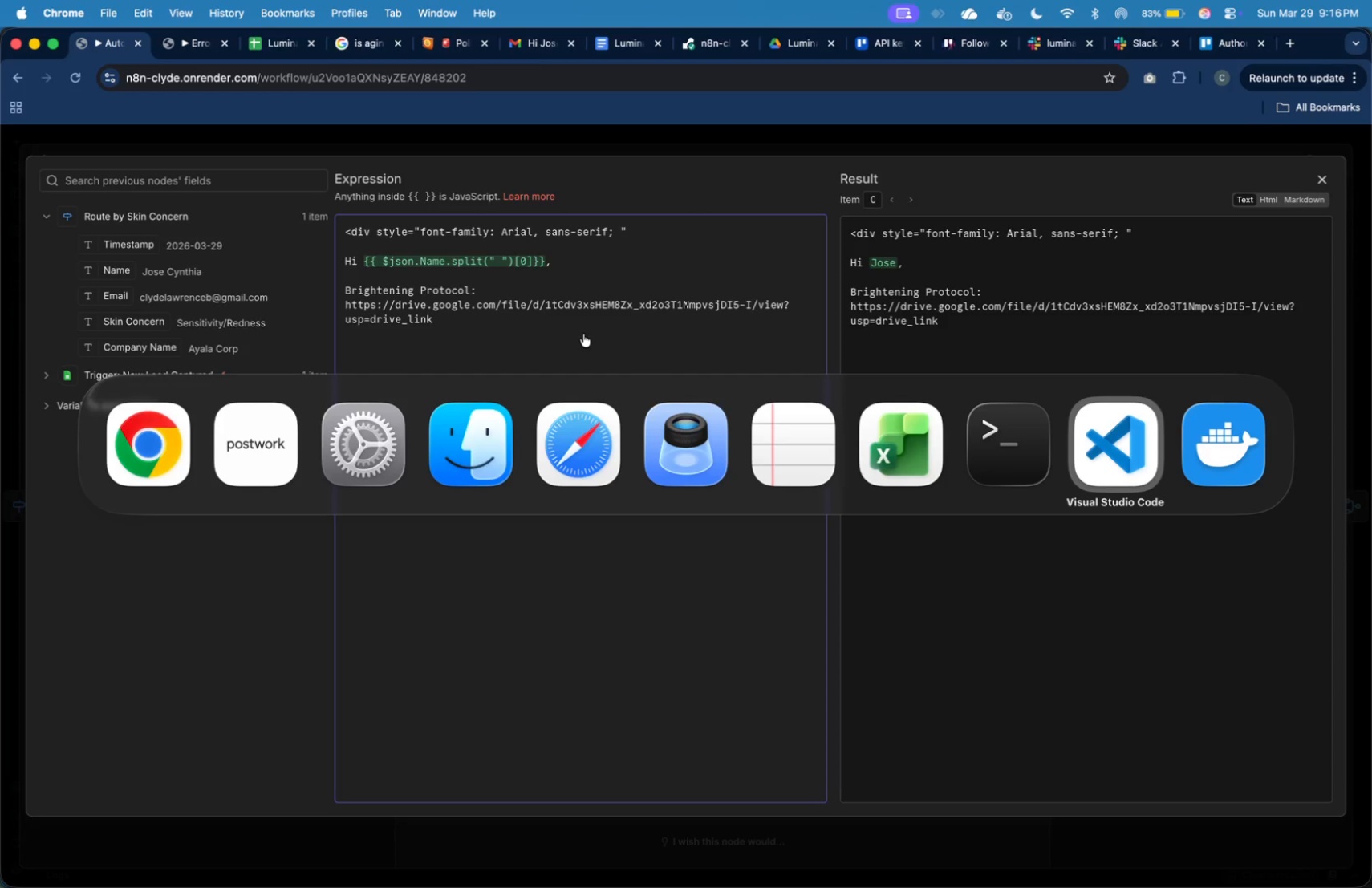 
key(Meta+Tab)
 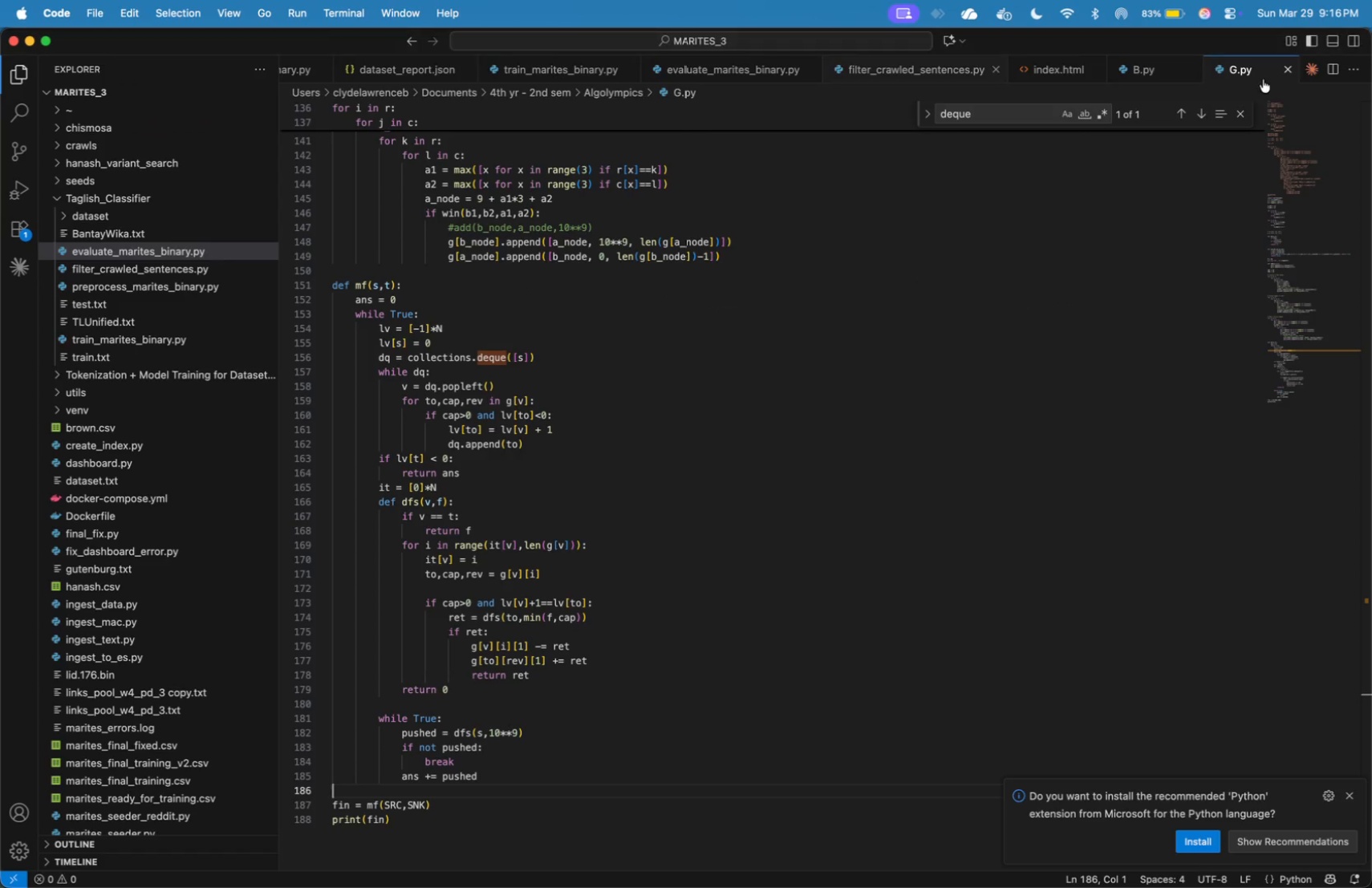 
key(Meta+N)
 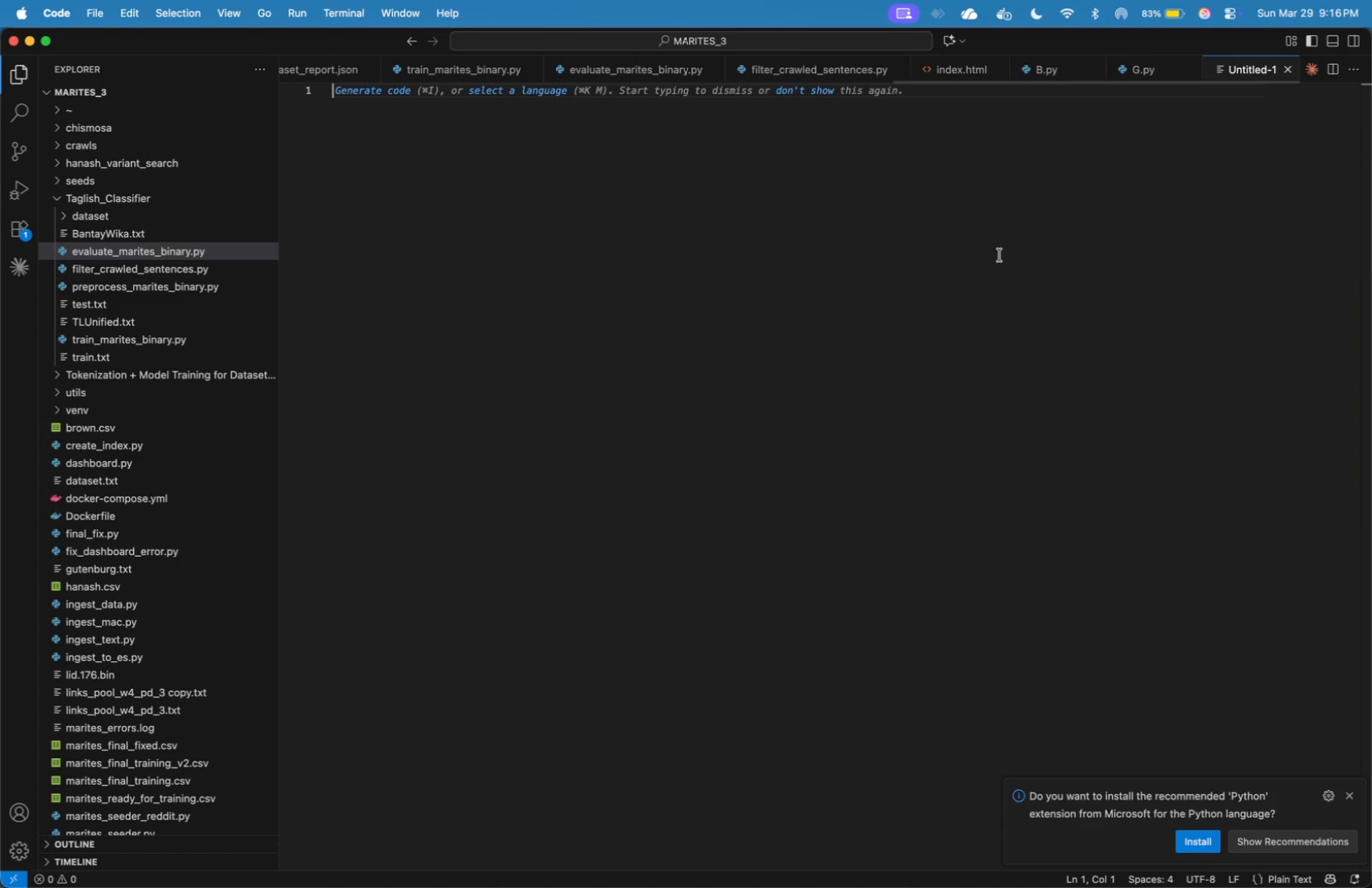 
left_click([1000, 255])
 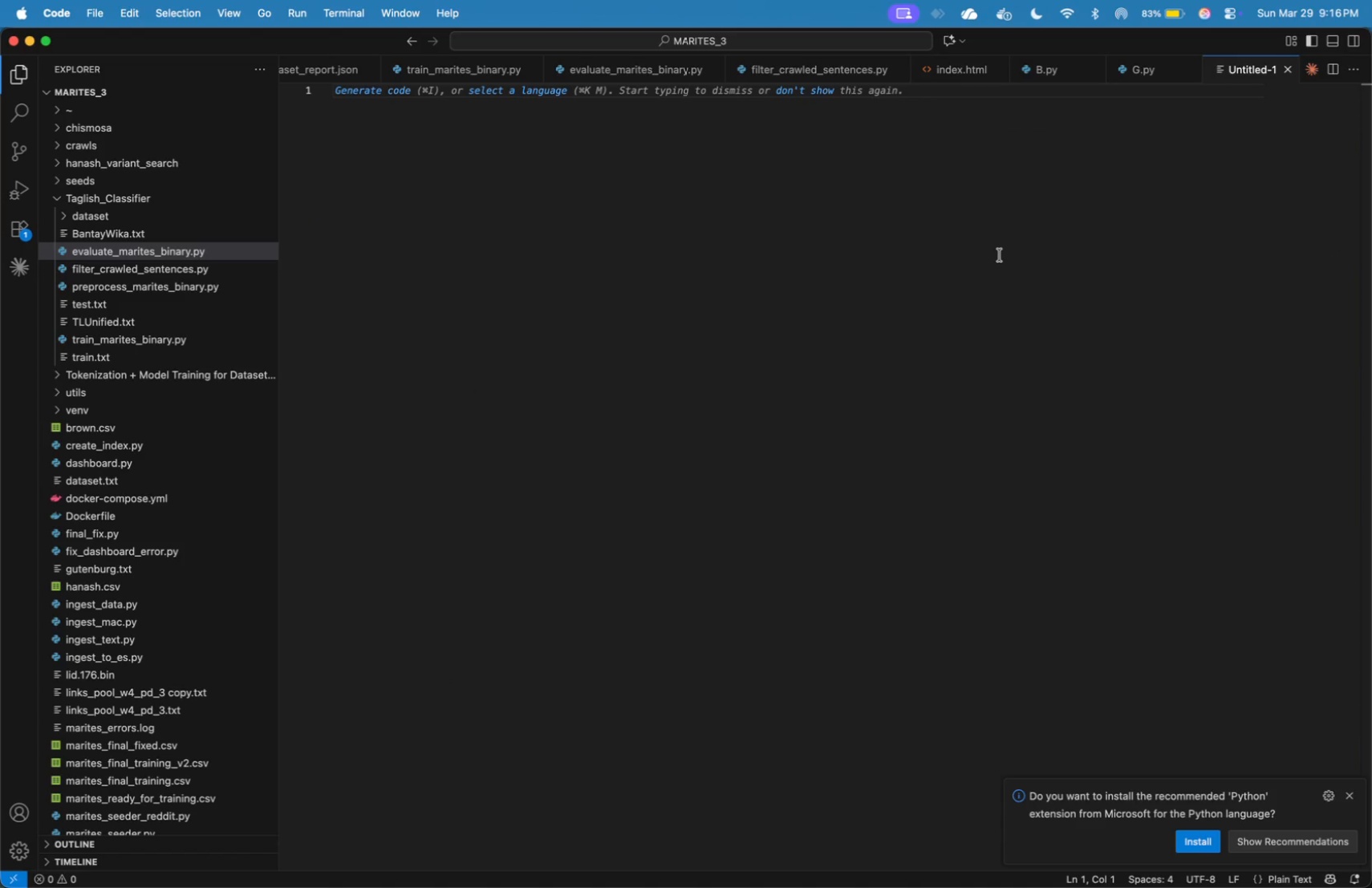 
key(Meta+S)
 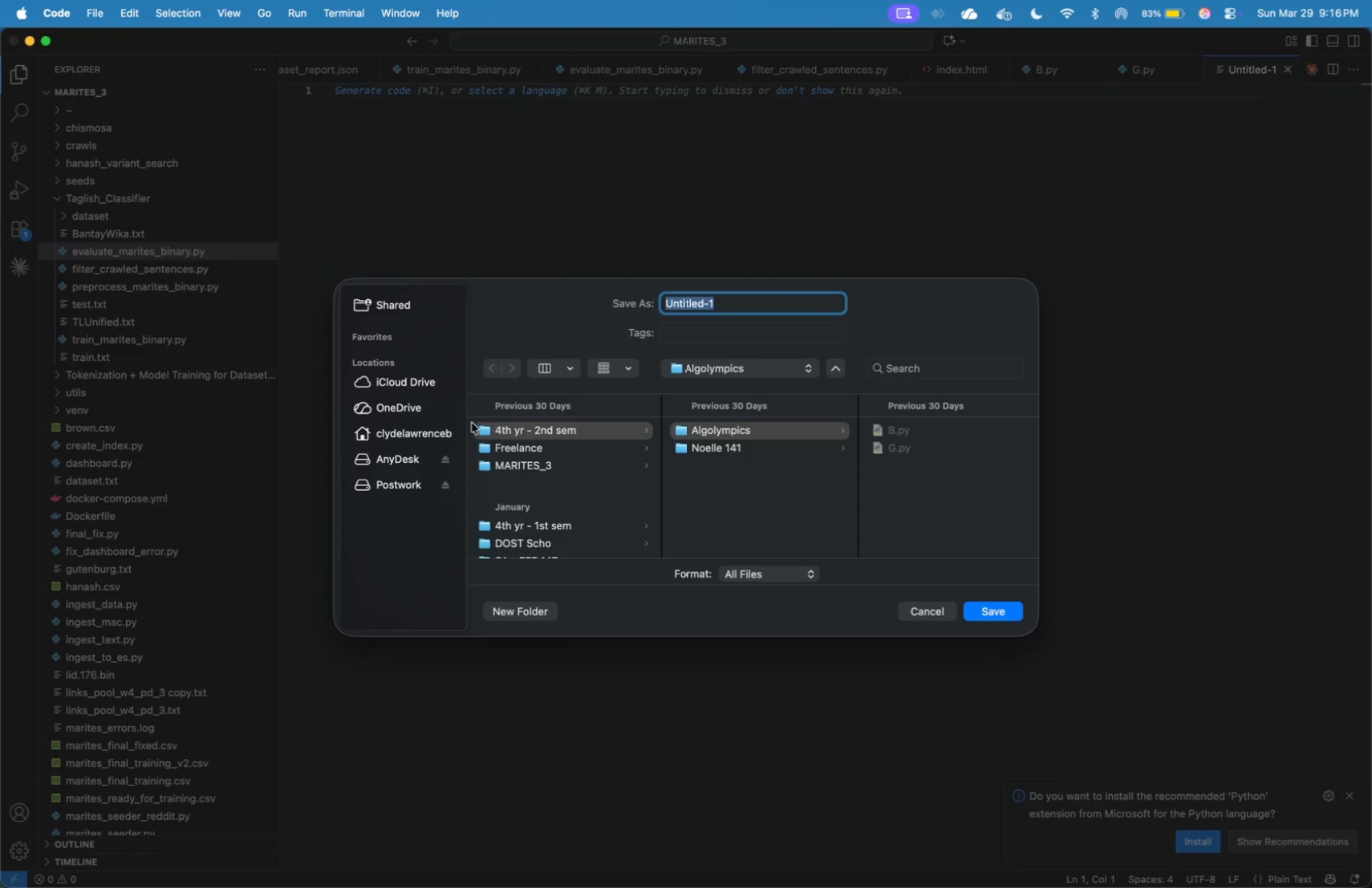 
double_click([419, 429])
 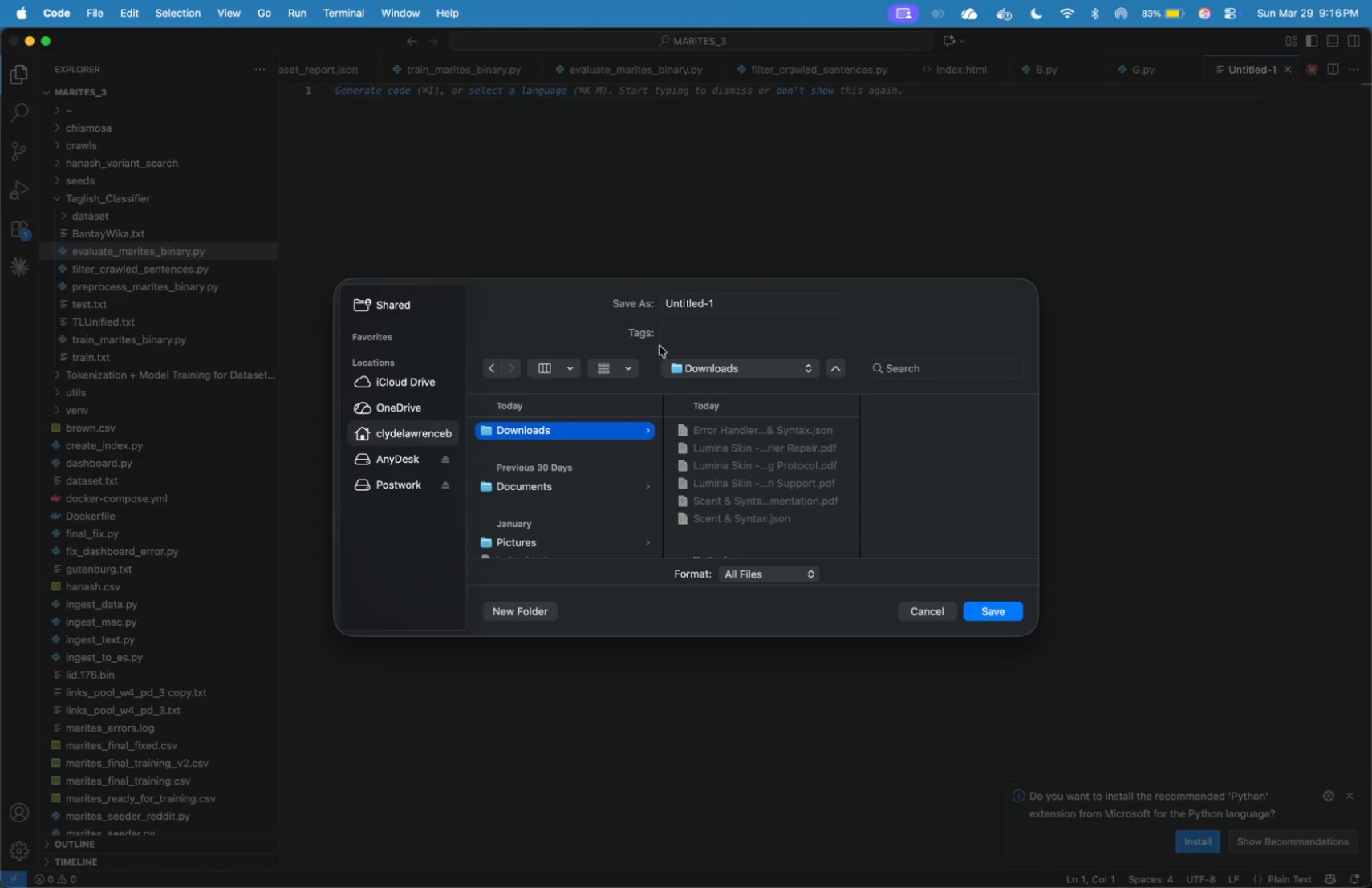 
left_click([714, 306])
 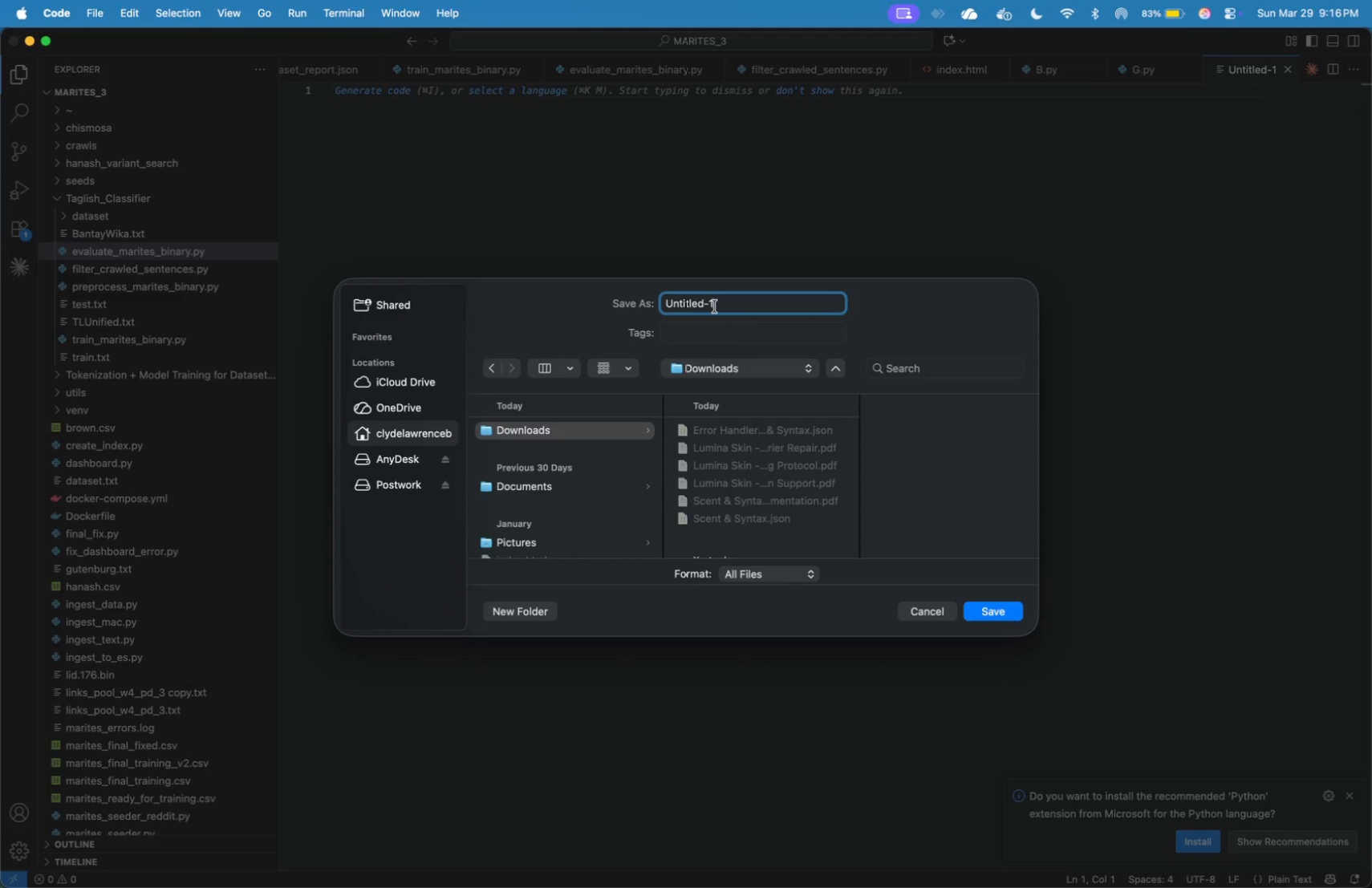 
key(Meta+A)
 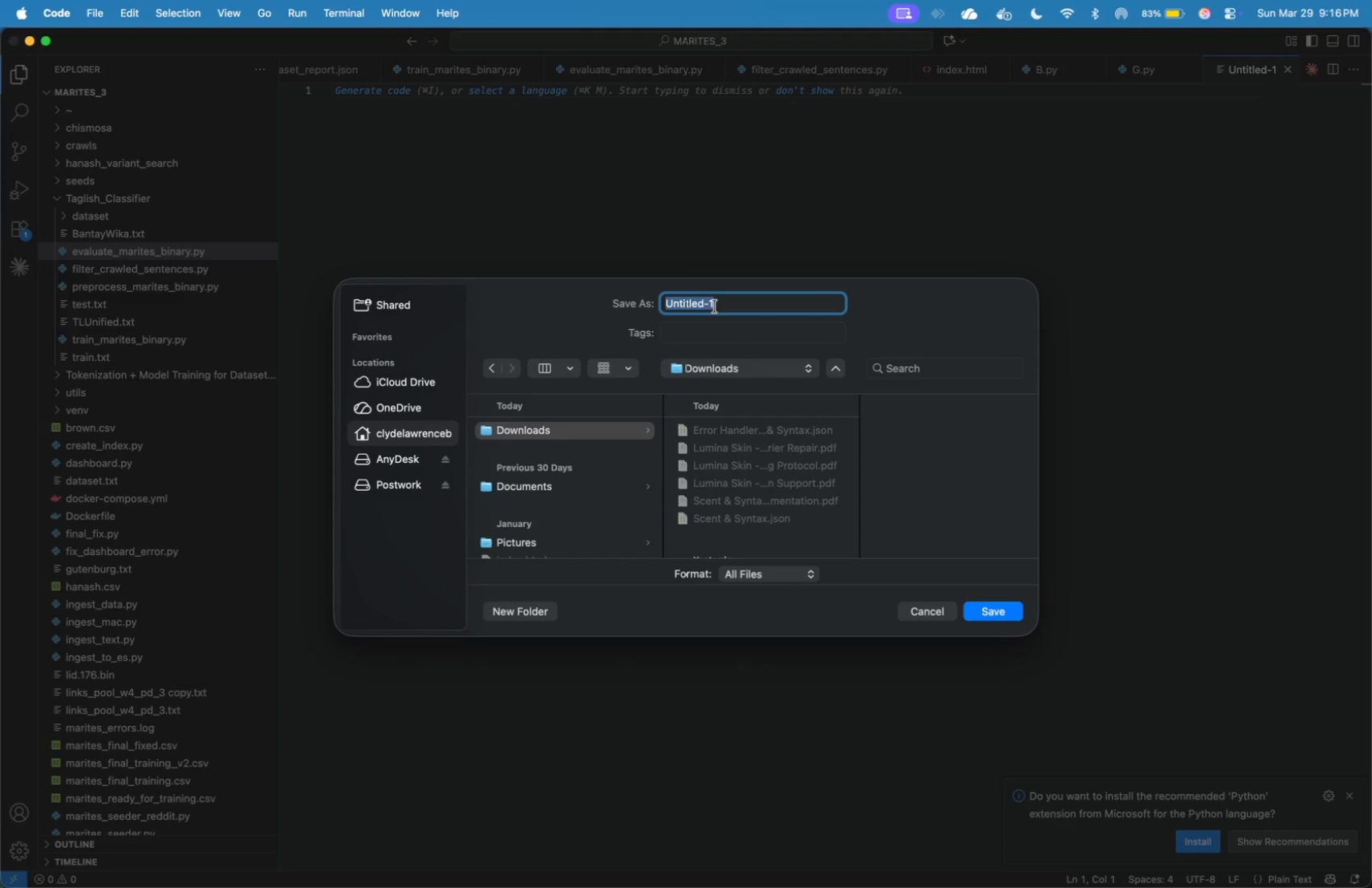 
type(Lumina Skin HTML)
 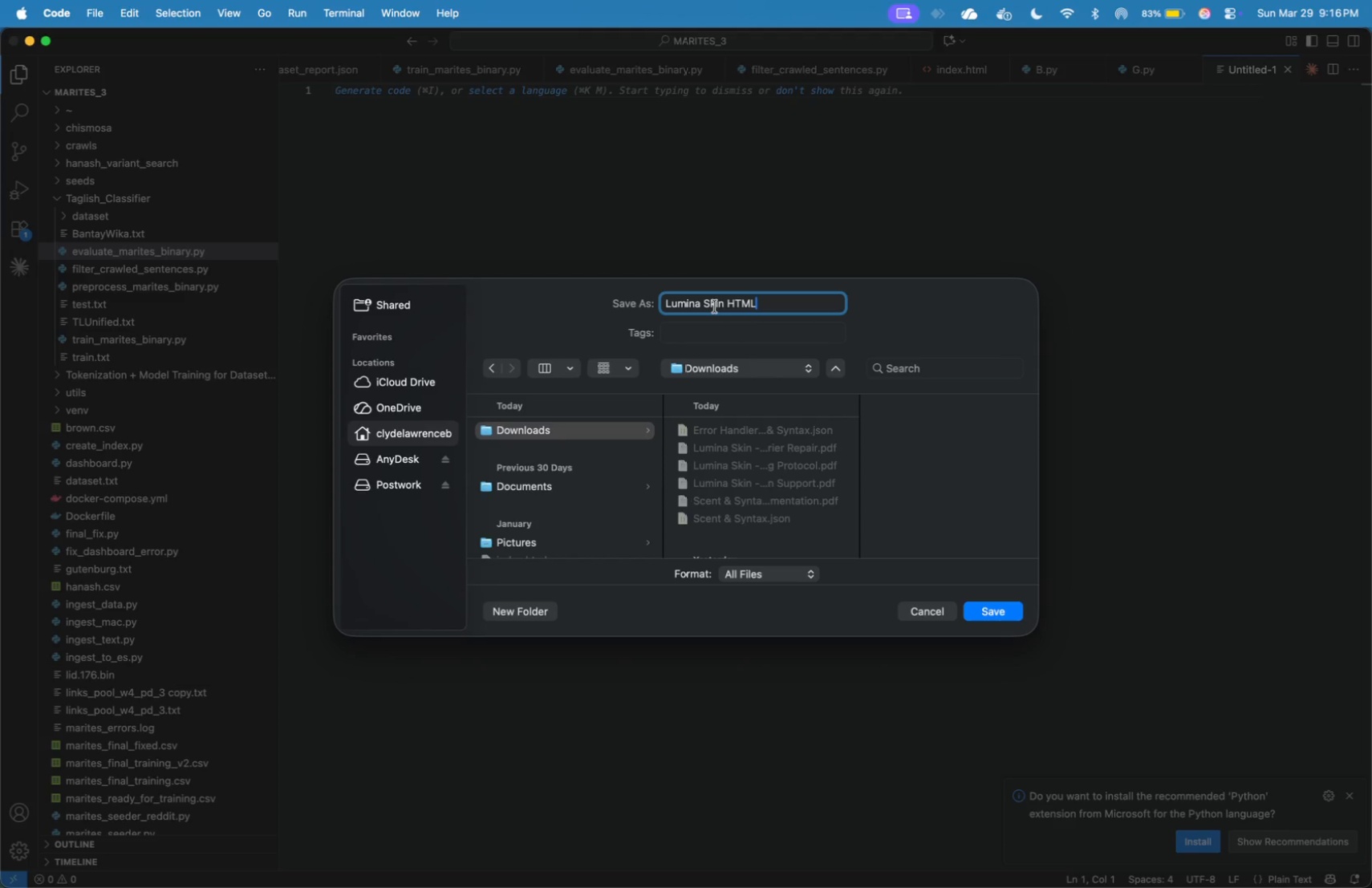 
left_click([881, 397])
 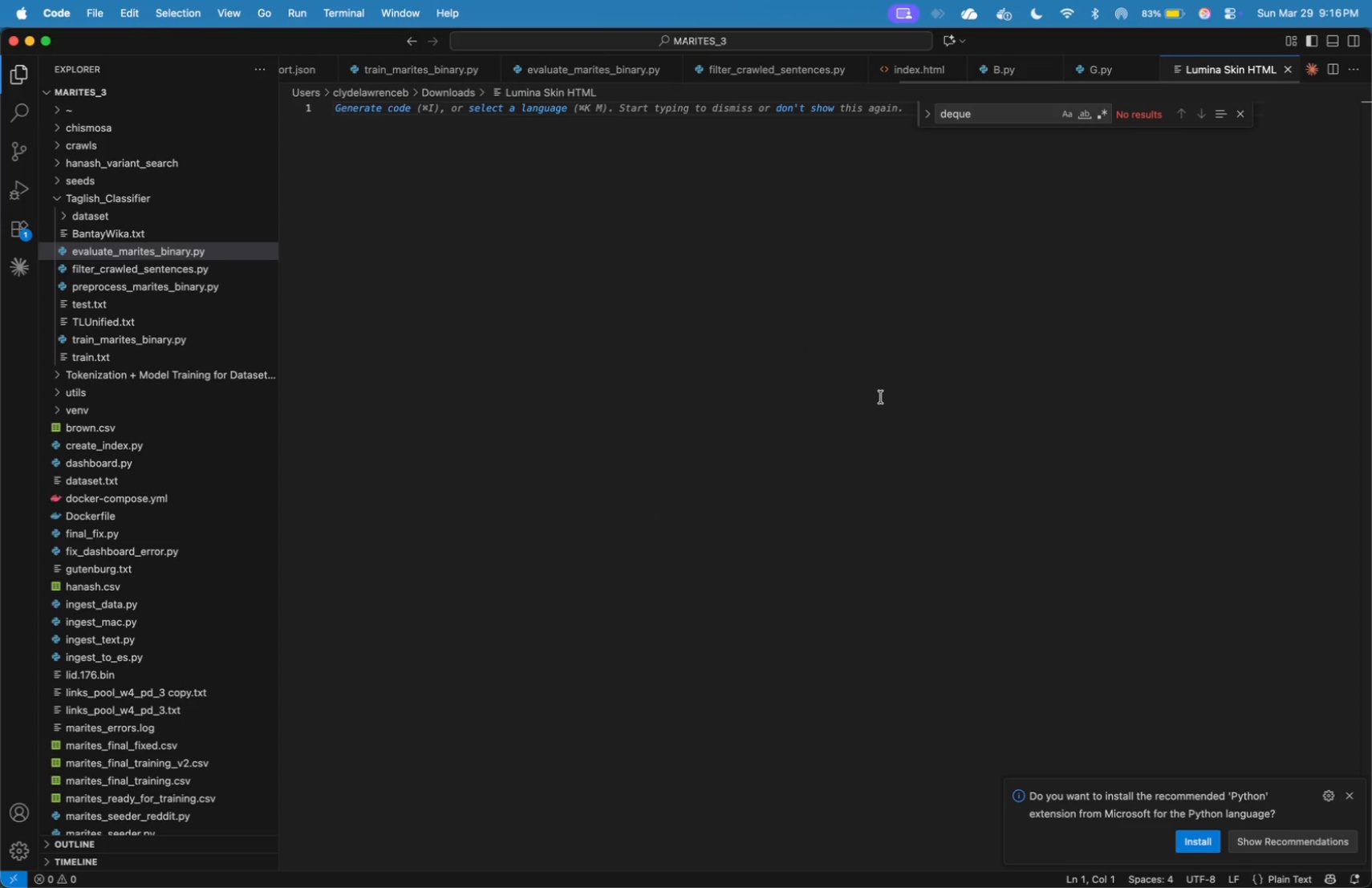 
key(Shift+Comma)
 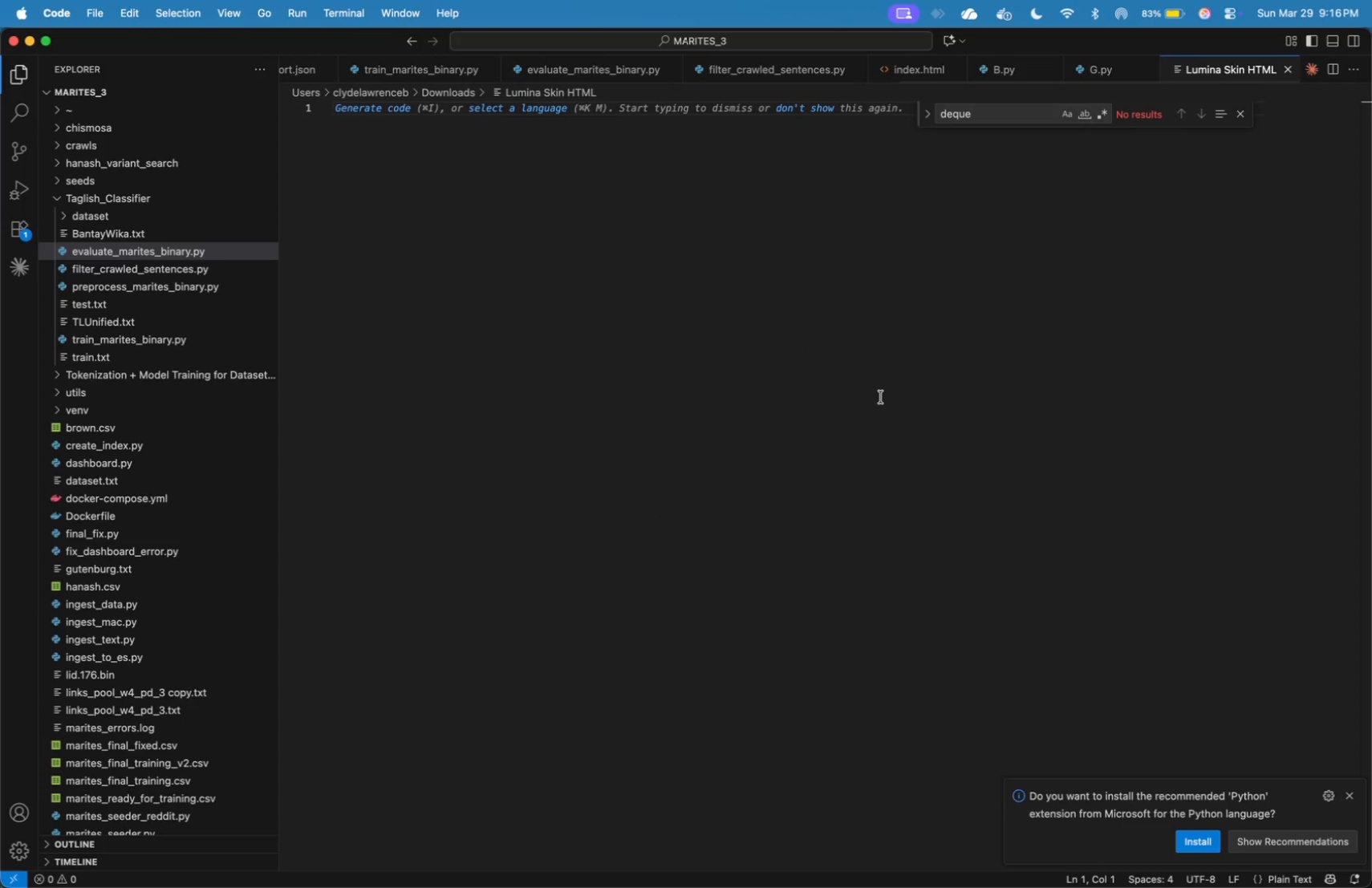 
key(Shift+Period)
 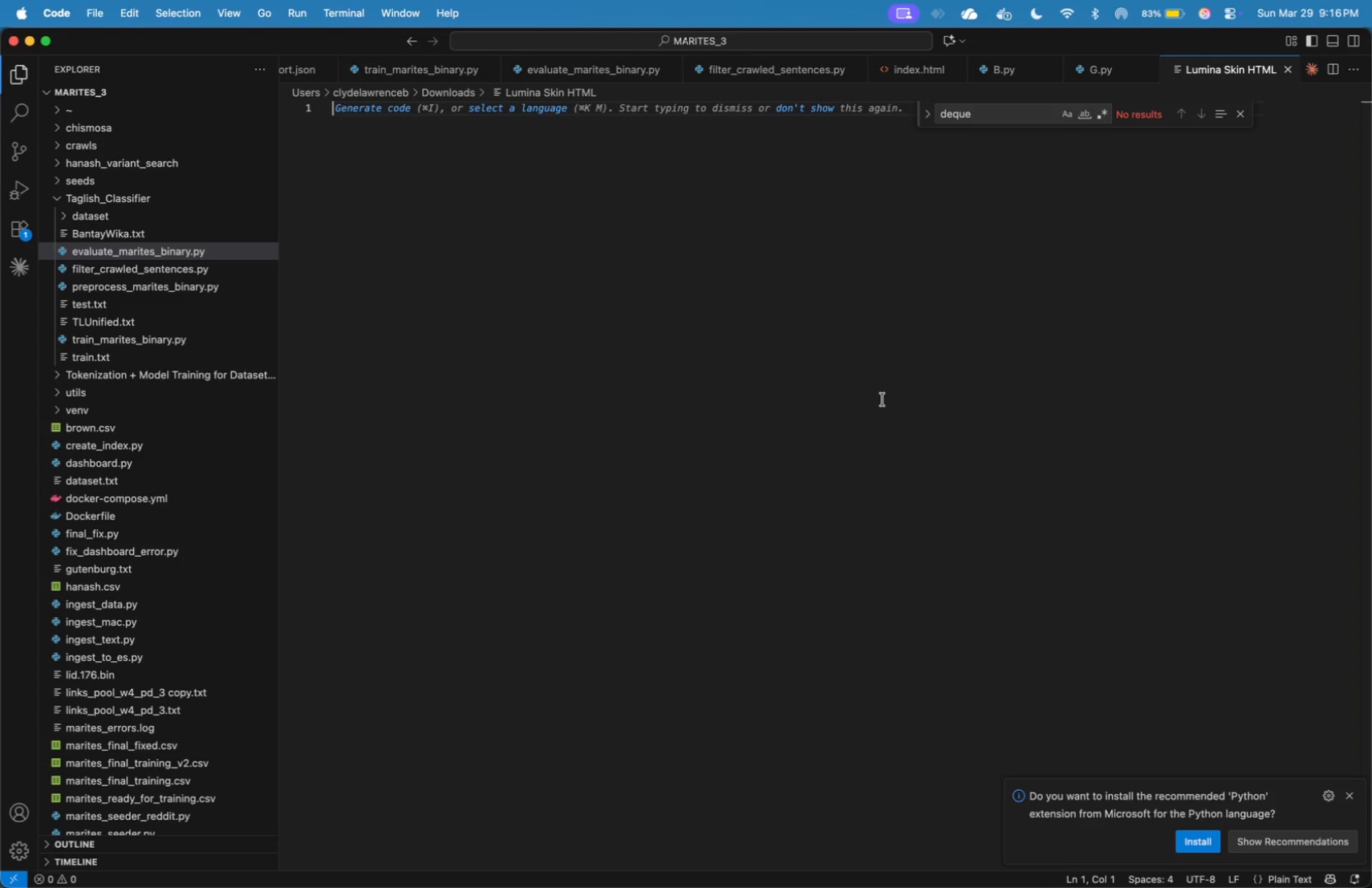 
key(Shift+Comma)
 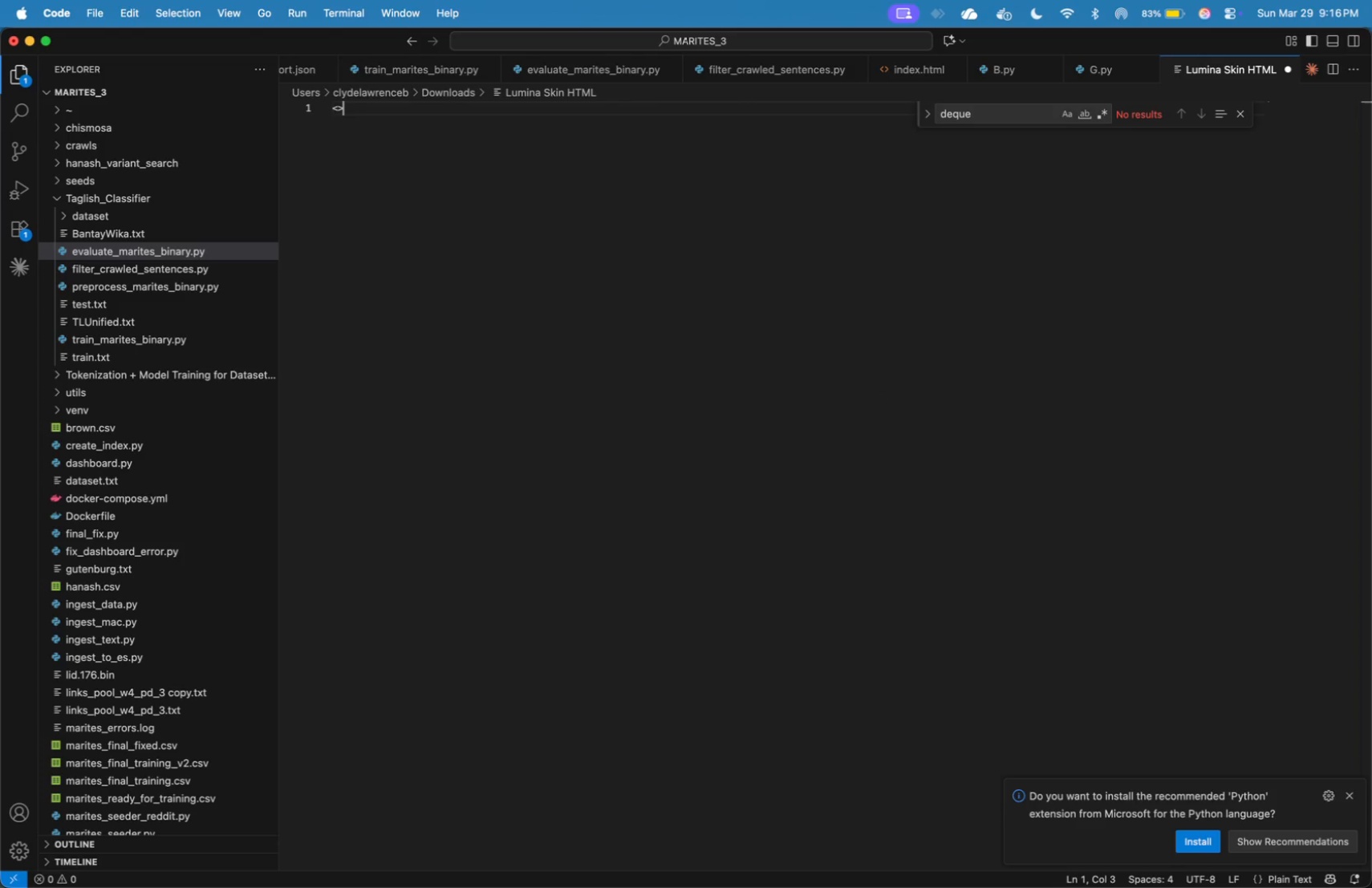 
key(Shift+Period)
 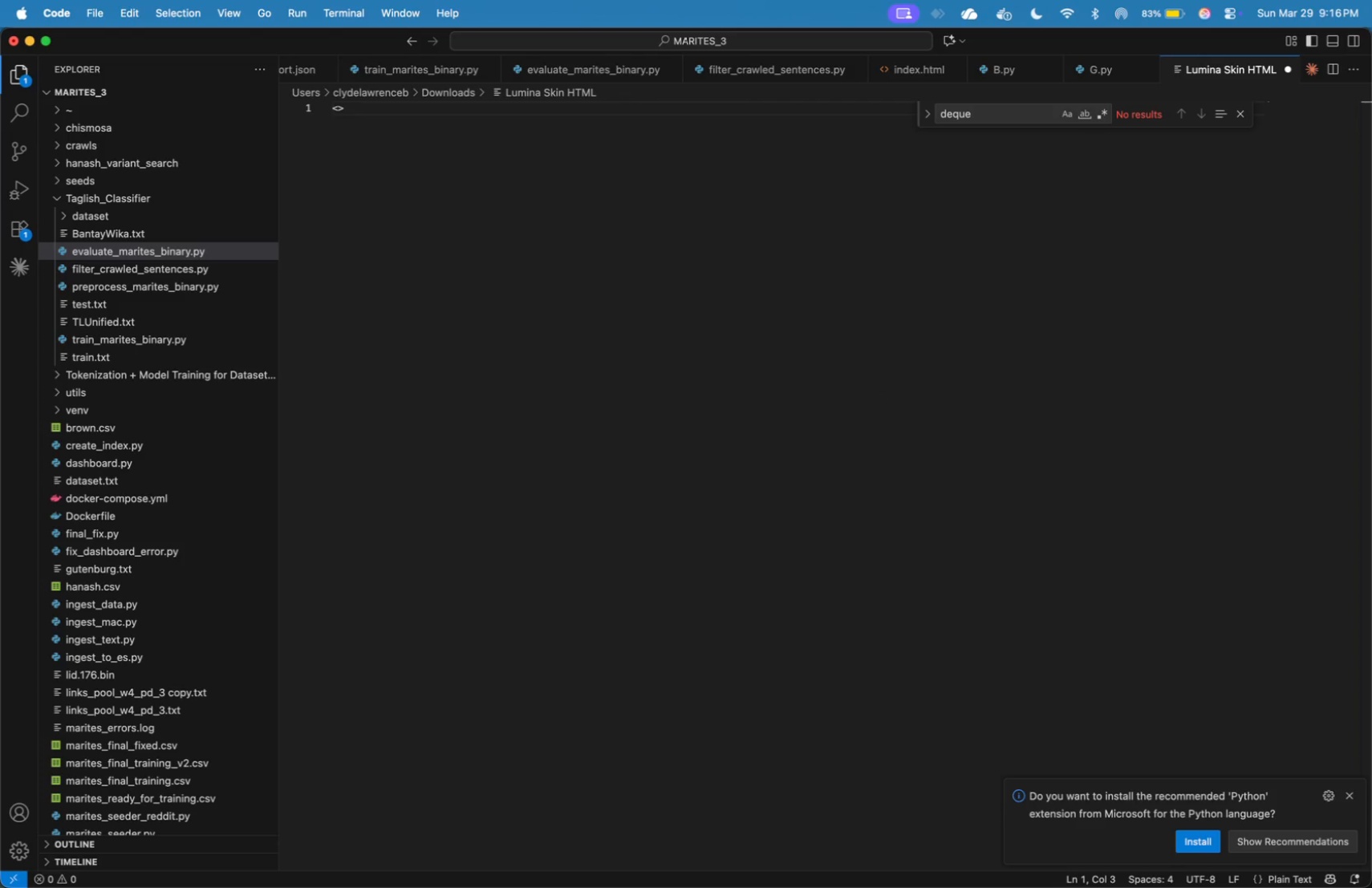 
key(ArrowLeft)
 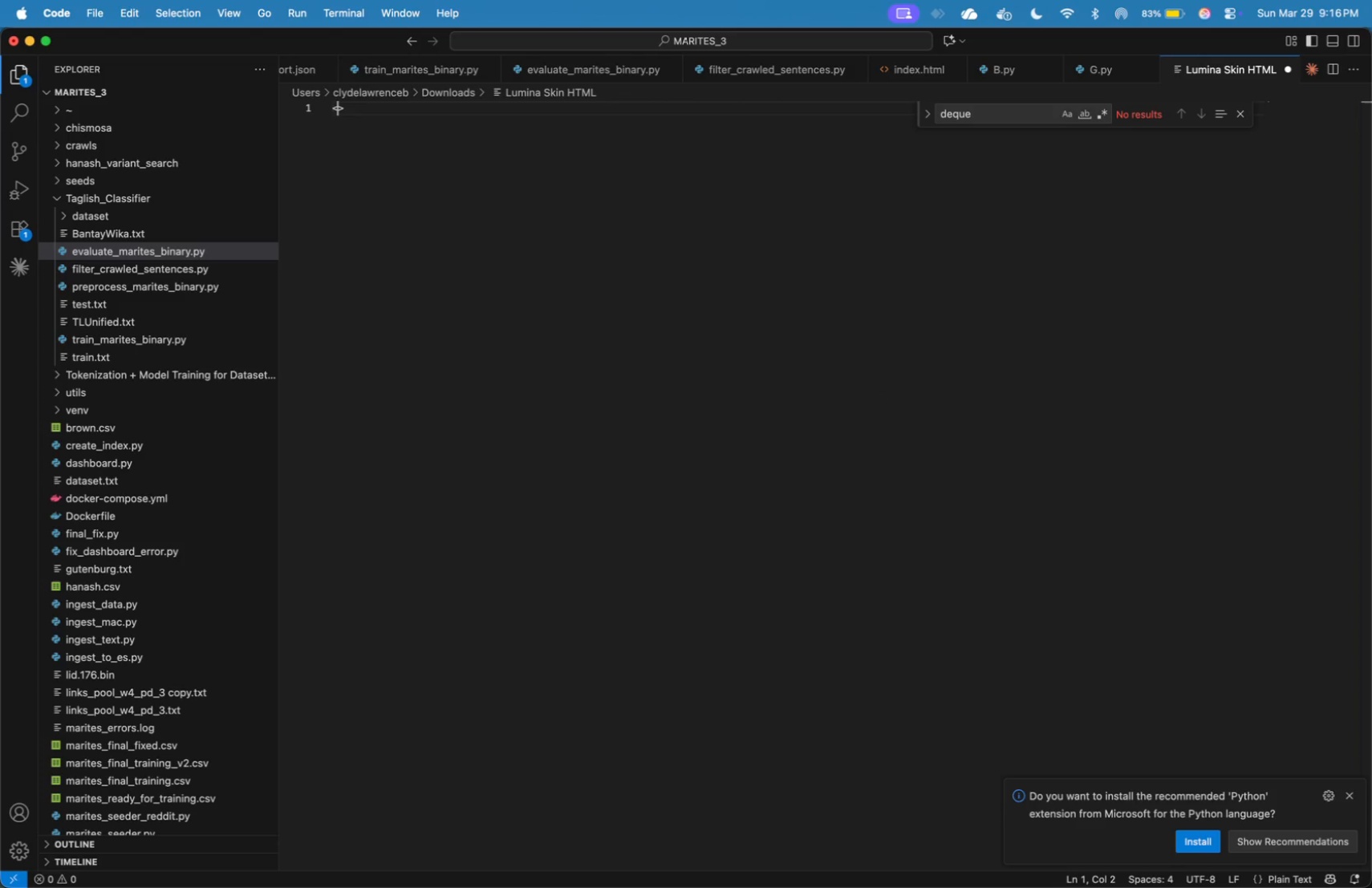 
key(ArrowRight)
 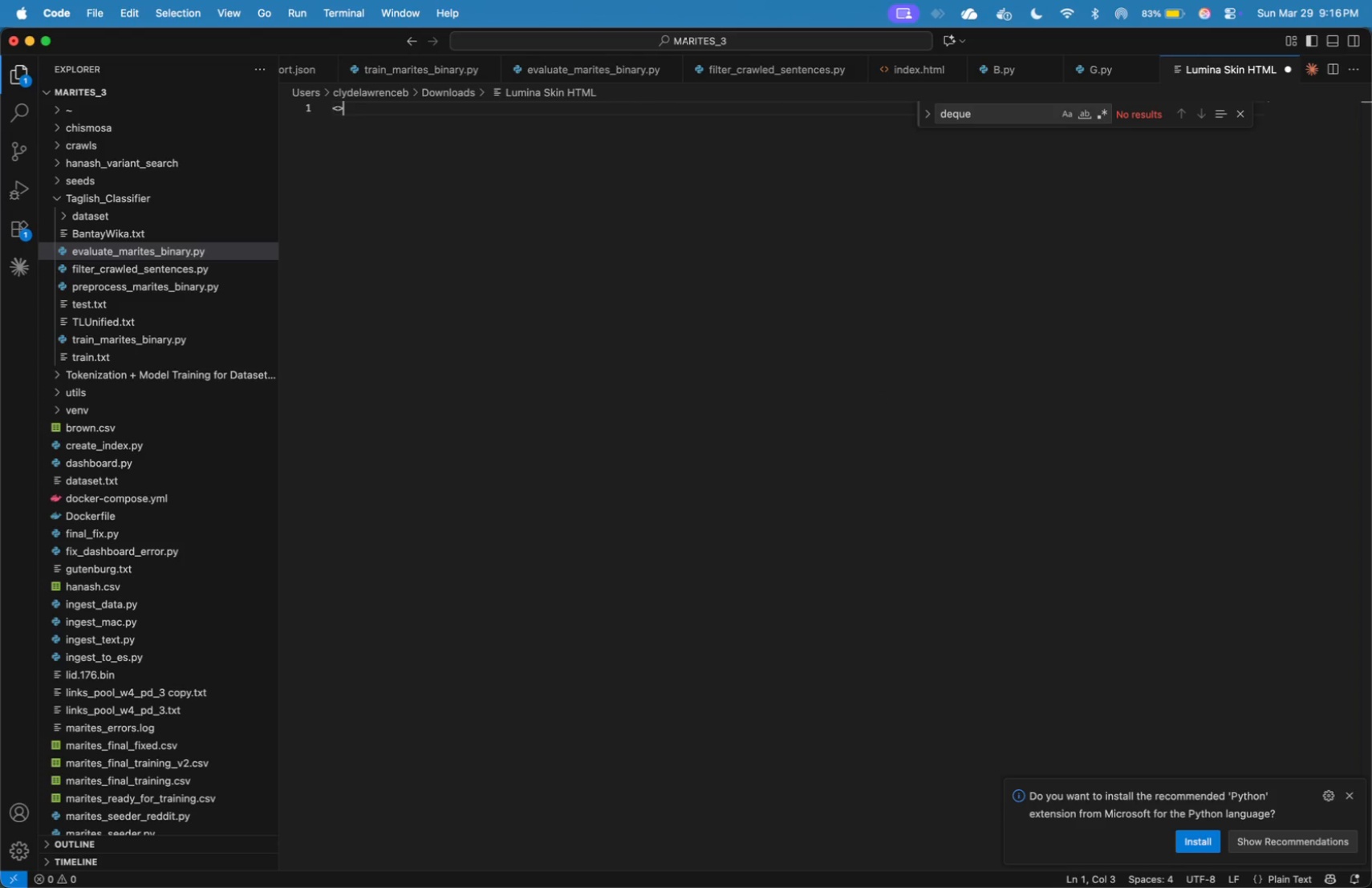 
key(ArrowRight)
 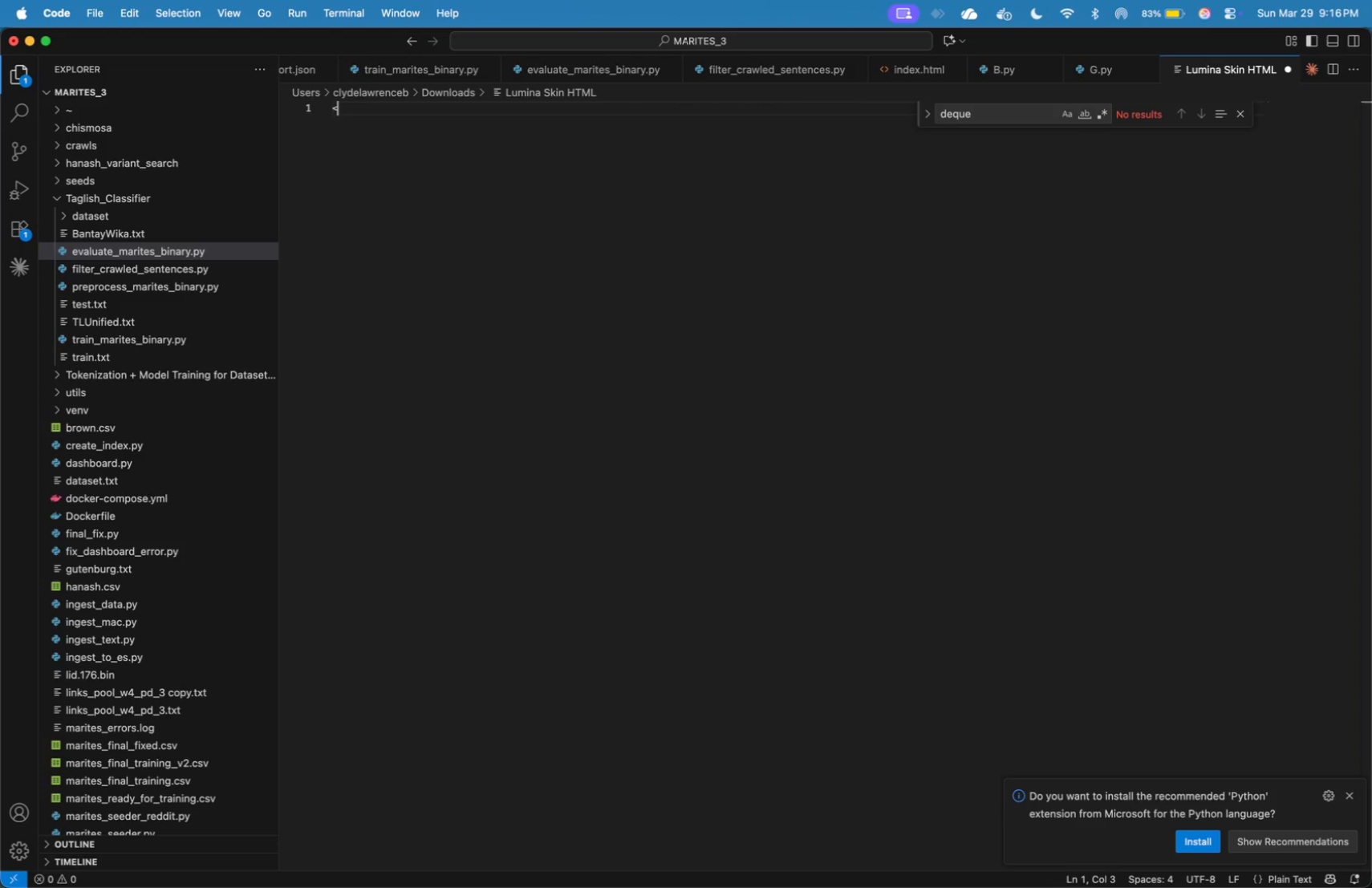 
key(Backspace)
 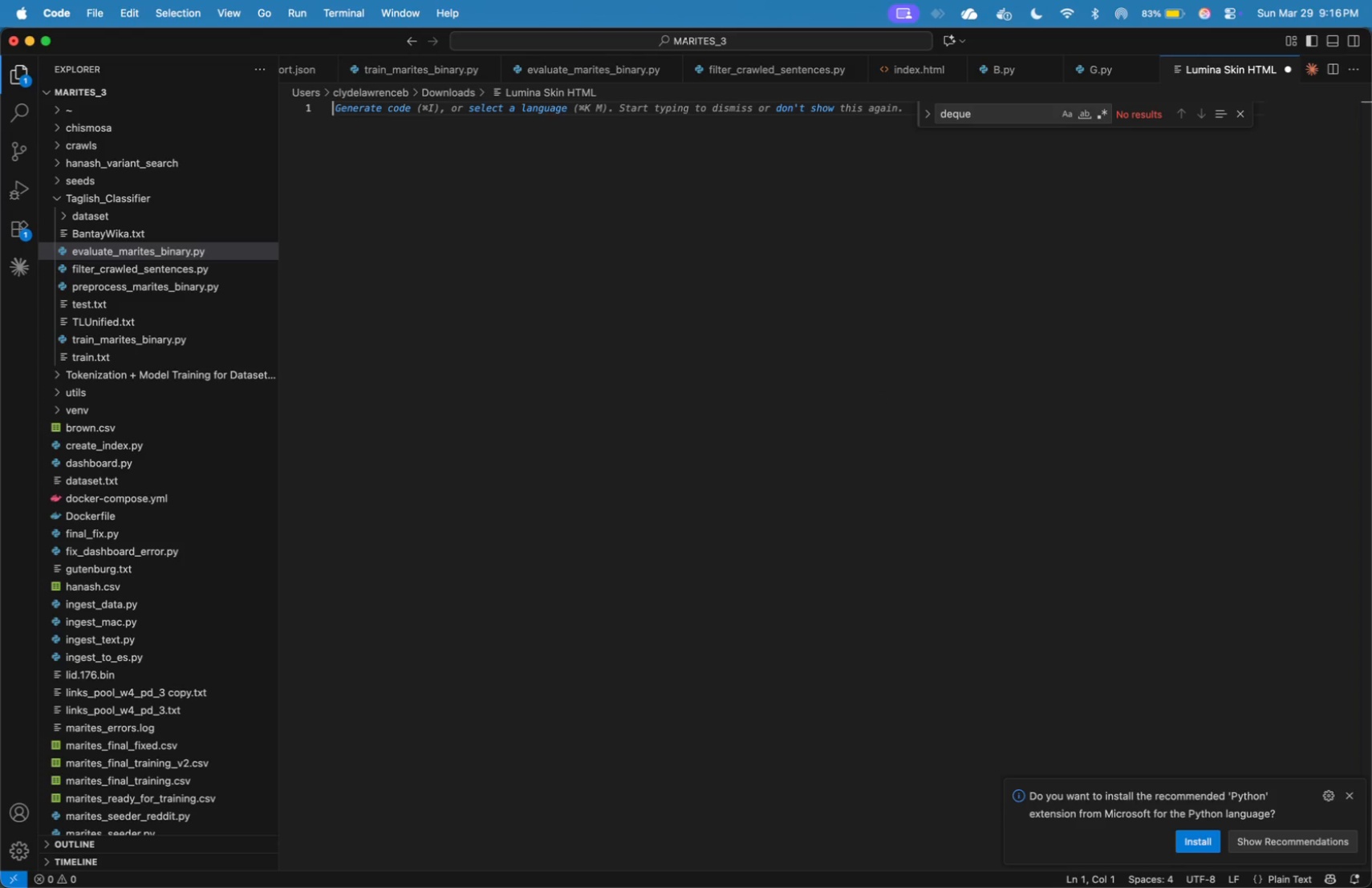 
key(Backspace)
 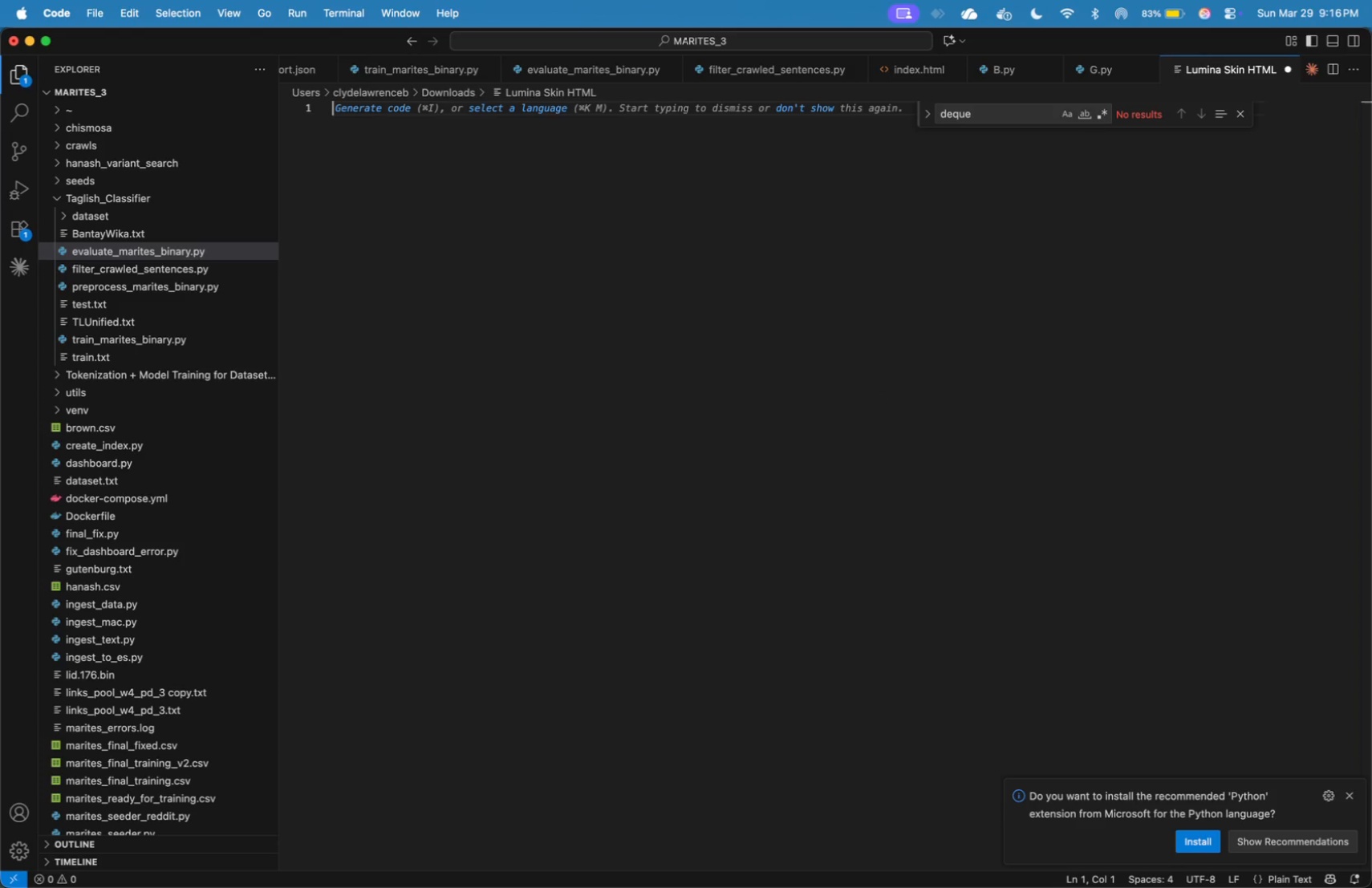 
key(Meta+S)
 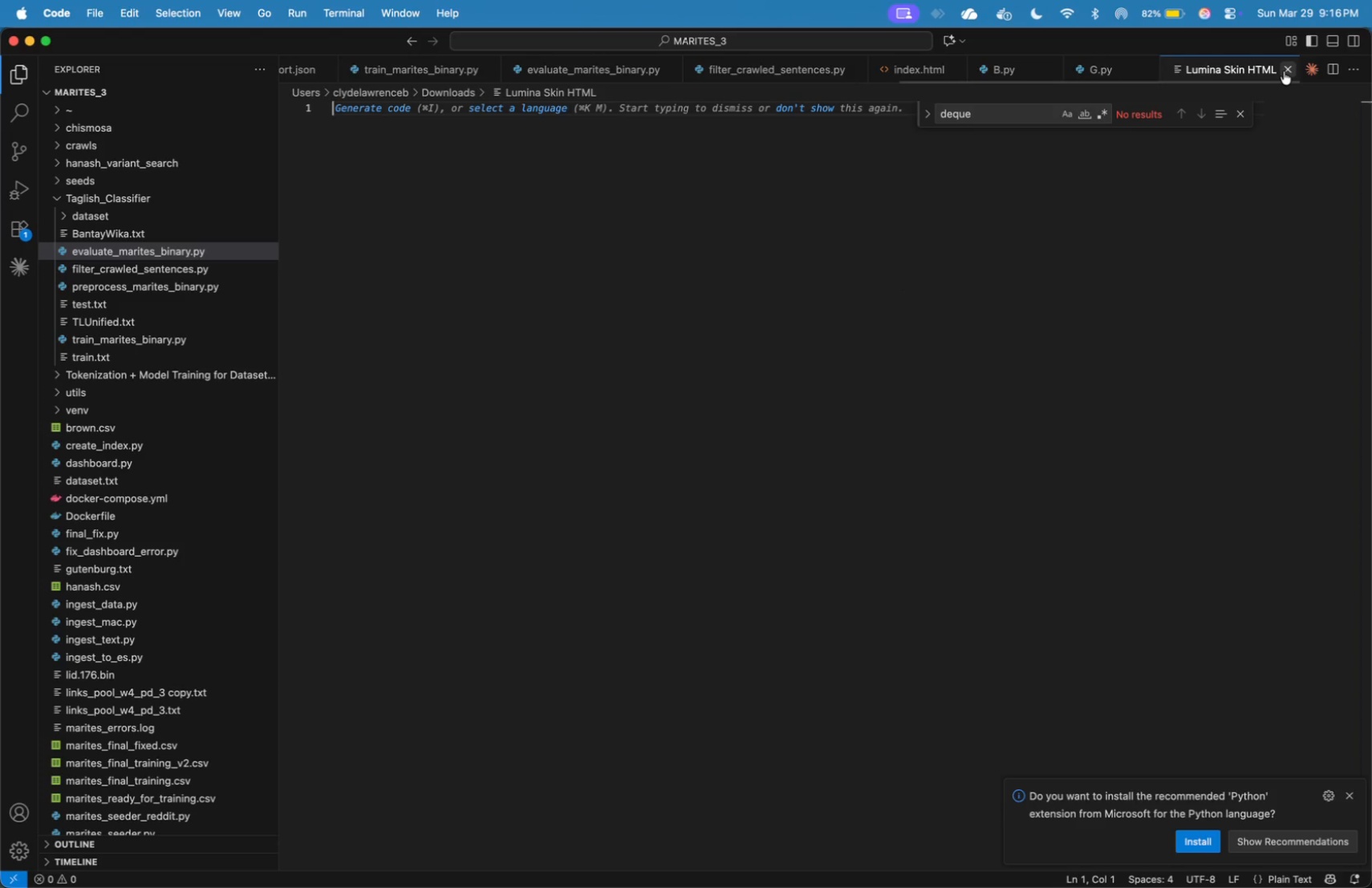 
key(Meta+Tab)
 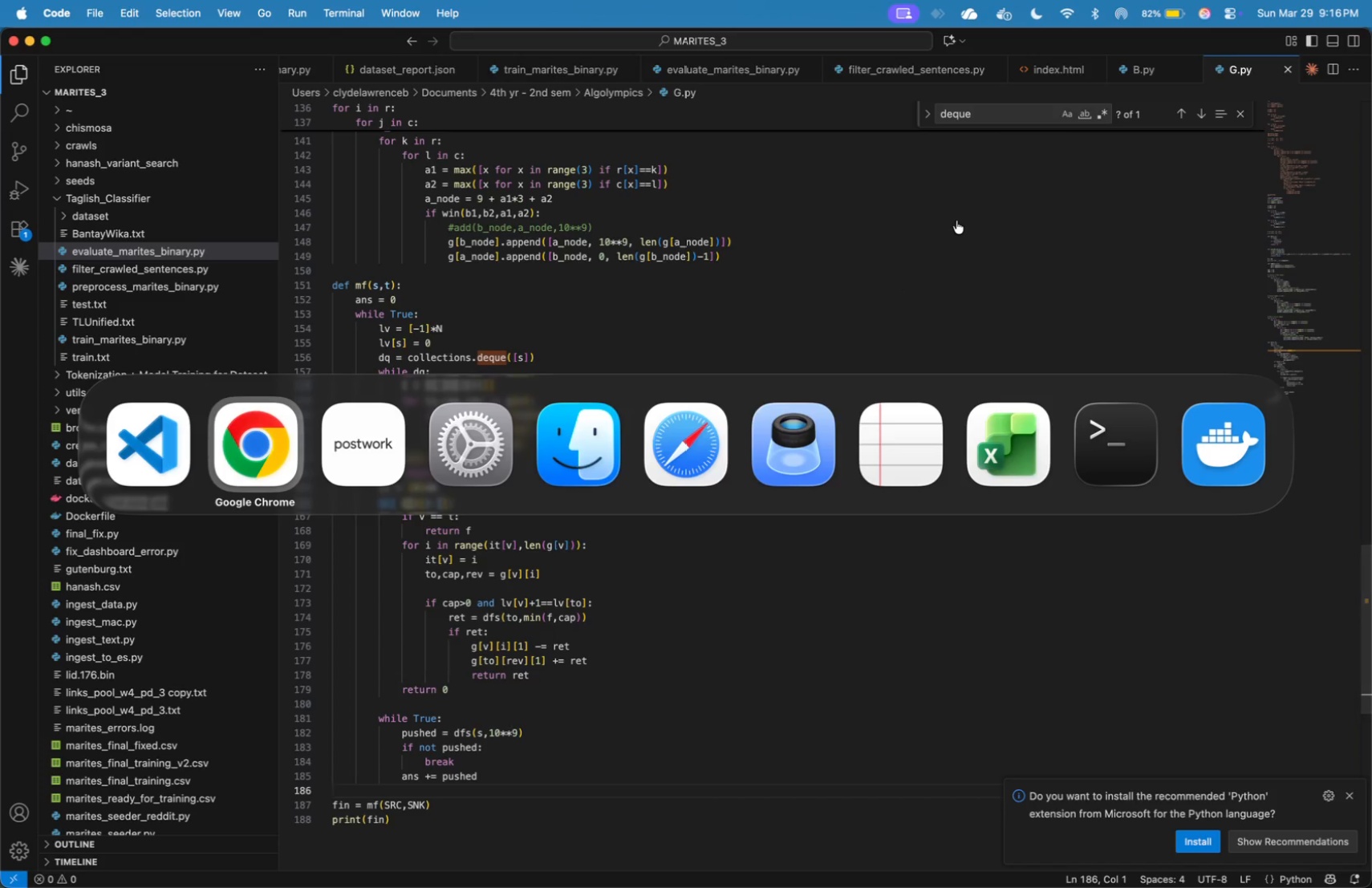 
key(Meta+Tab)
 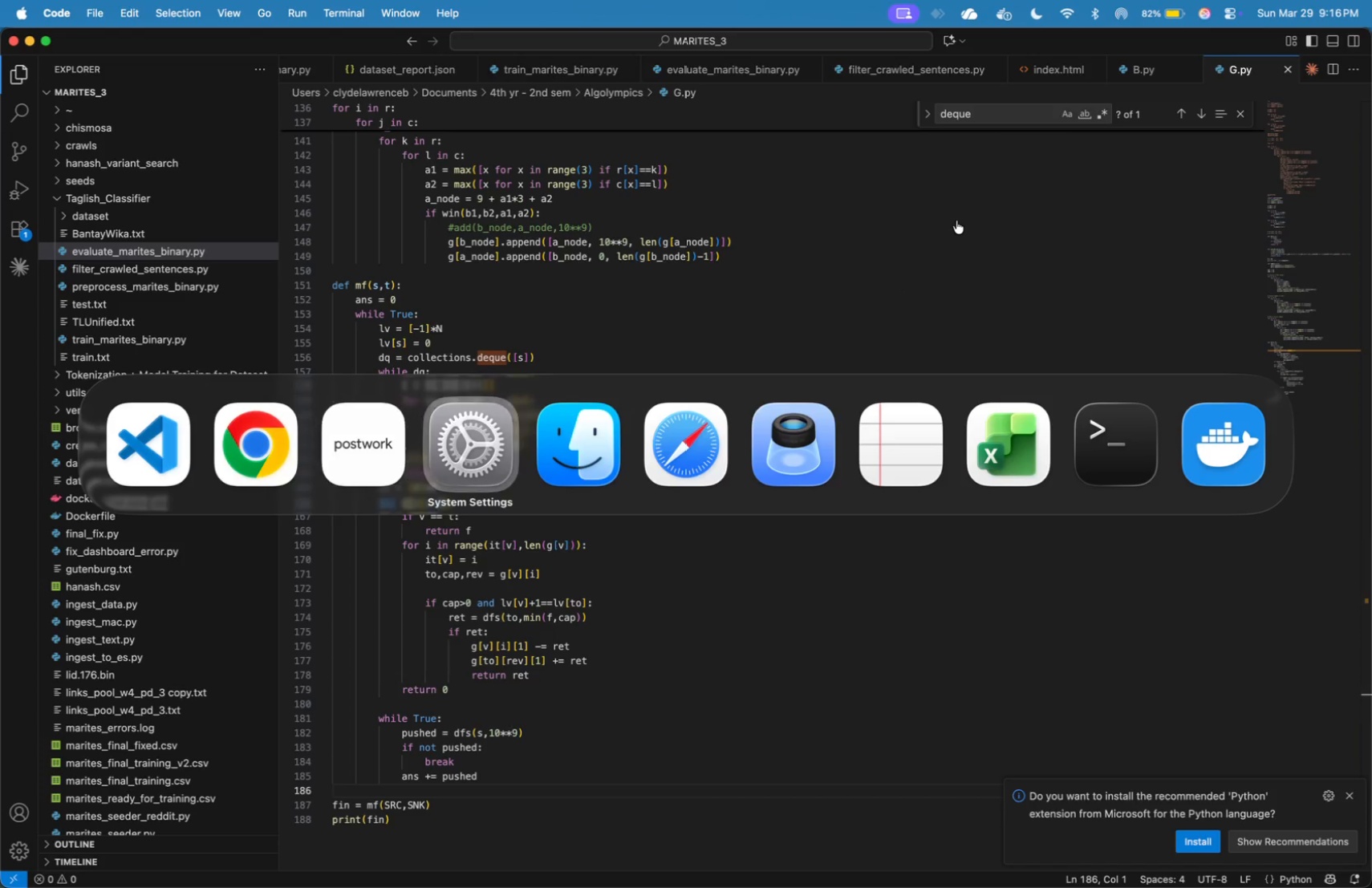 
key(Meta+Tab)
 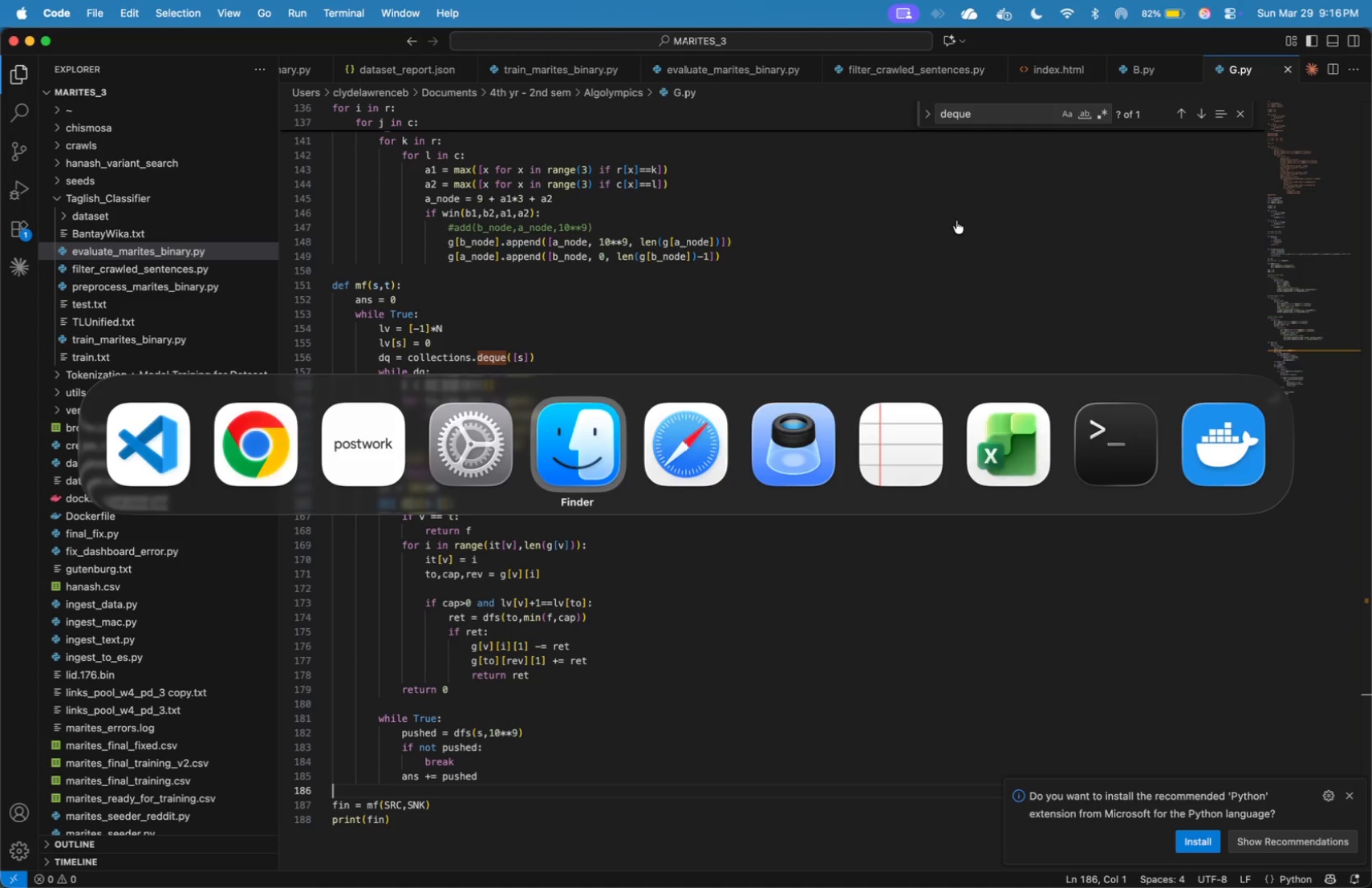 
key(Meta+Tab)
 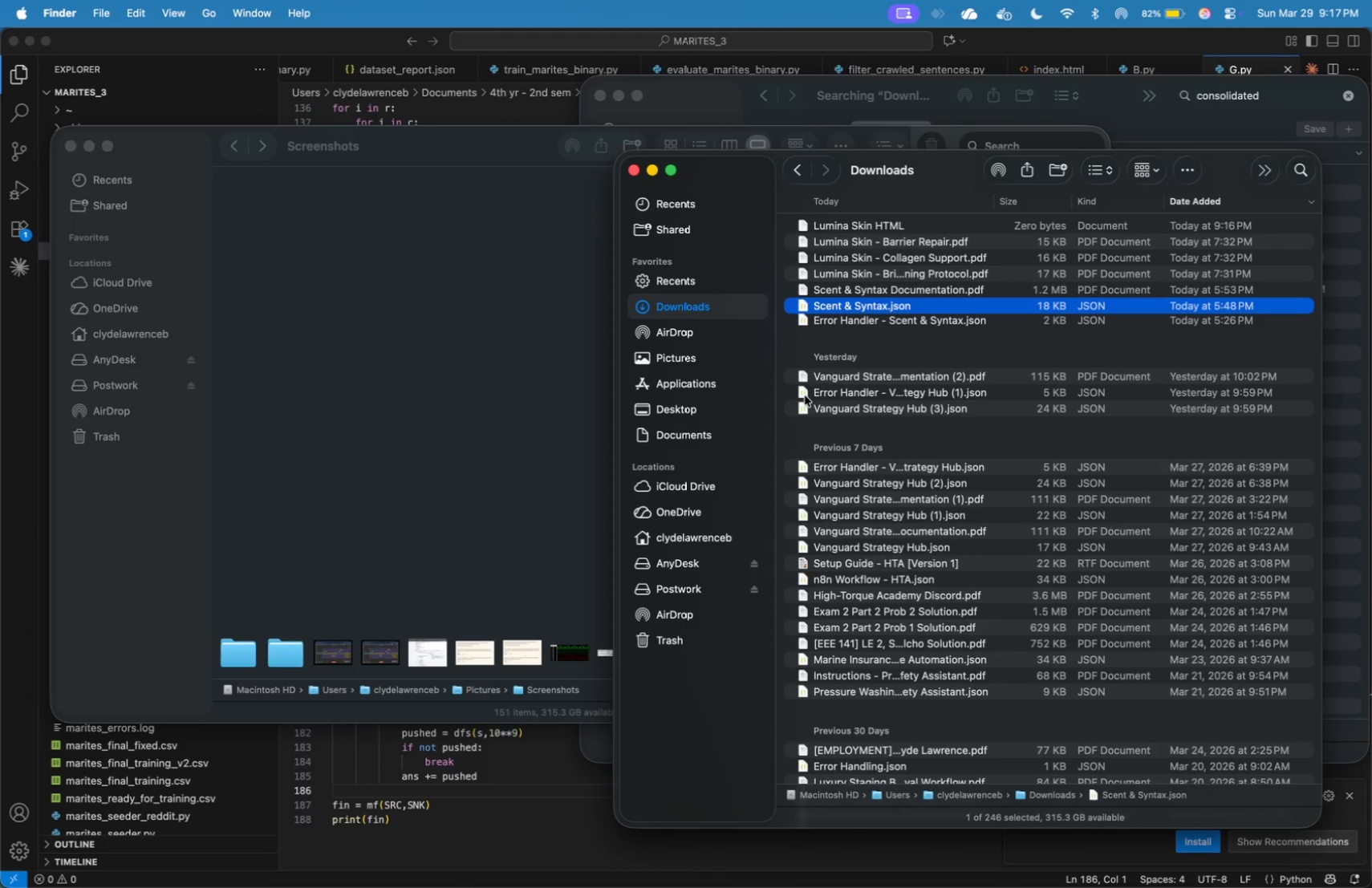 
left_click([1025, 228])
 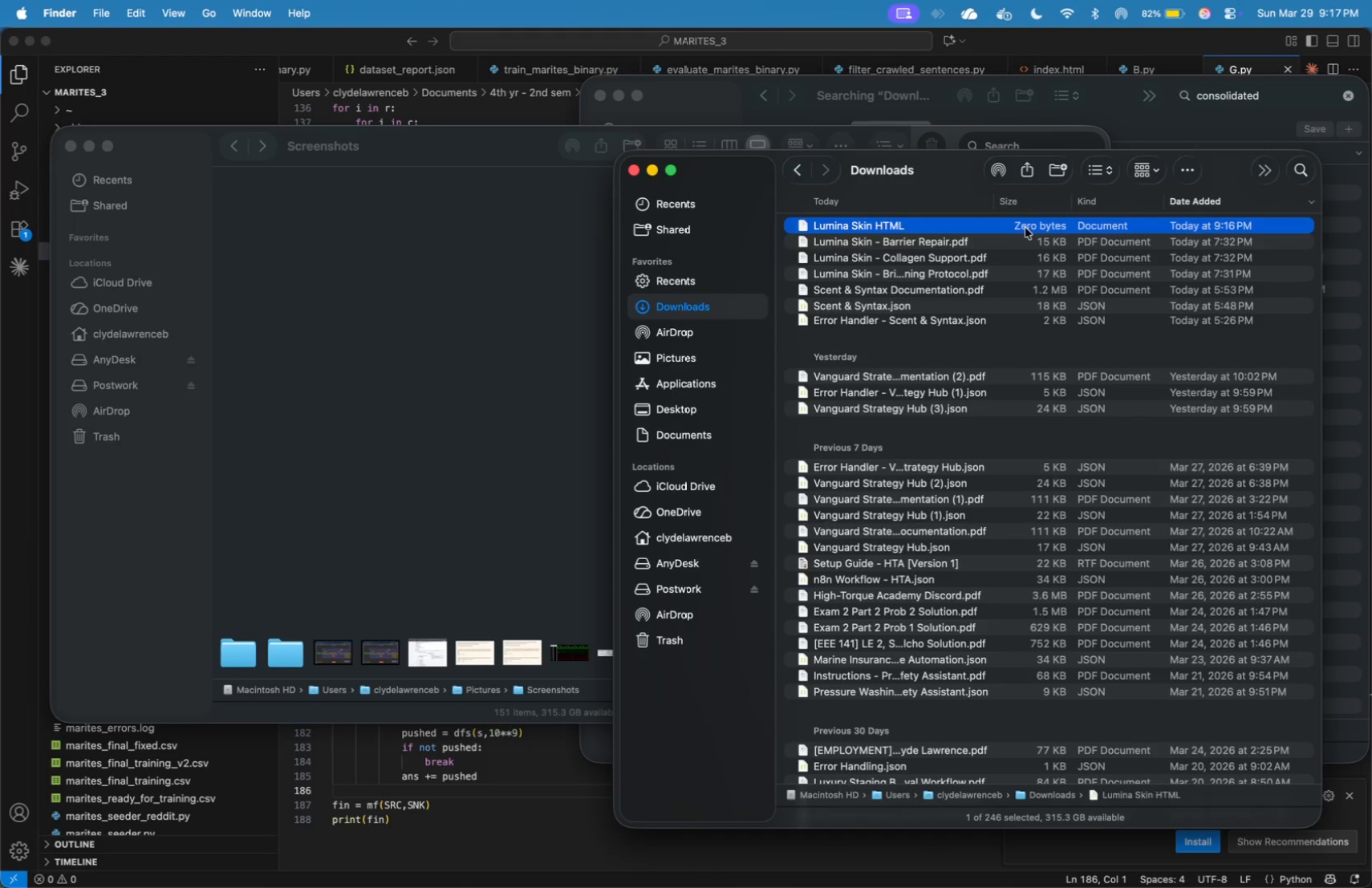 
right_click([1025, 228])
 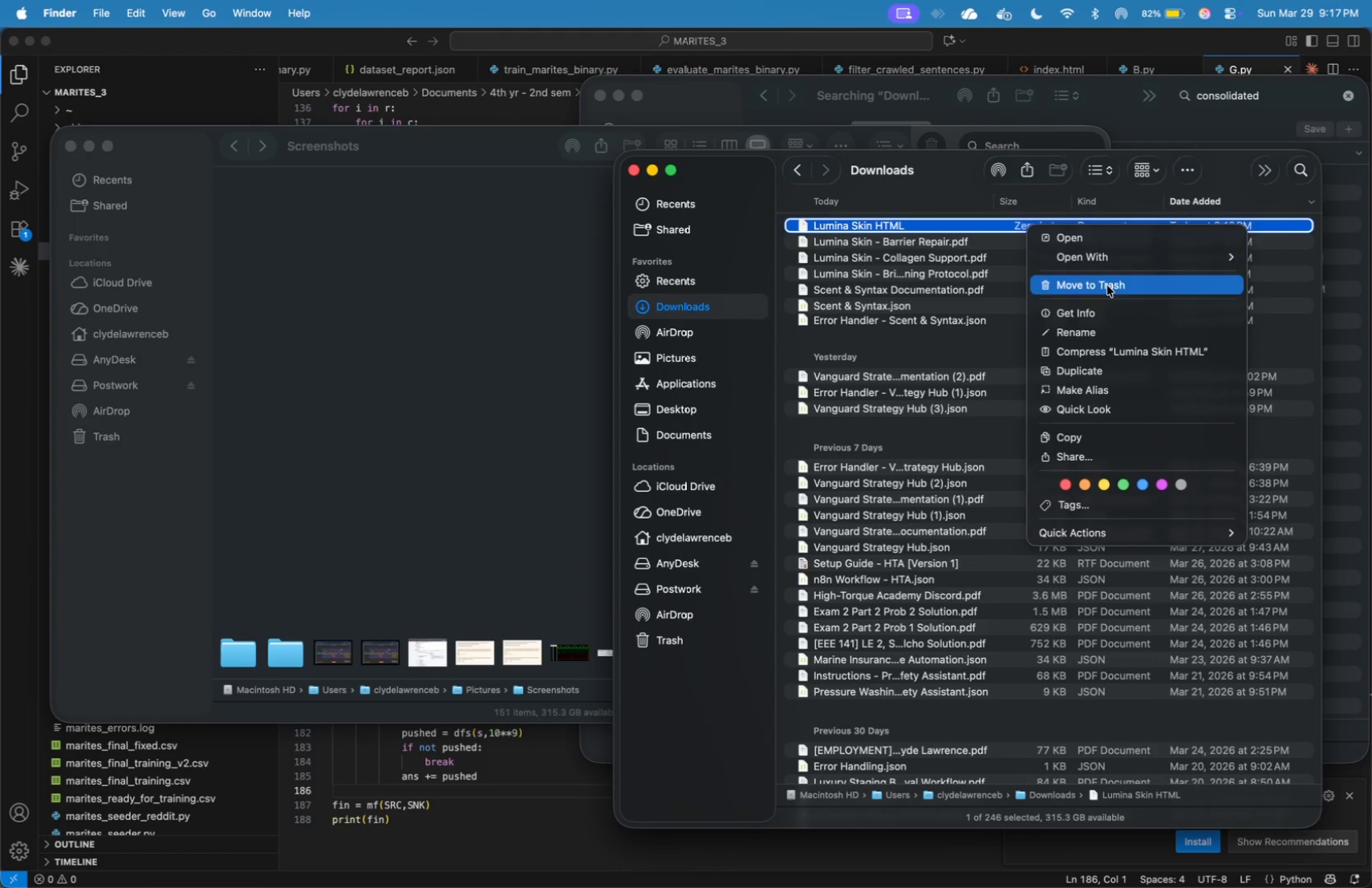 
left_click([1116, 326])
 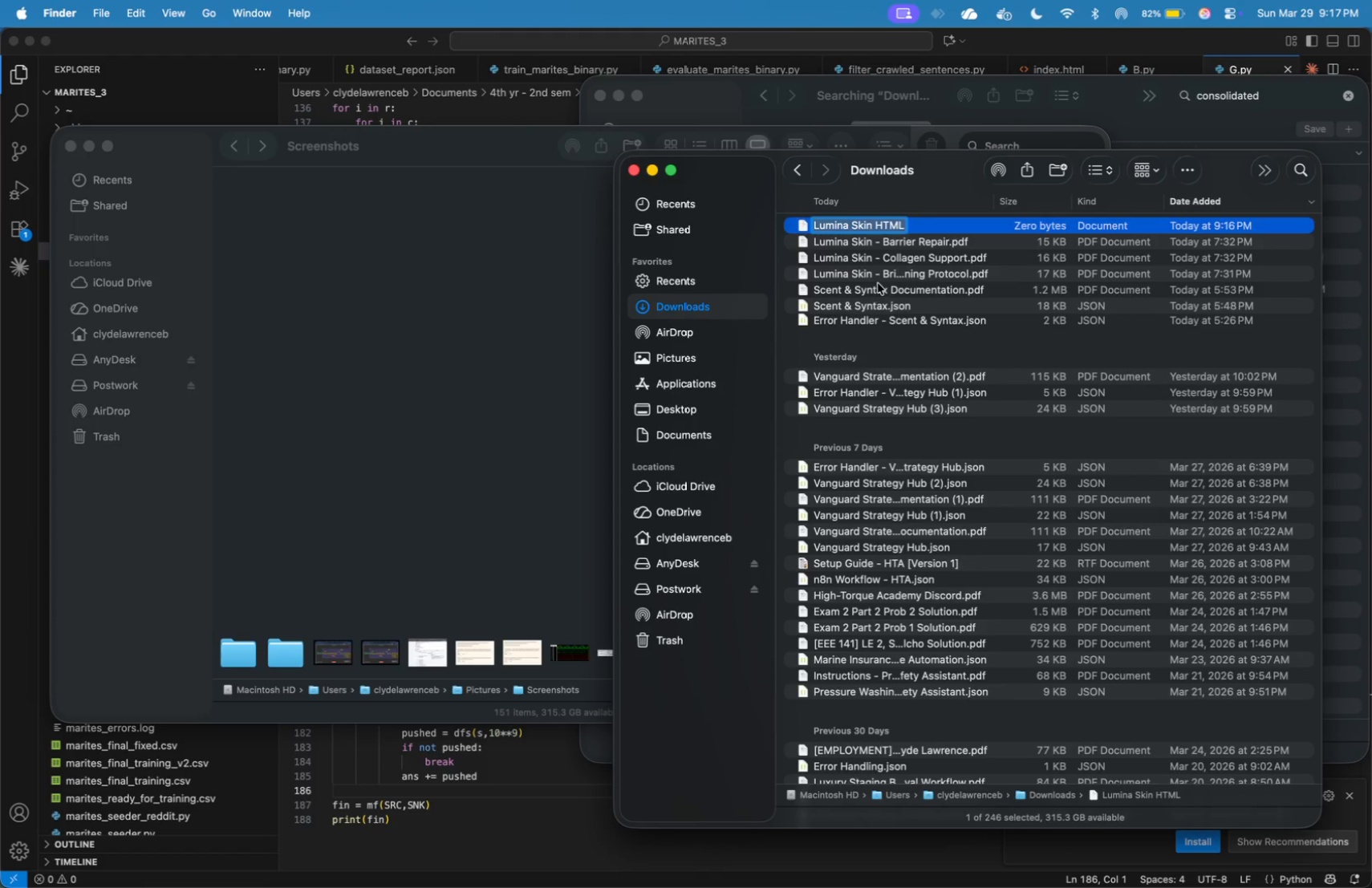 
key(ArrowRight)
 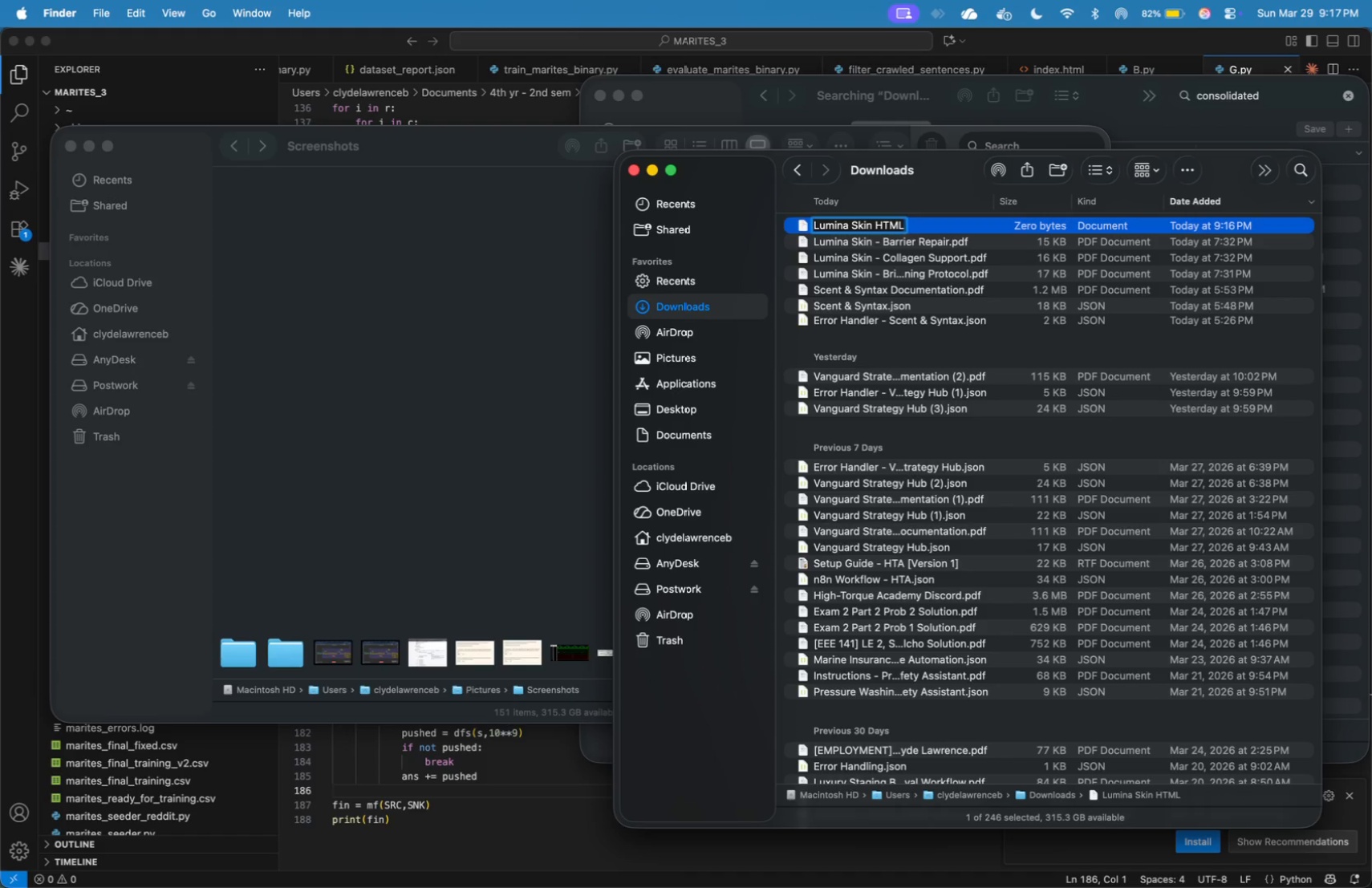 
type(.html)
 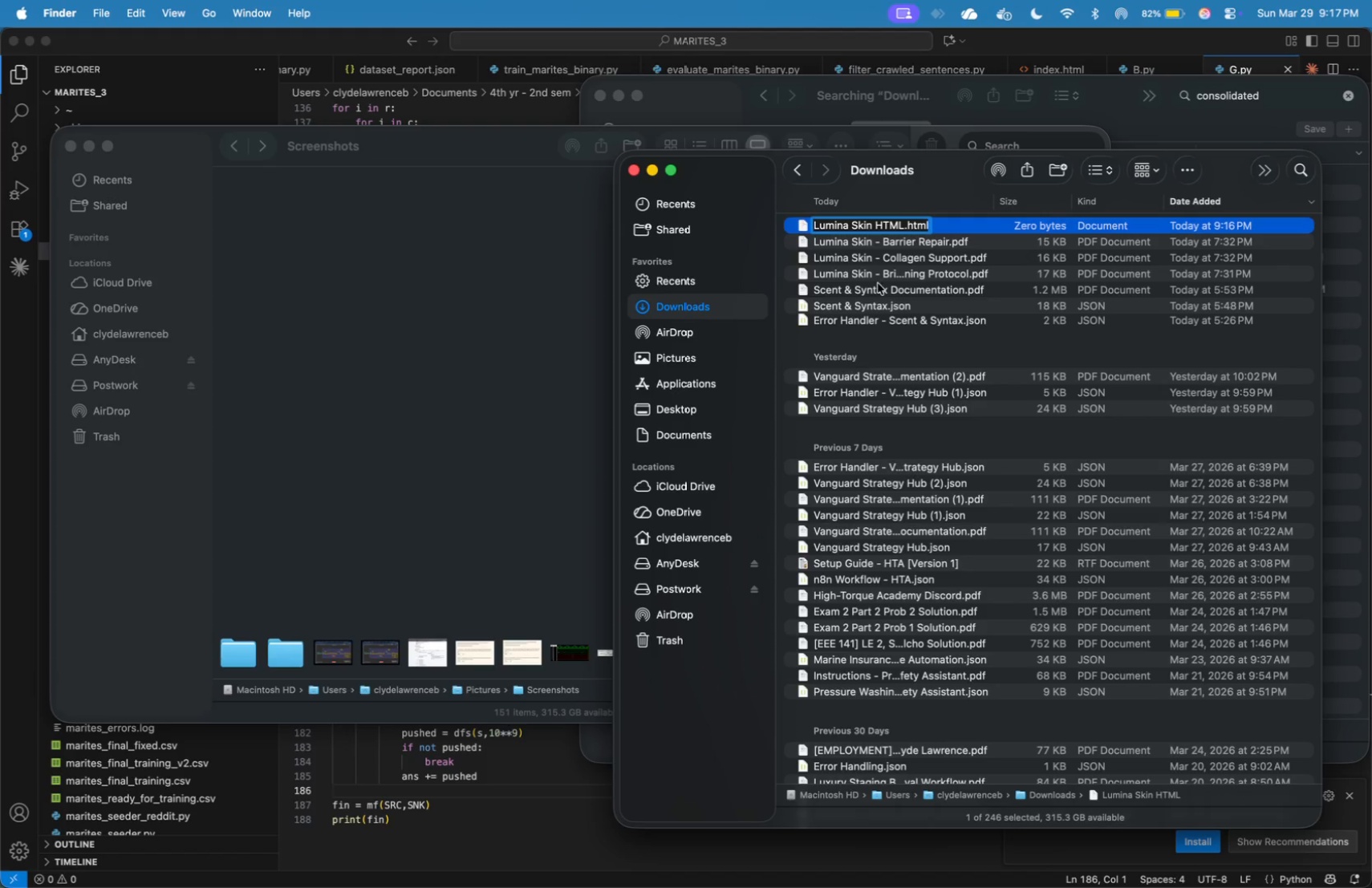 
key(Enter)
 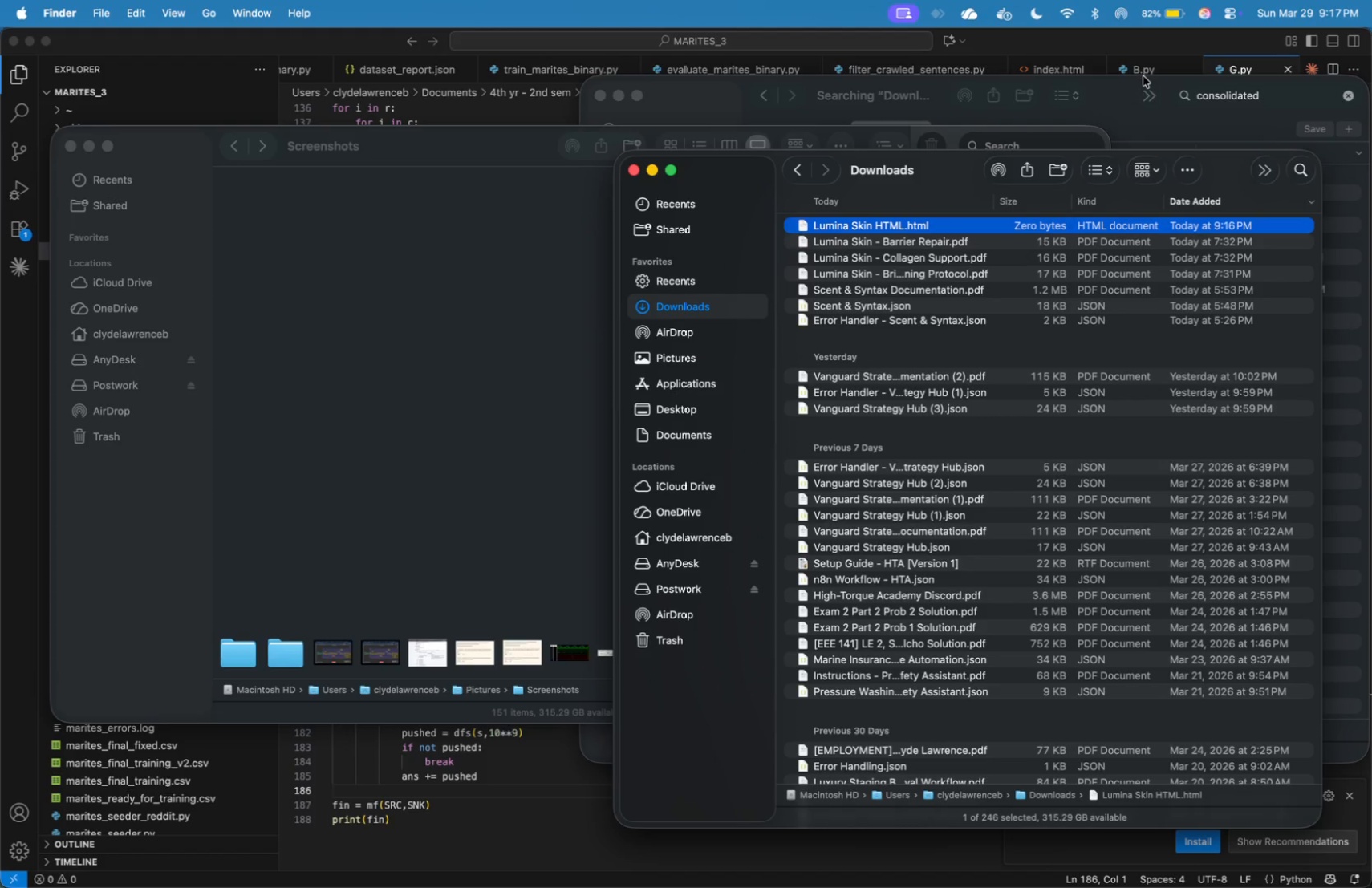 
wait(6.85)
 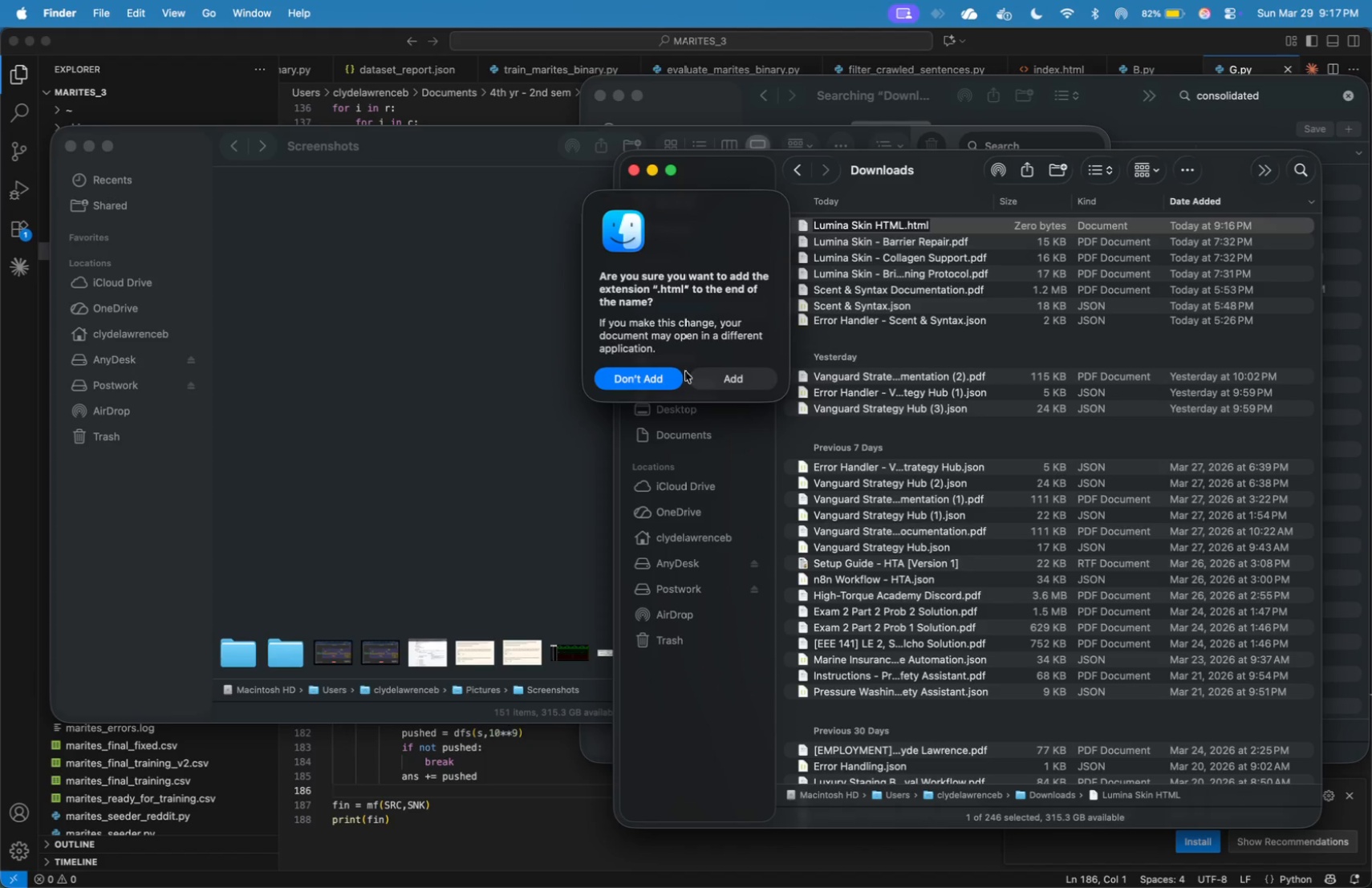 
key(Meta+N)
 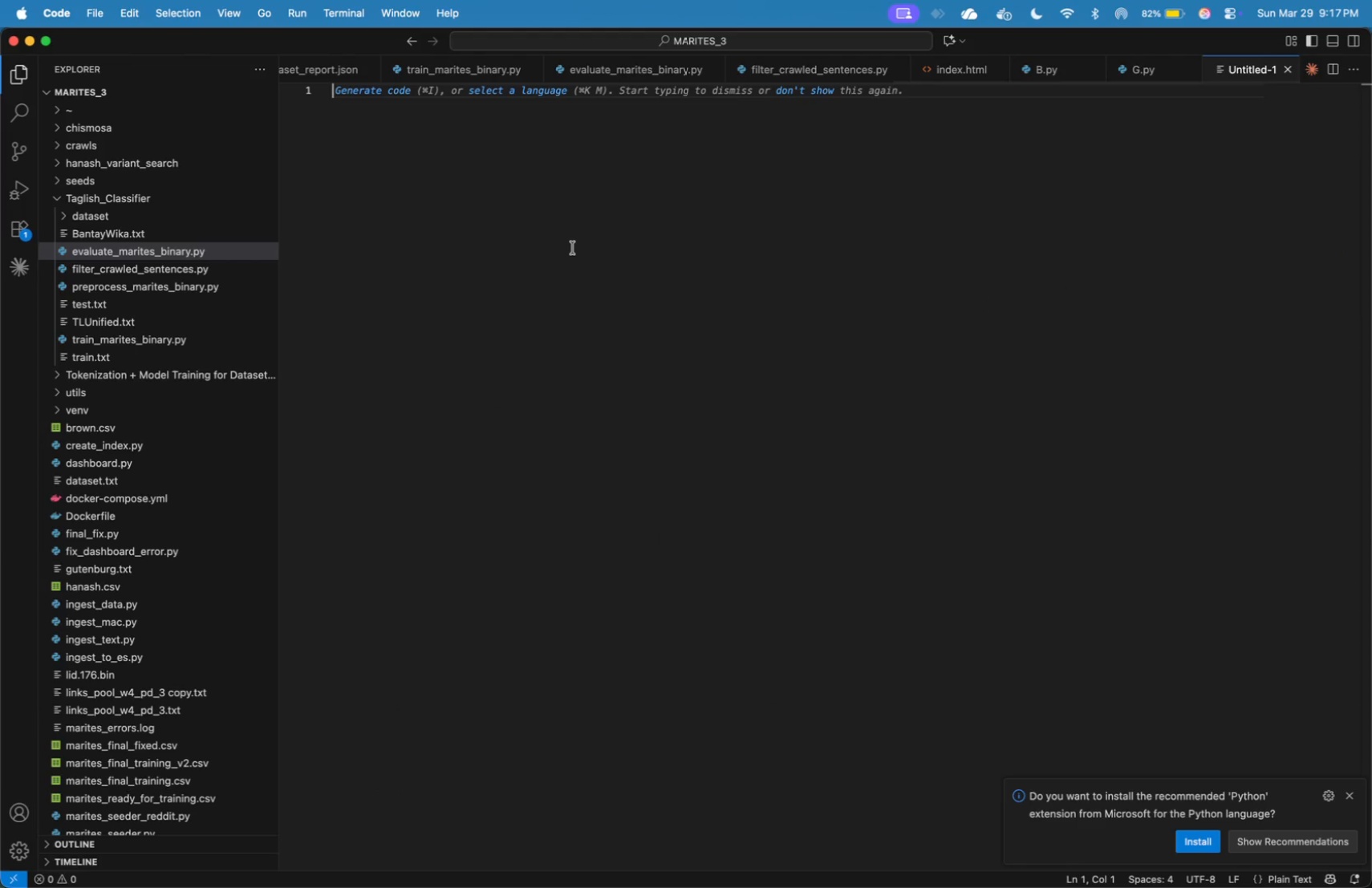 
key(Meta+O)
 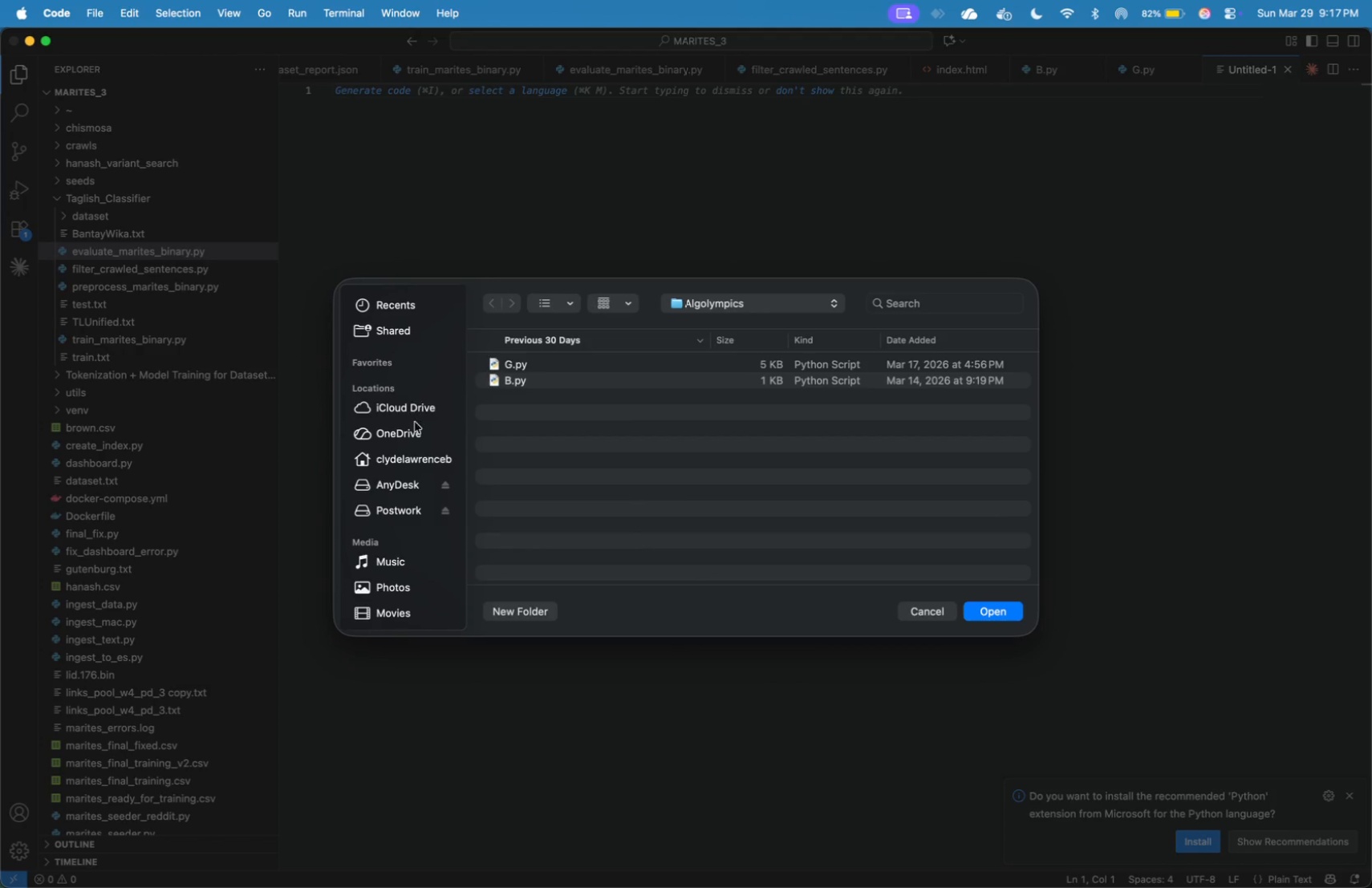 
double_click([423, 454])
 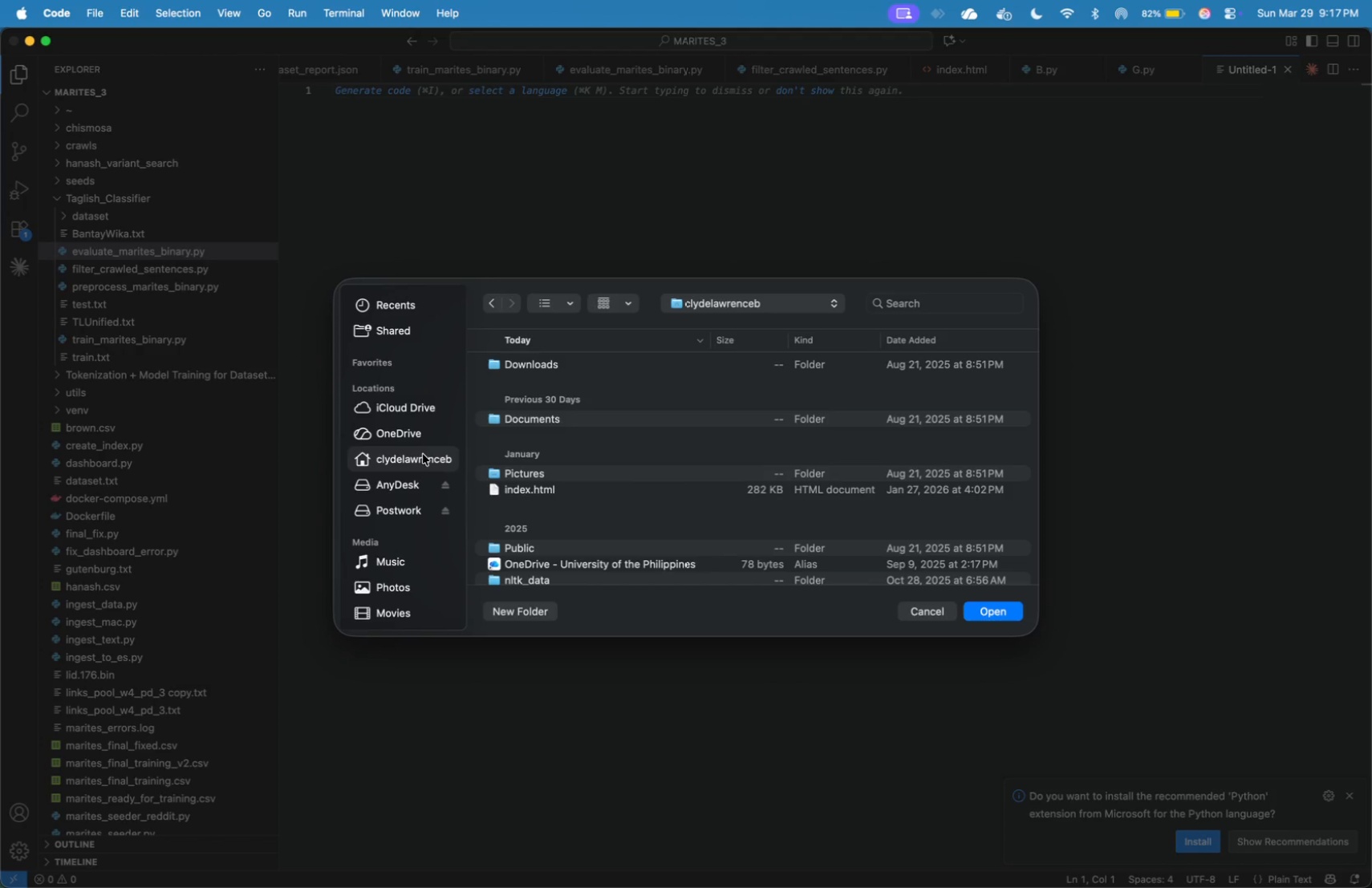 
triple_click([423, 454])
 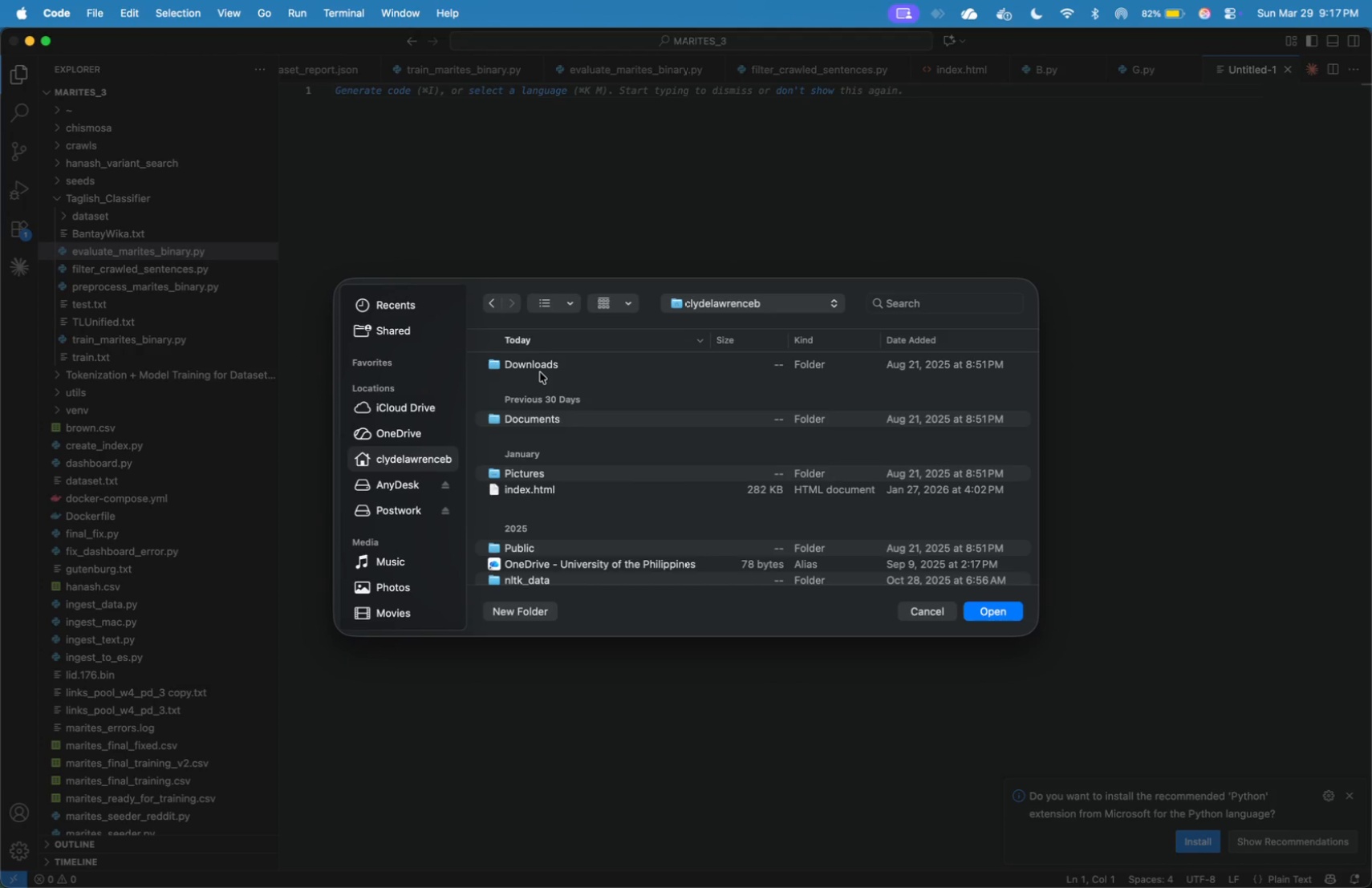 
double_click([540, 372])
 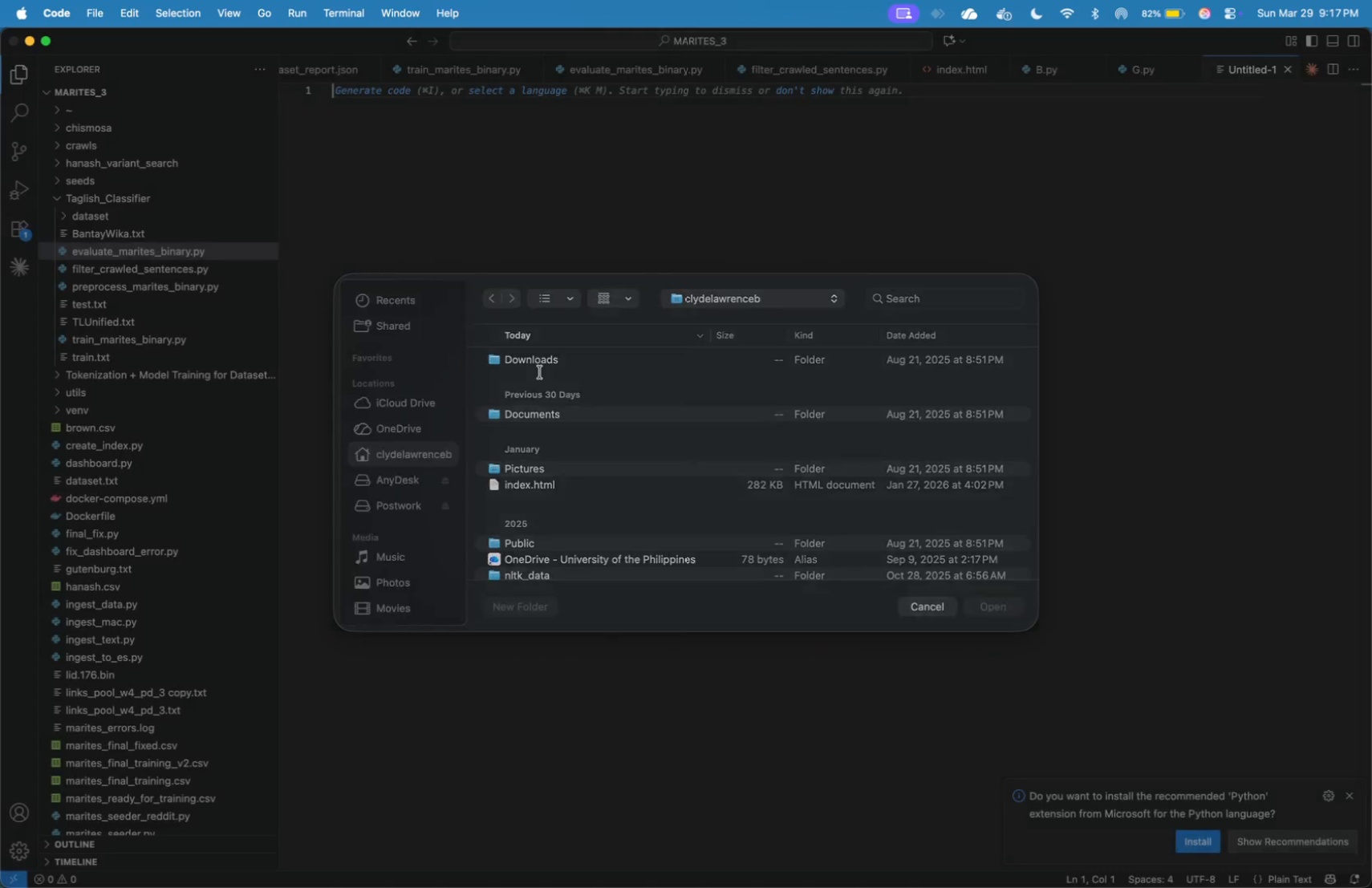 
triple_click([540, 372])
 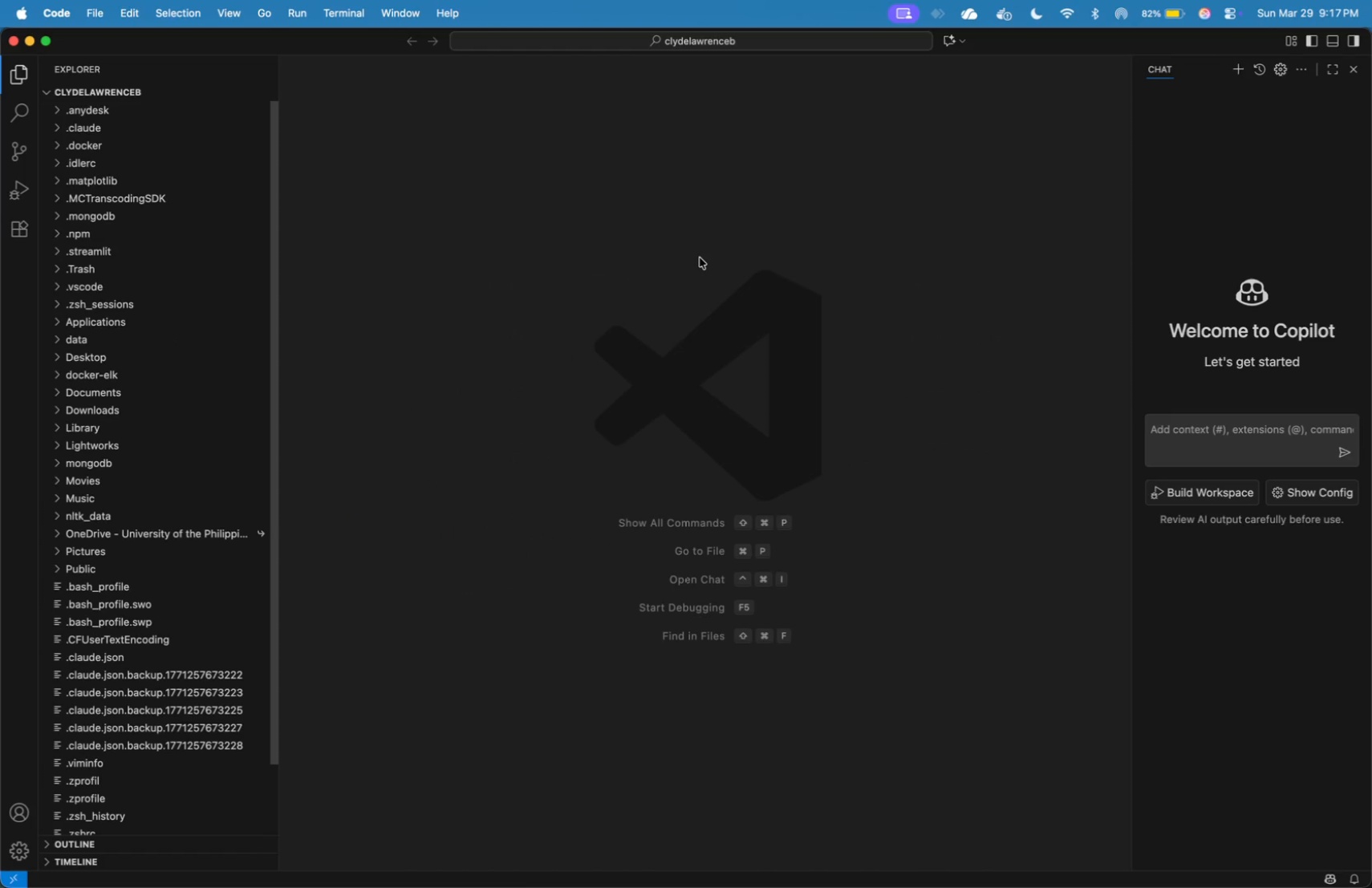 
mouse_move([449, 311])
 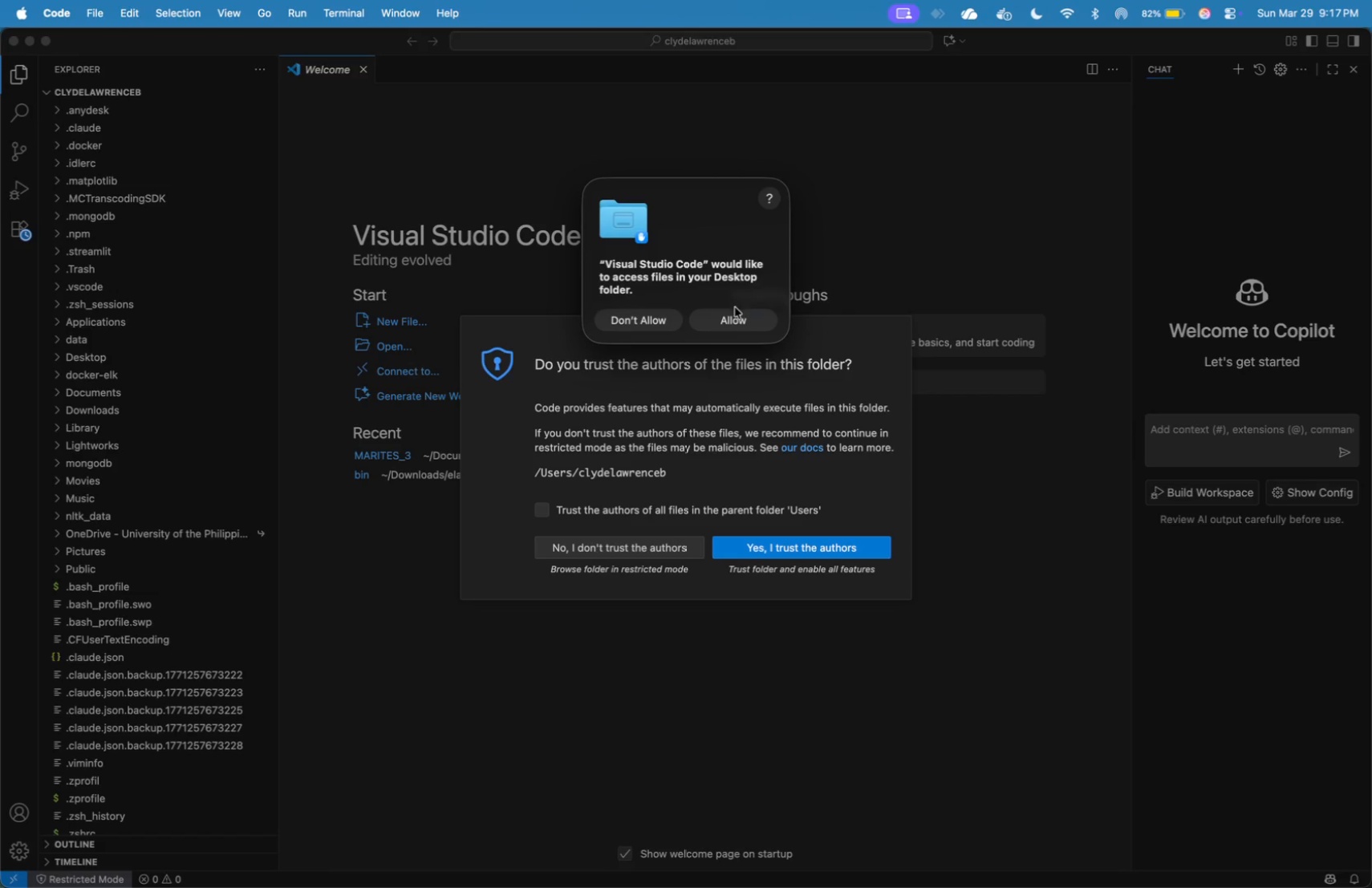 
left_click([739, 323])
 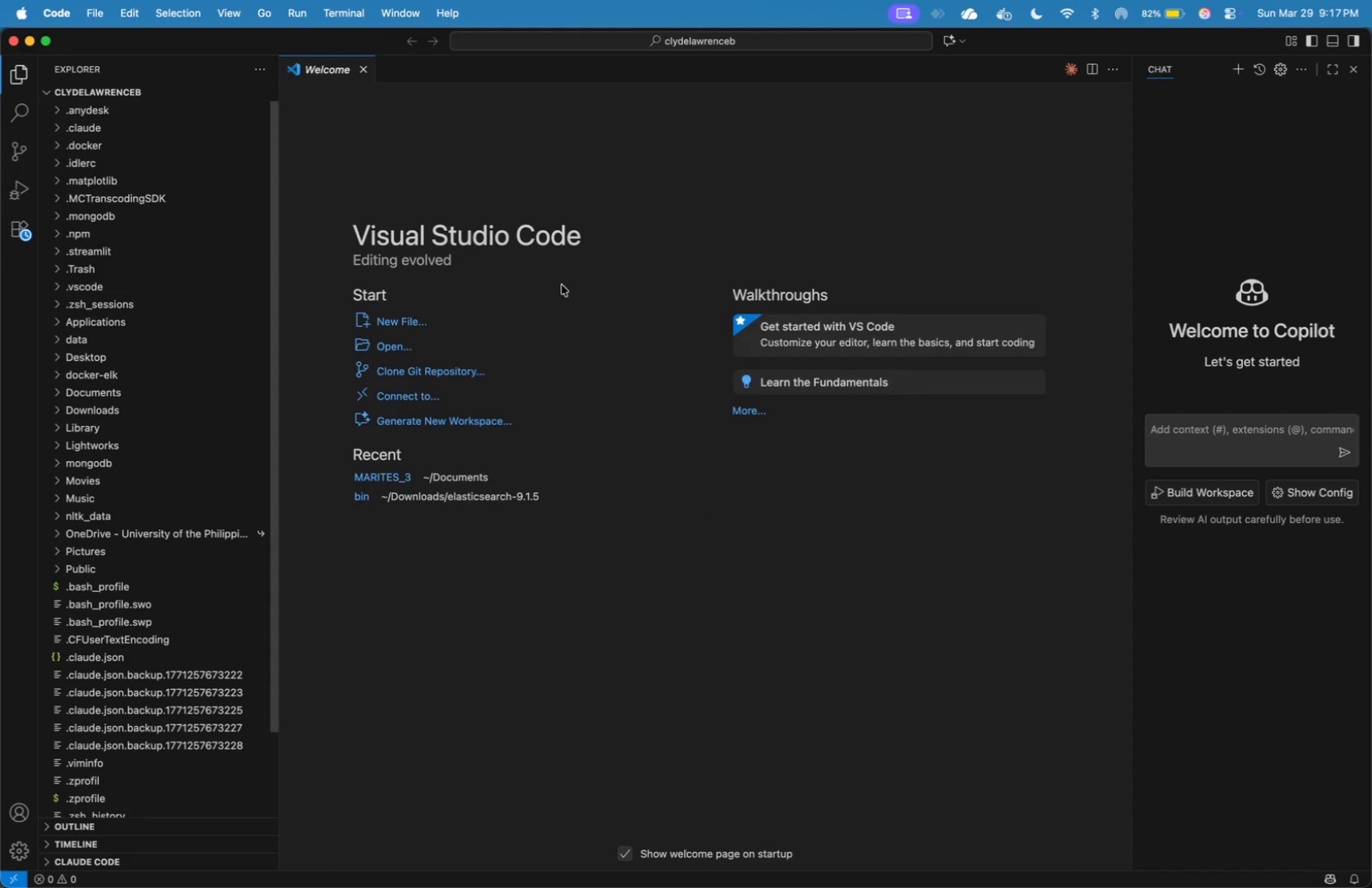 
key(Meta+O)
 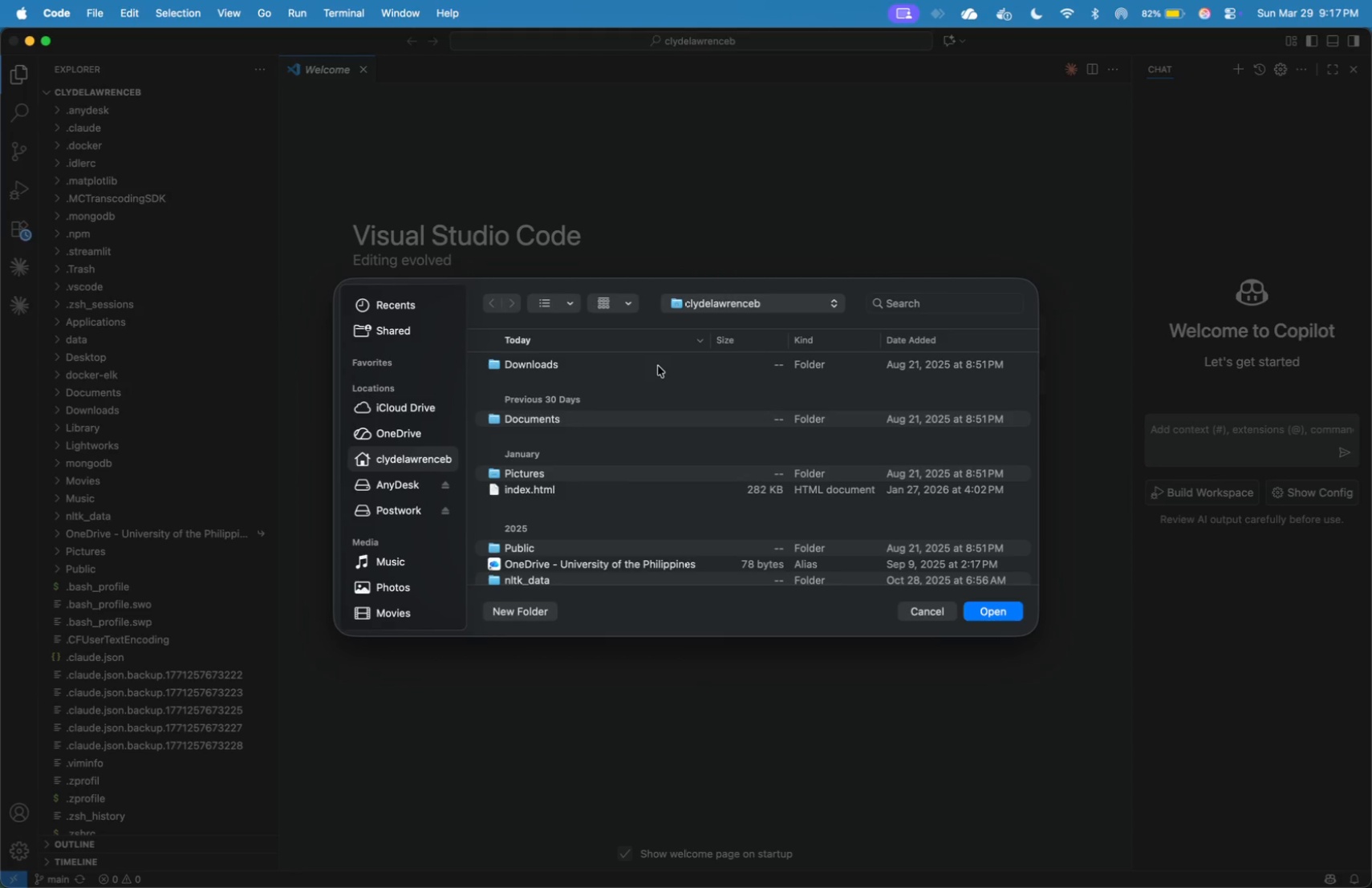 
double_click([658, 366])
 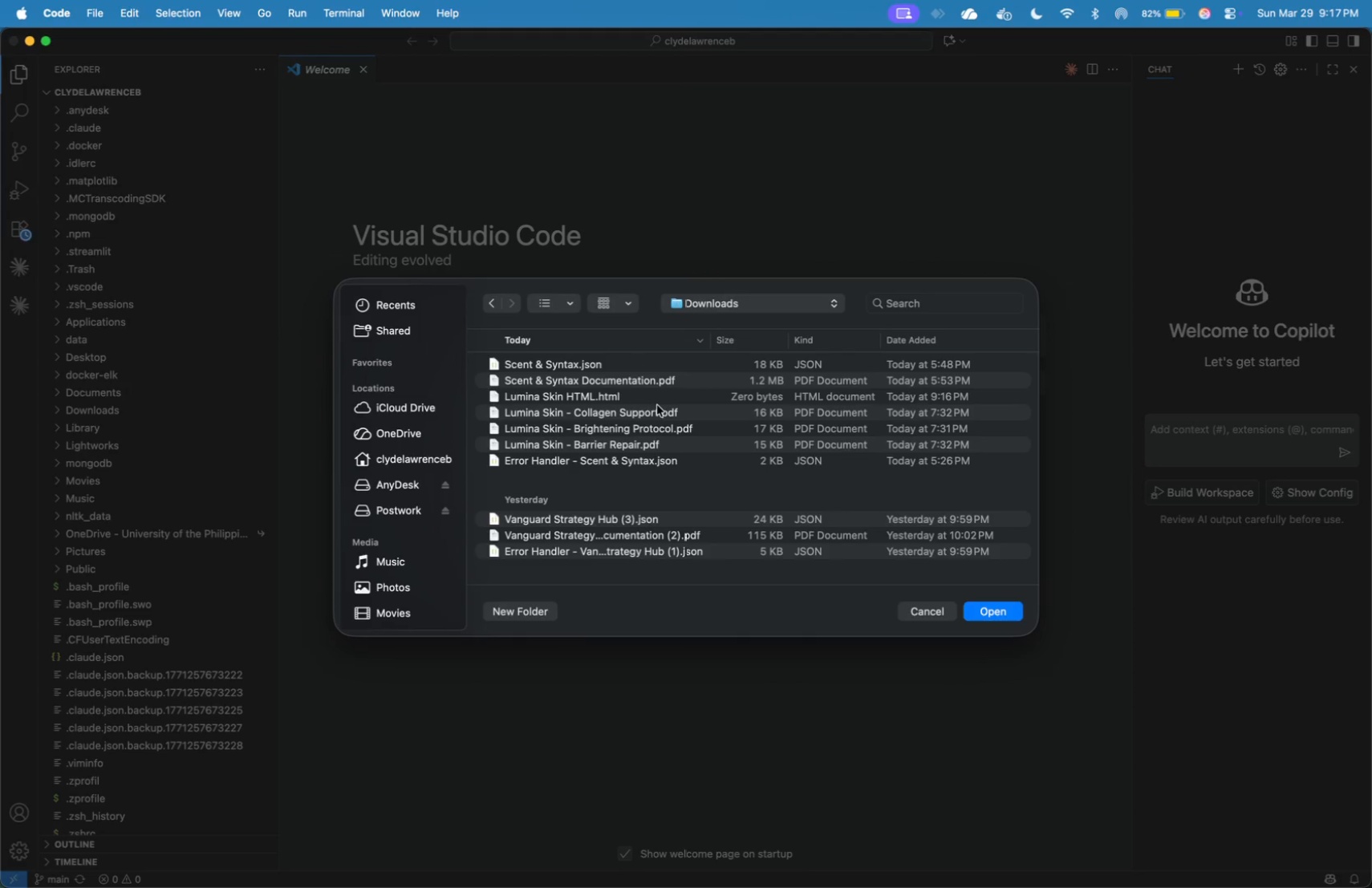 
left_click([663, 428])
 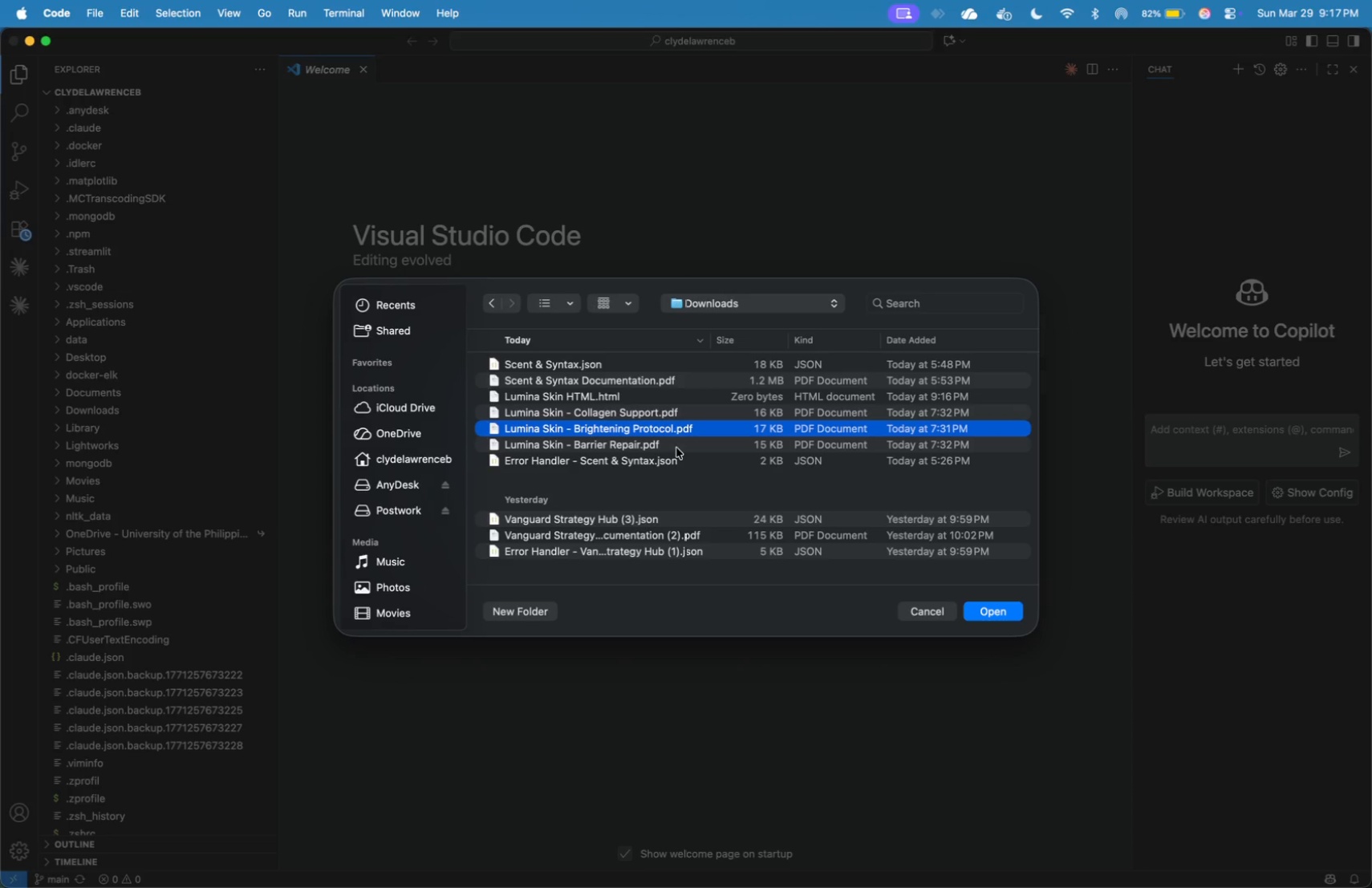 
left_click([684, 456])
 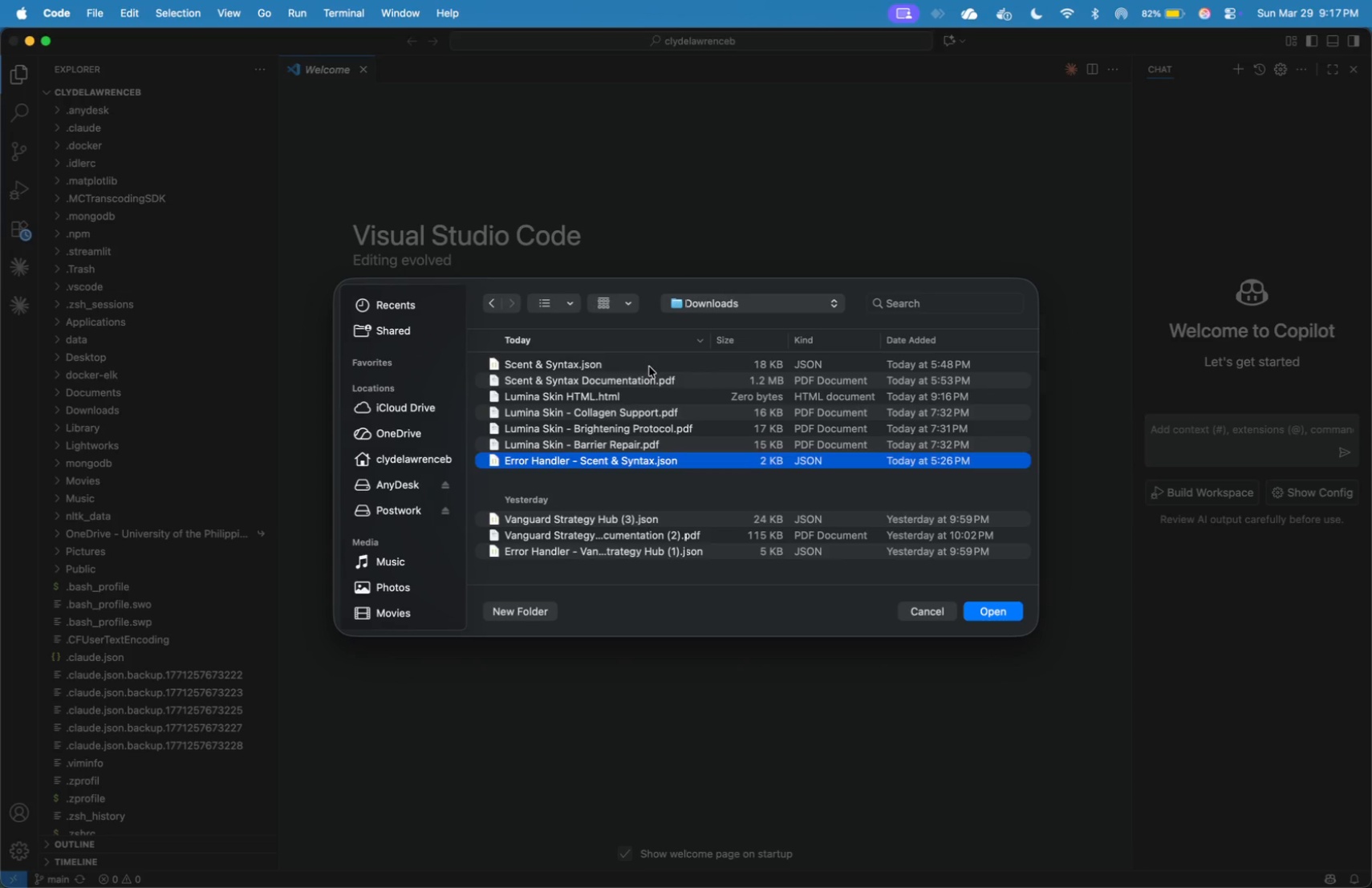 
left_click([649, 367])
 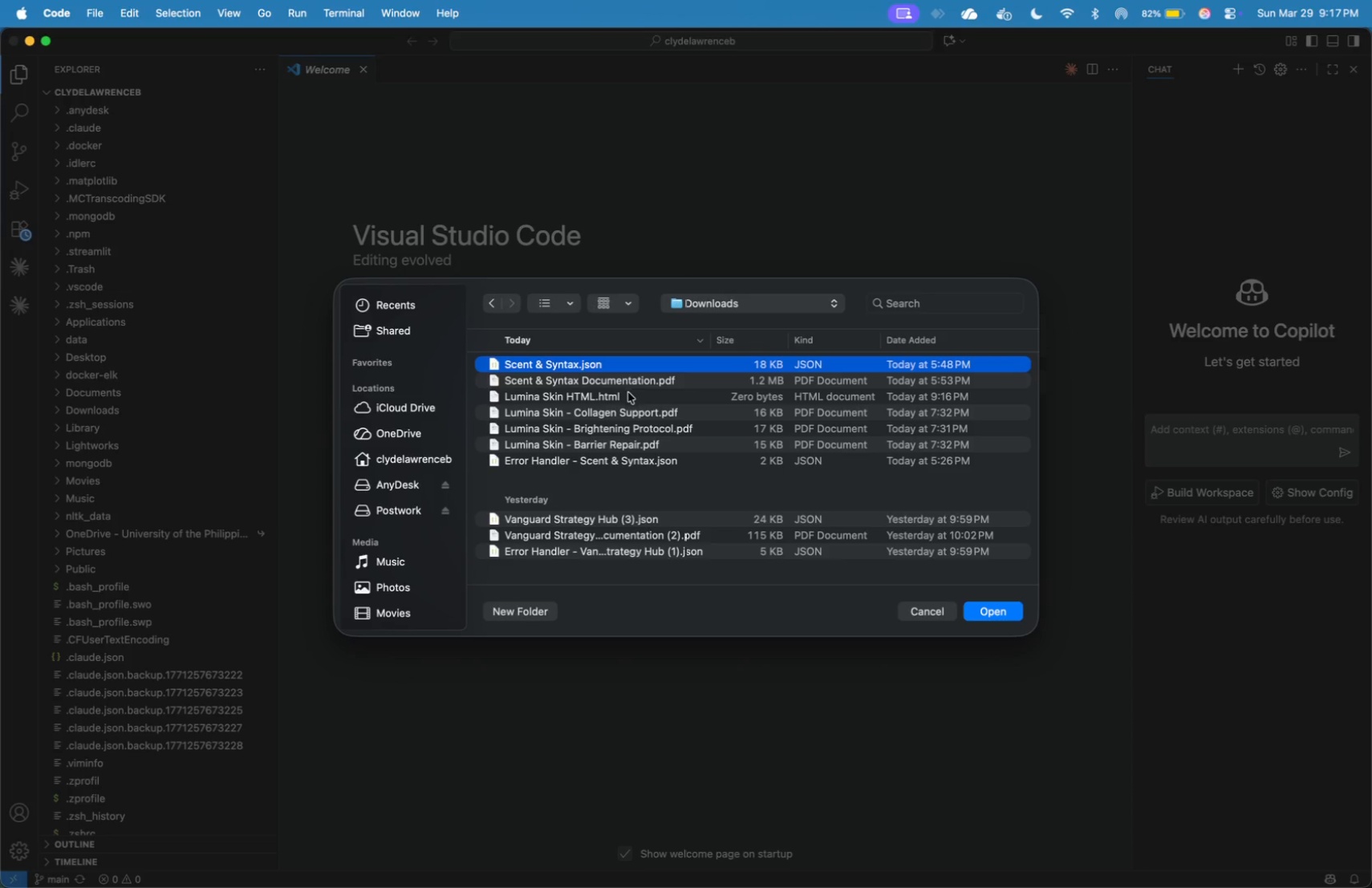 
left_click([628, 395])
 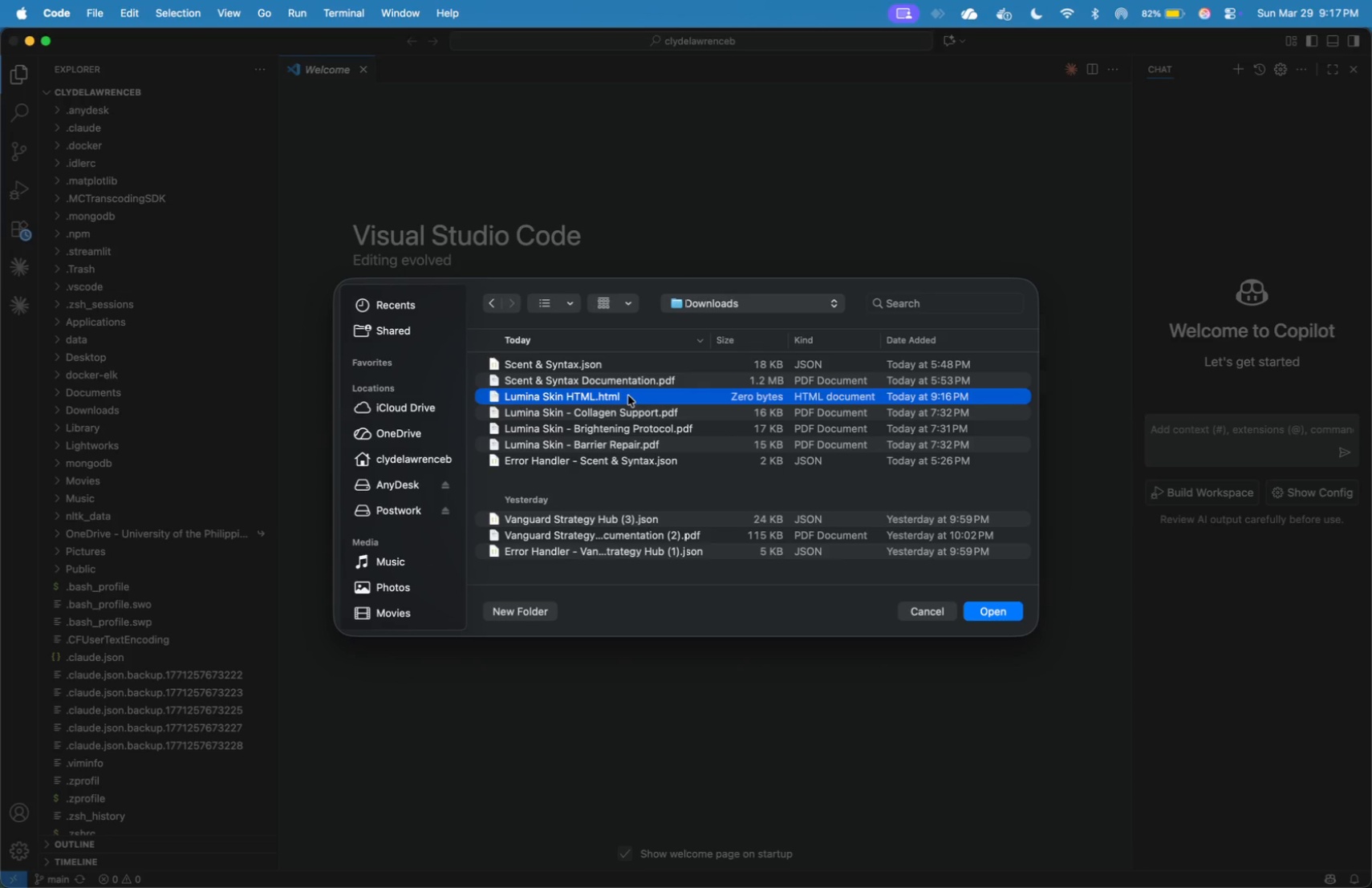 
double_click([628, 395])
 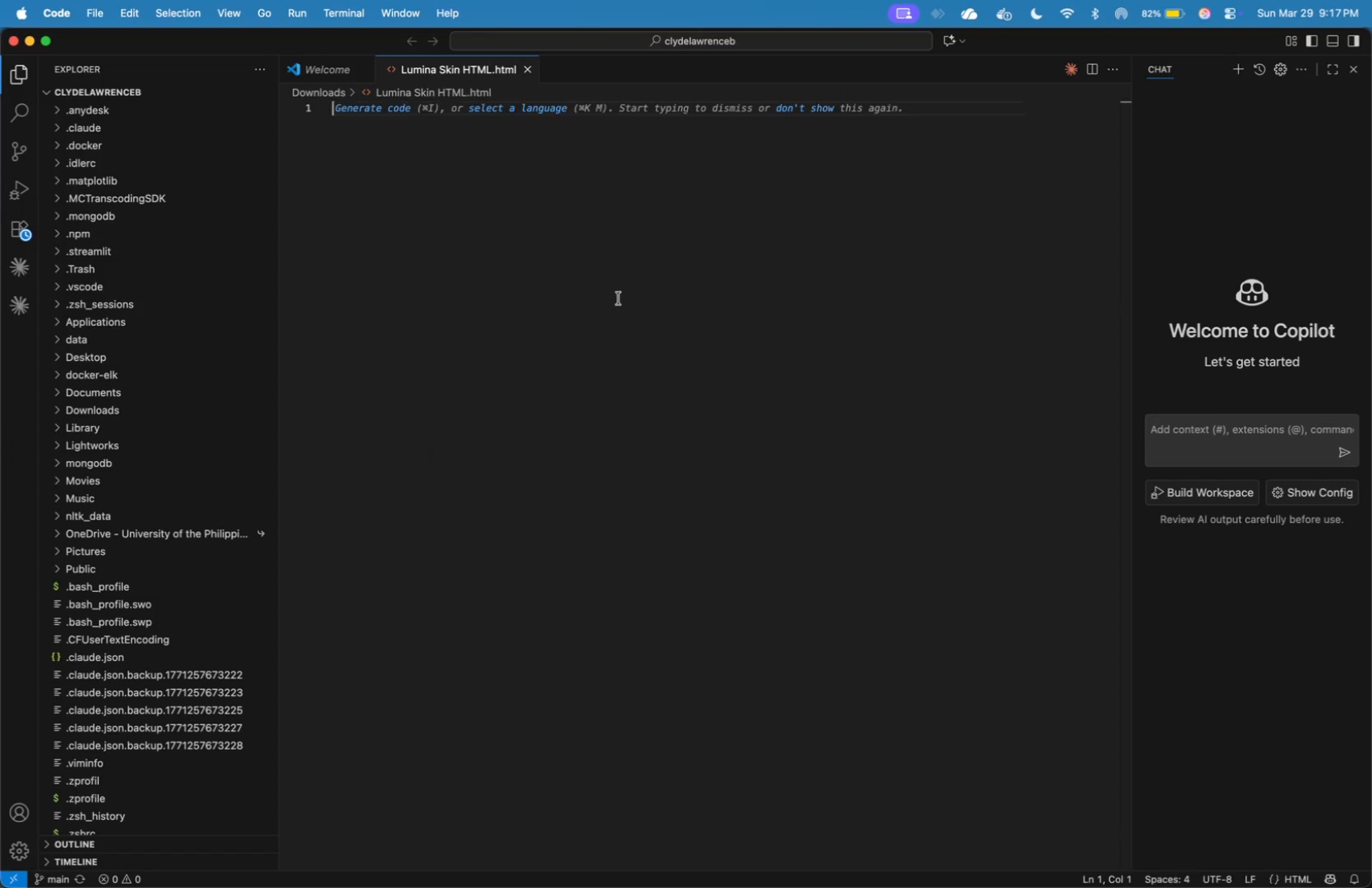 
left_click([621, 286])
 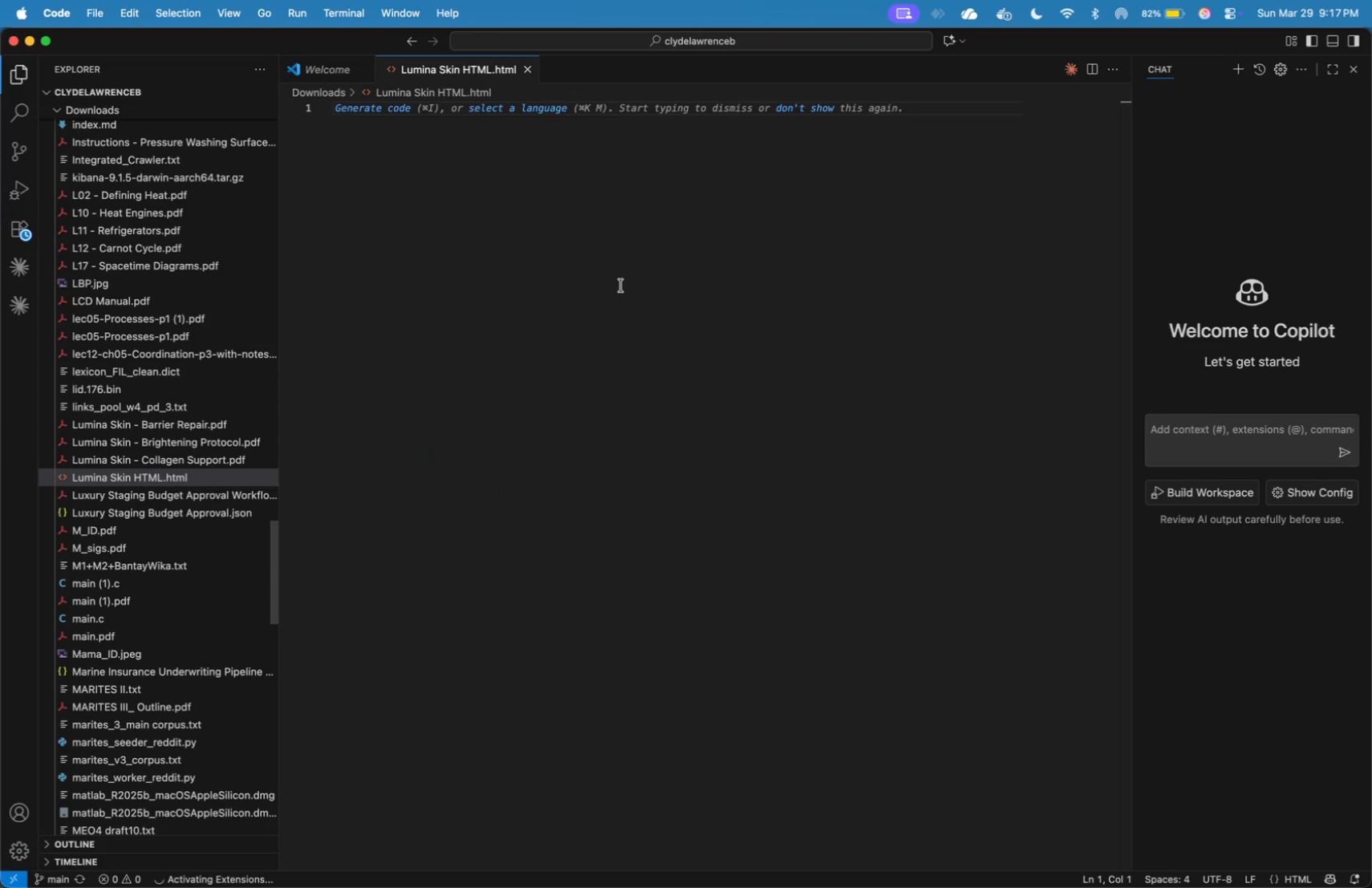 
key(Shift+Comma)
 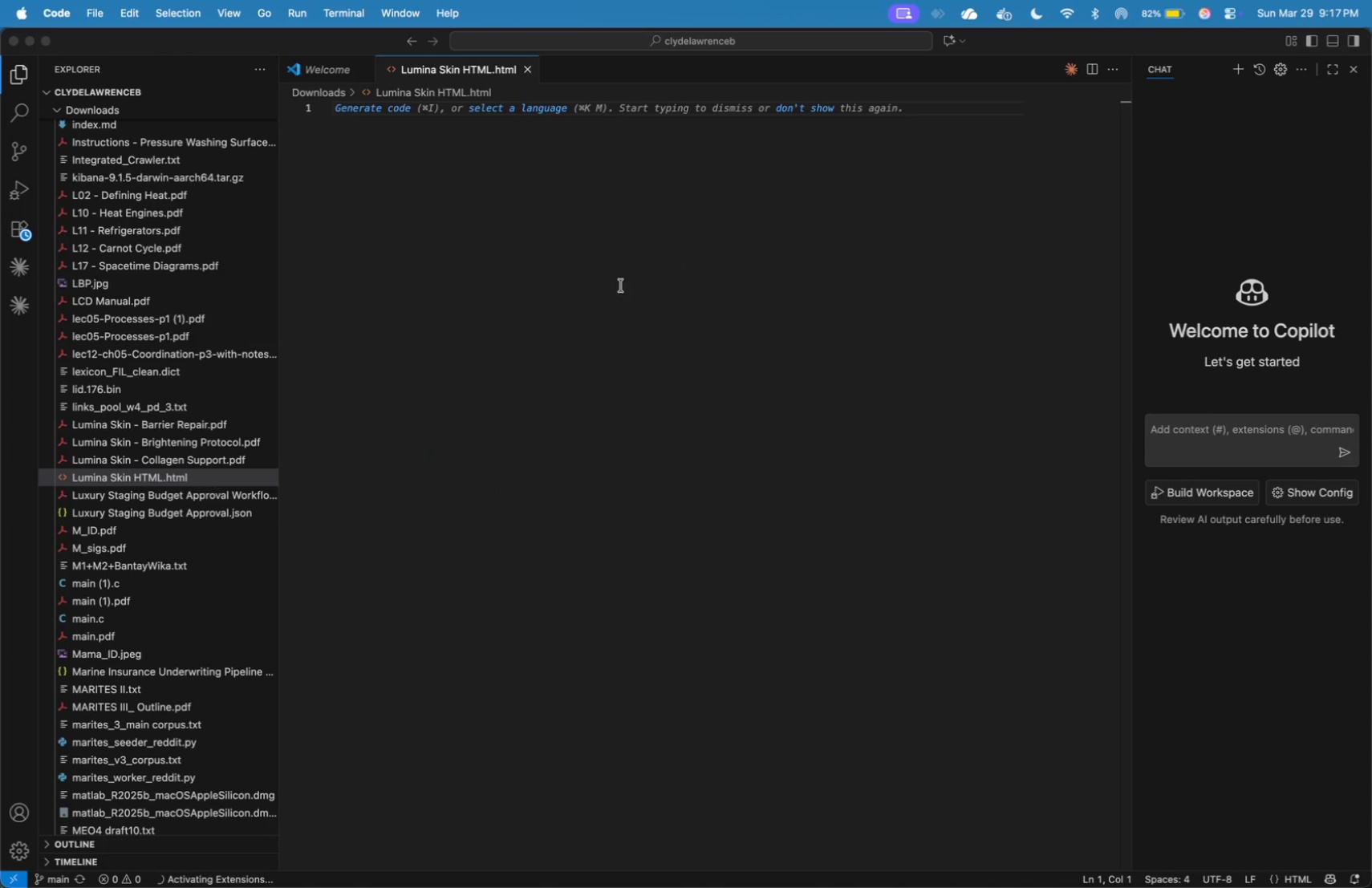 
key(Shift+Period)
 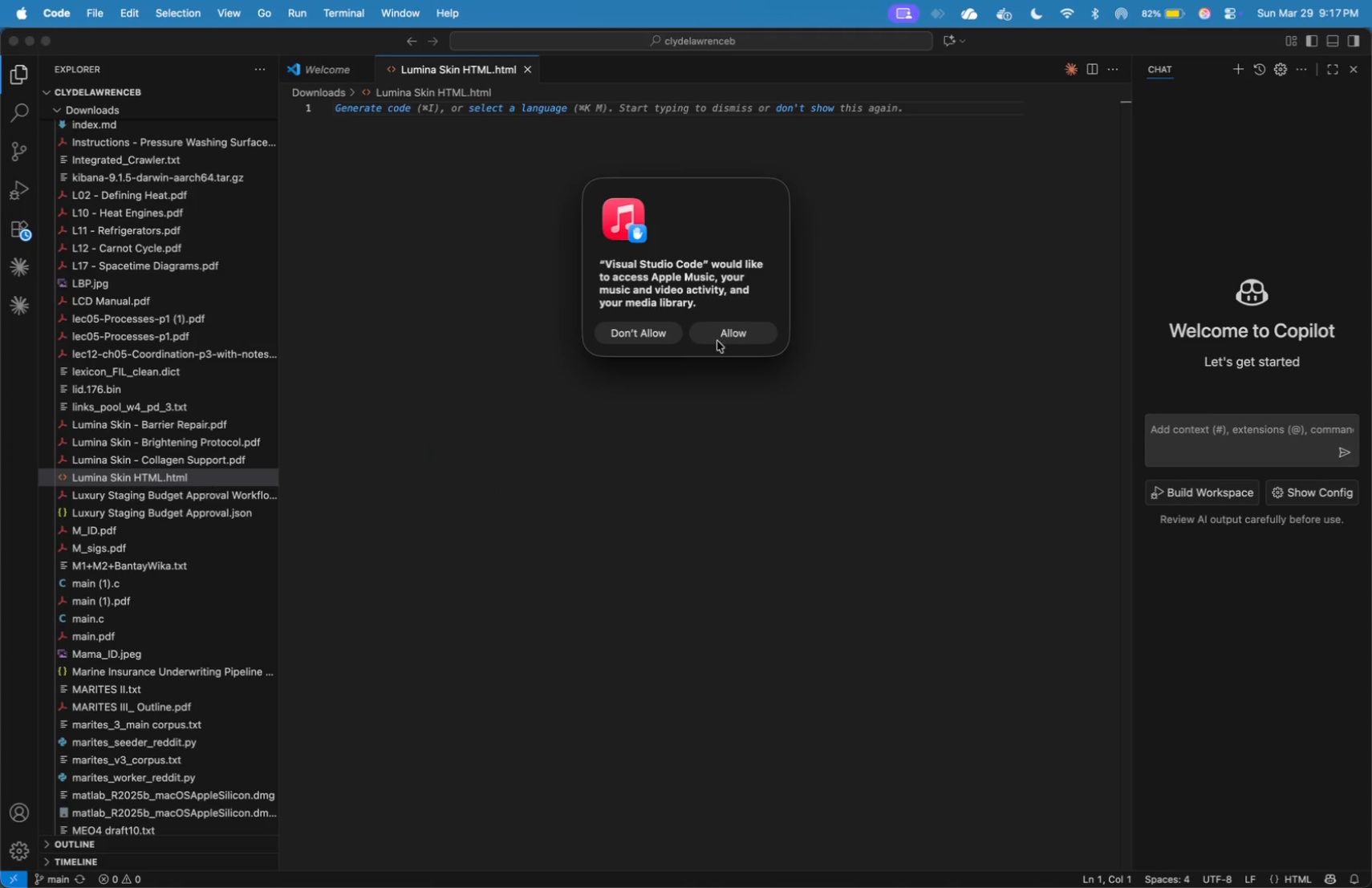 
left_click([660, 339])
 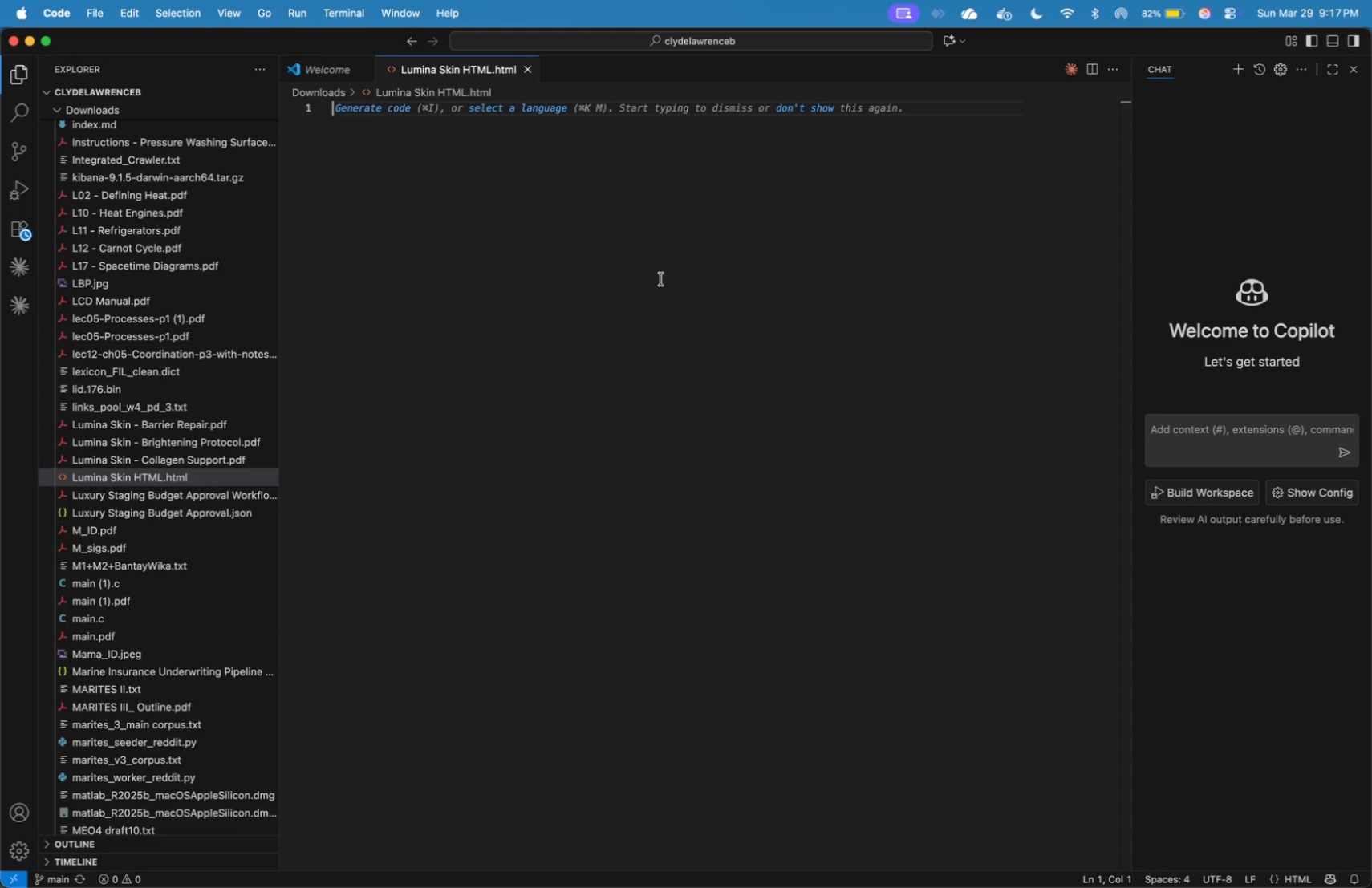 
left_click([661, 279])
 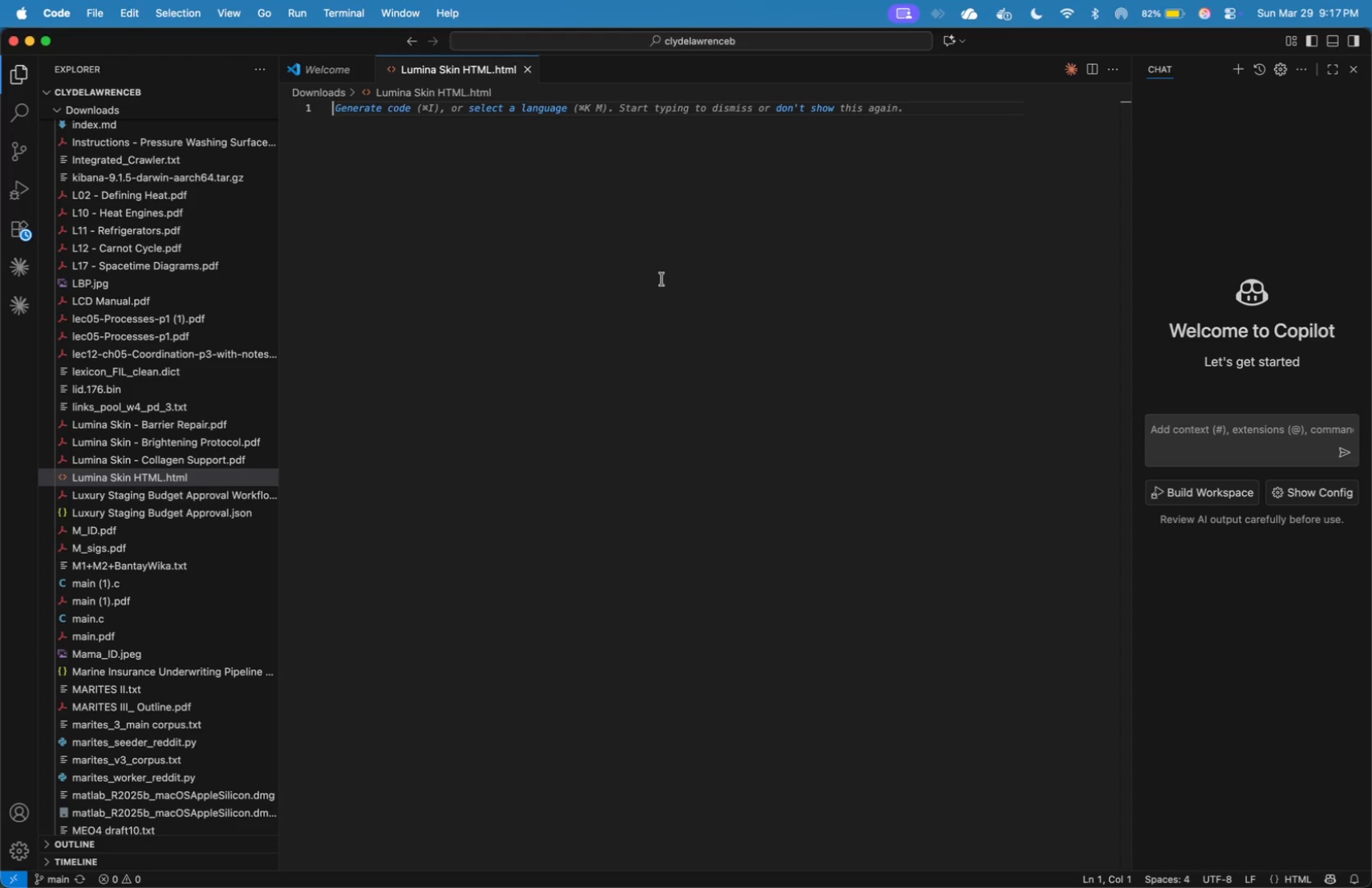 
key(Shift+Comma)
 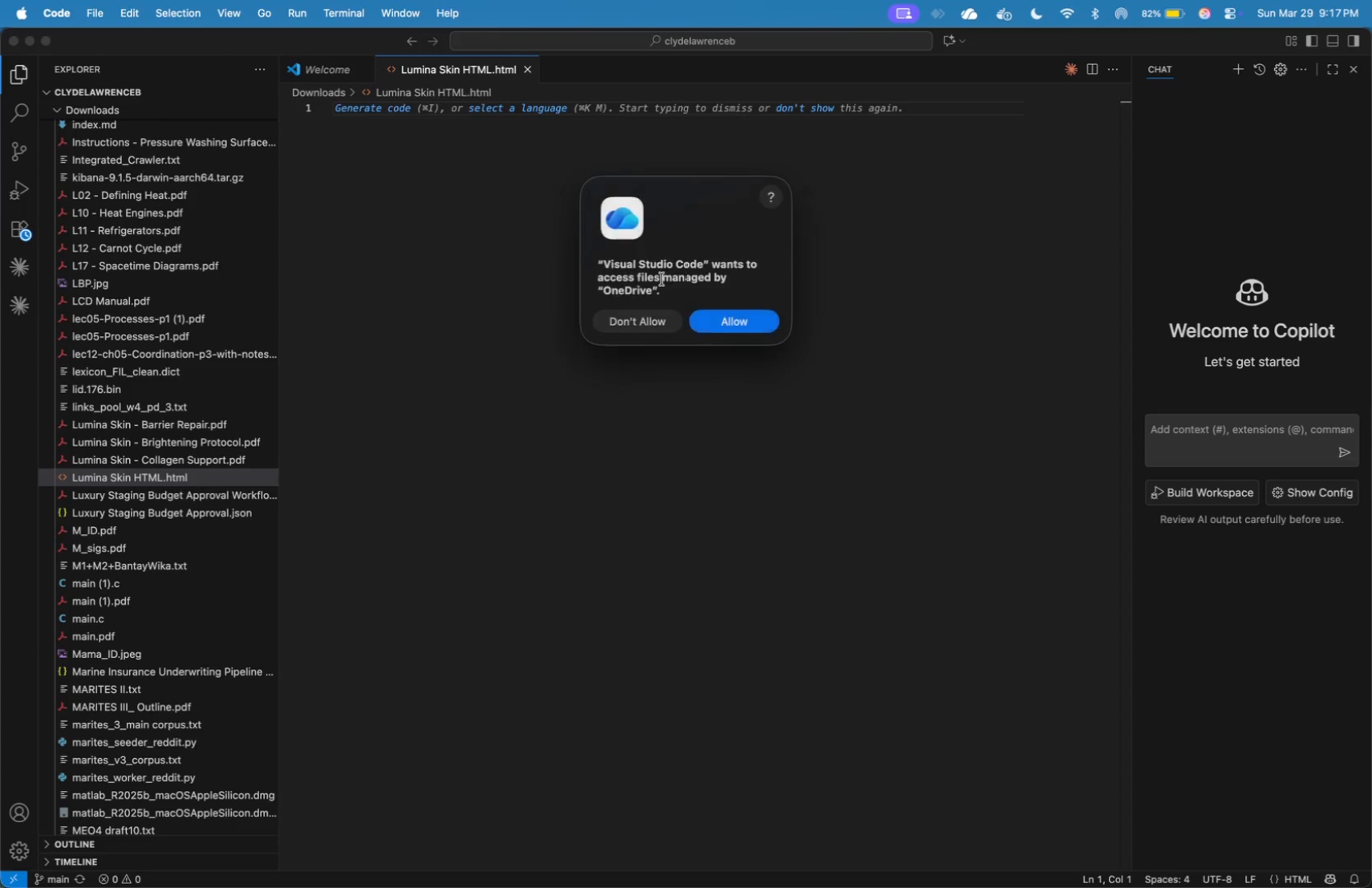 
key(Shift+Period)
 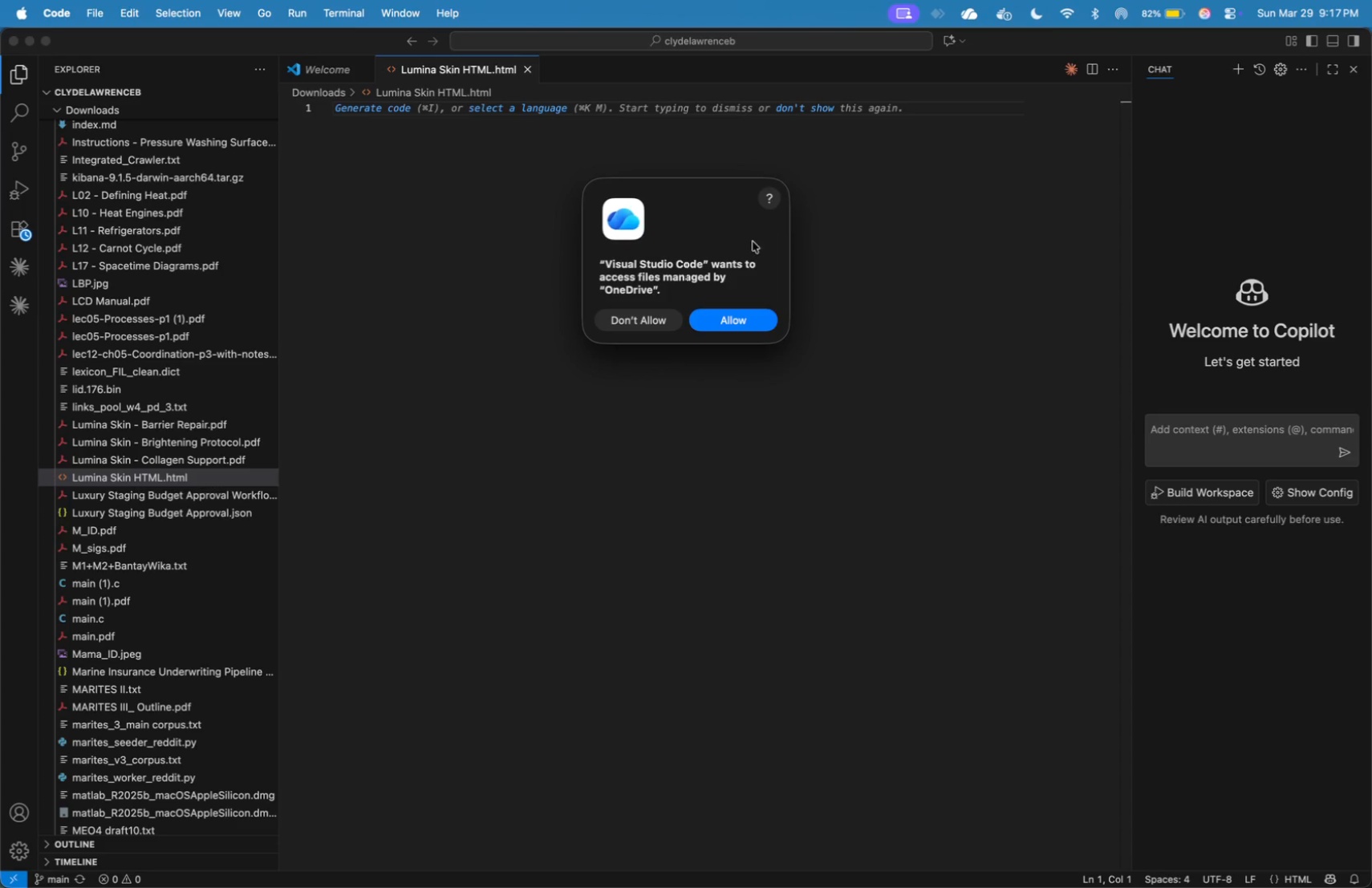 
left_click([672, 321])
 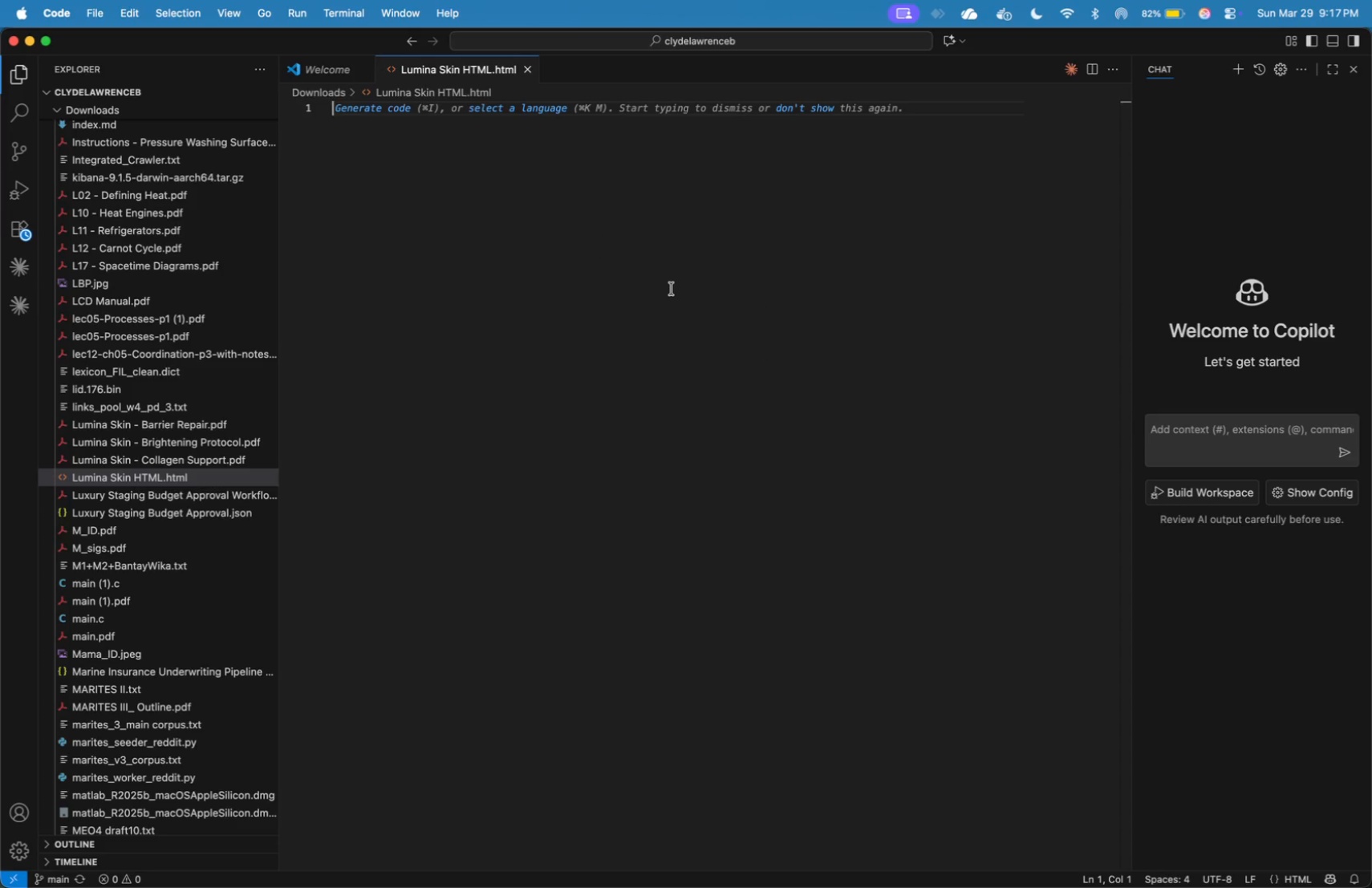 
left_click([672, 289])
 